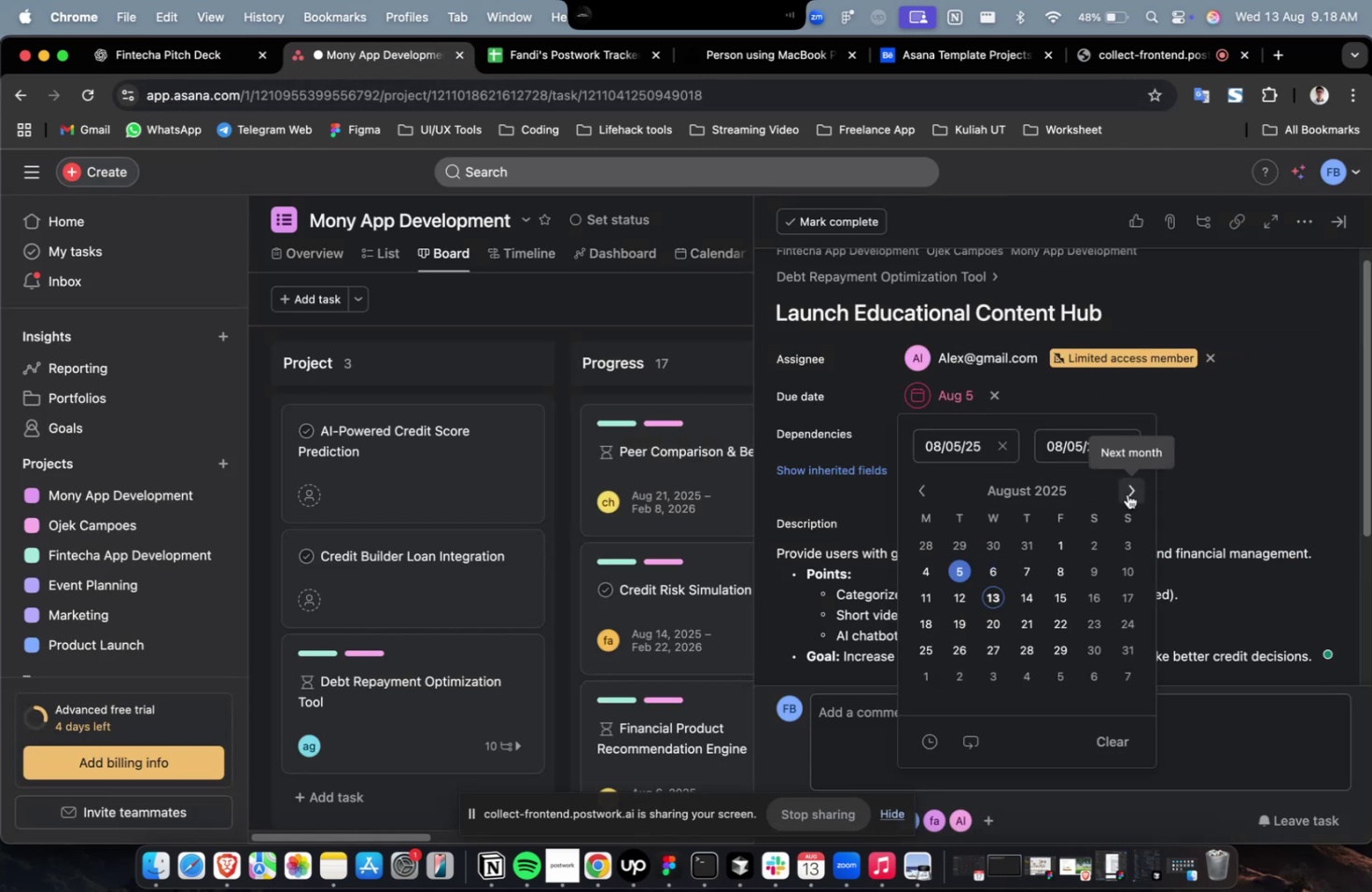 
triple_click([1127, 494])
 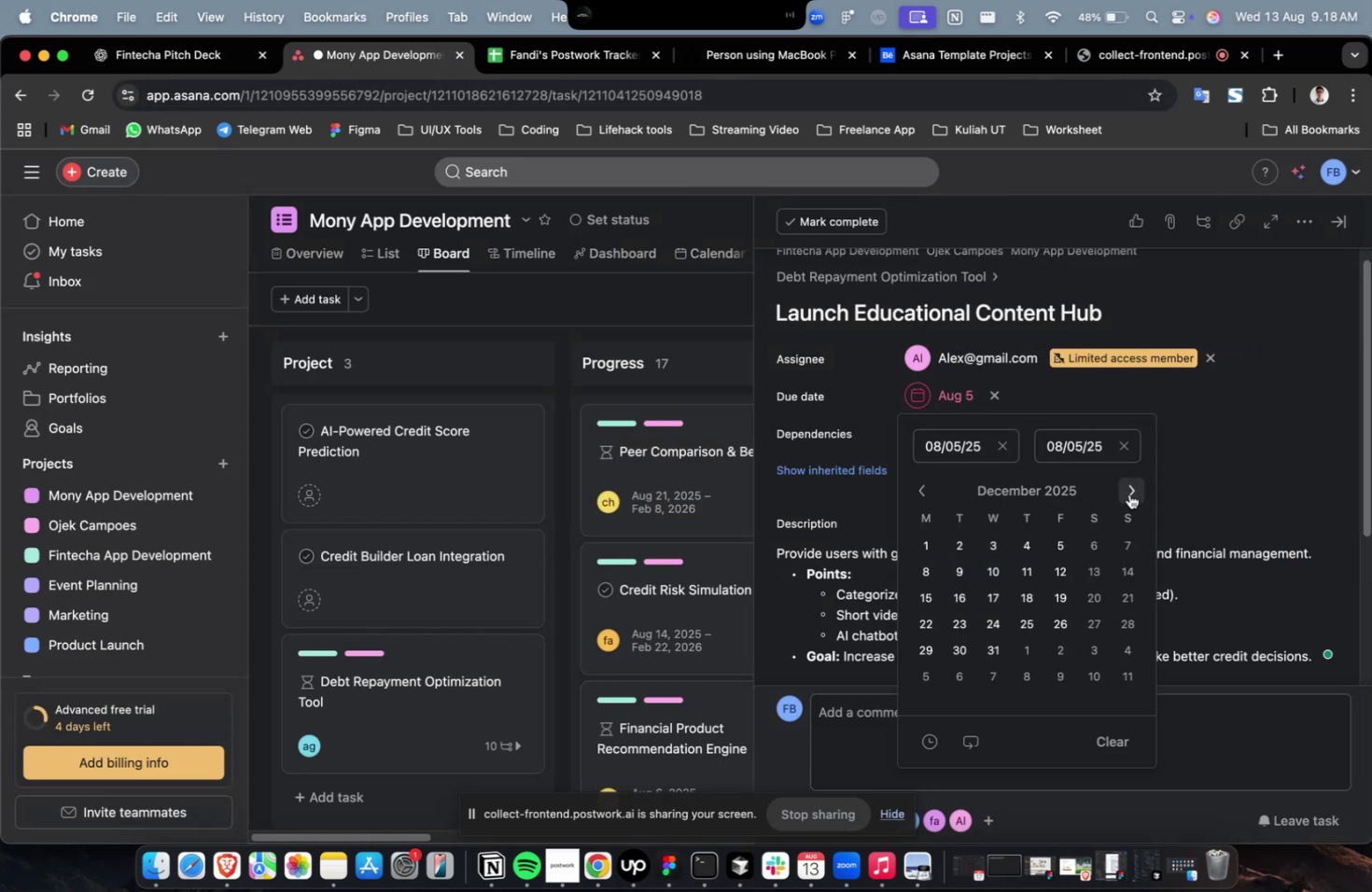 
triple_click([1128, 494])
 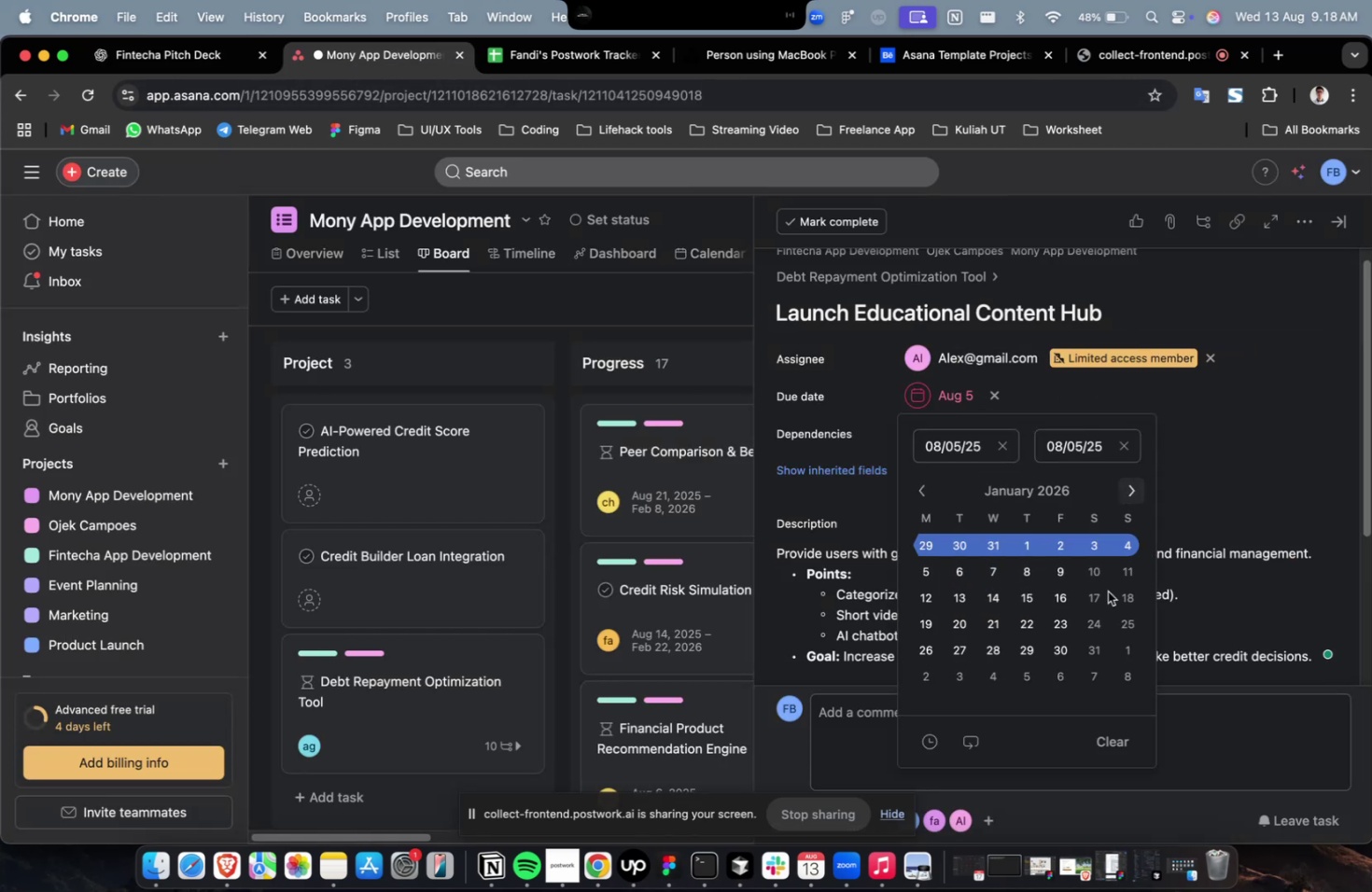 
triple_click([1128, 494])
 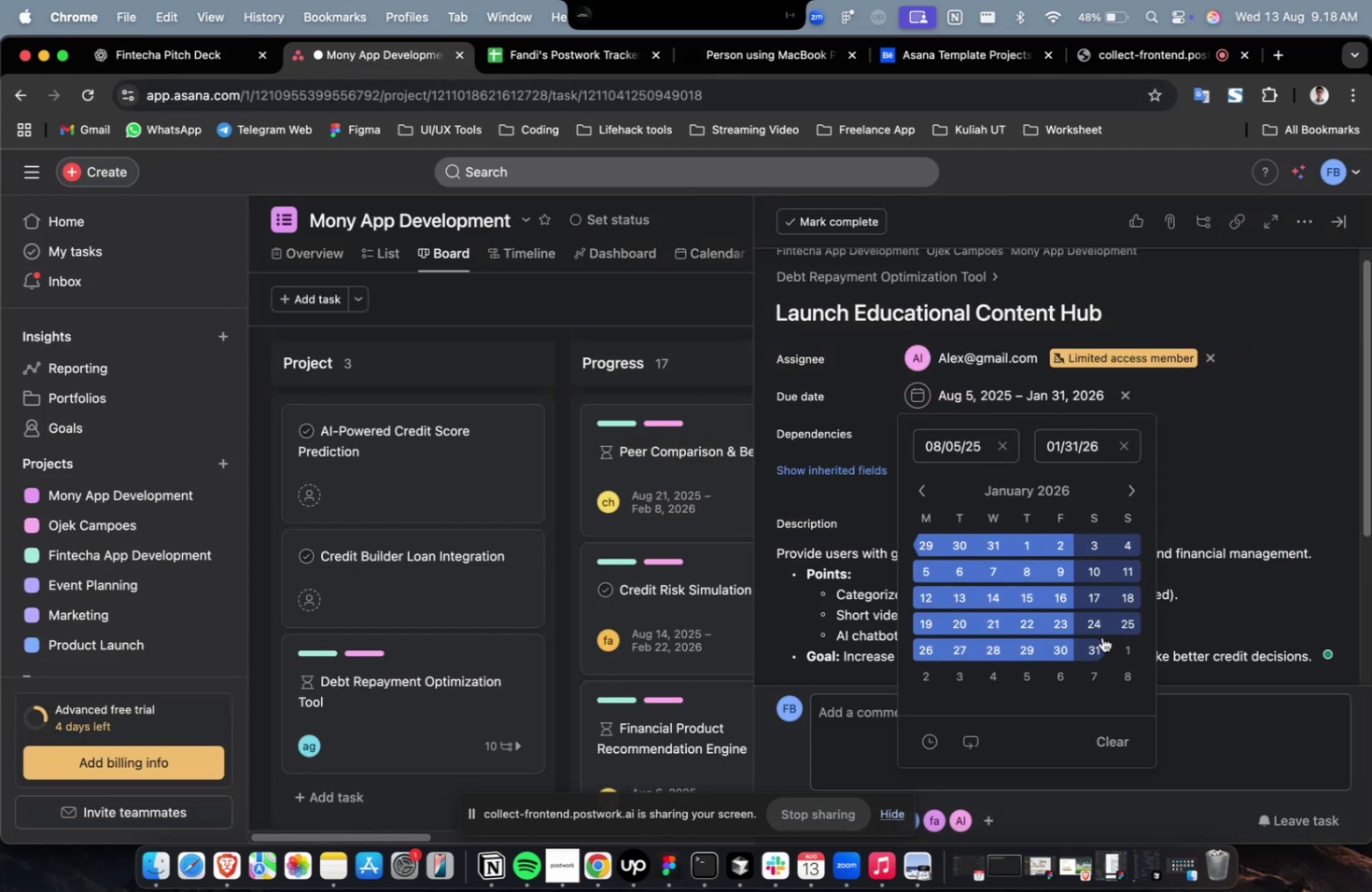 
triple_click([1101, 636])
 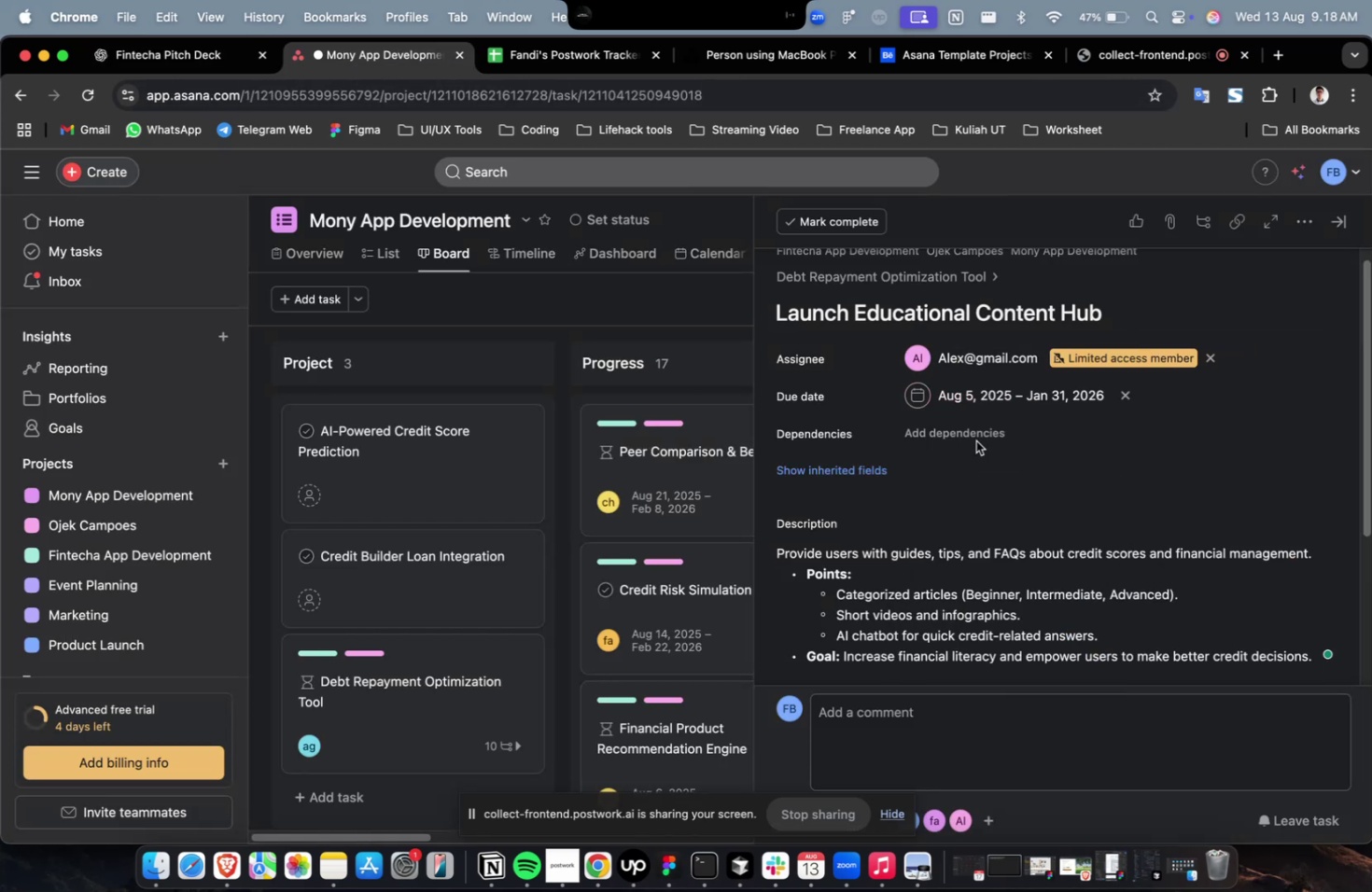 
triple_click([1212, 441])
 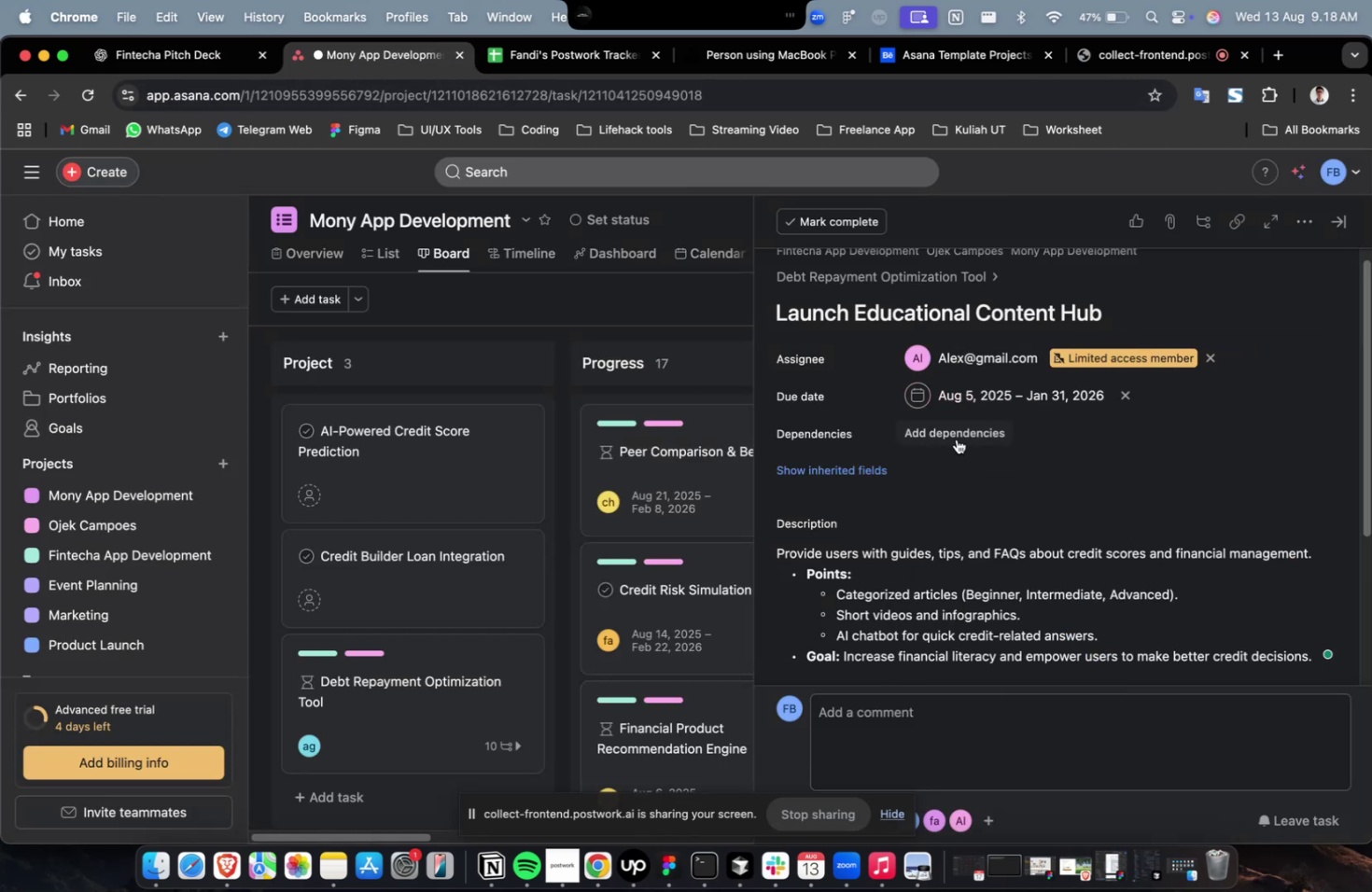 
triple_click([943, 438])
 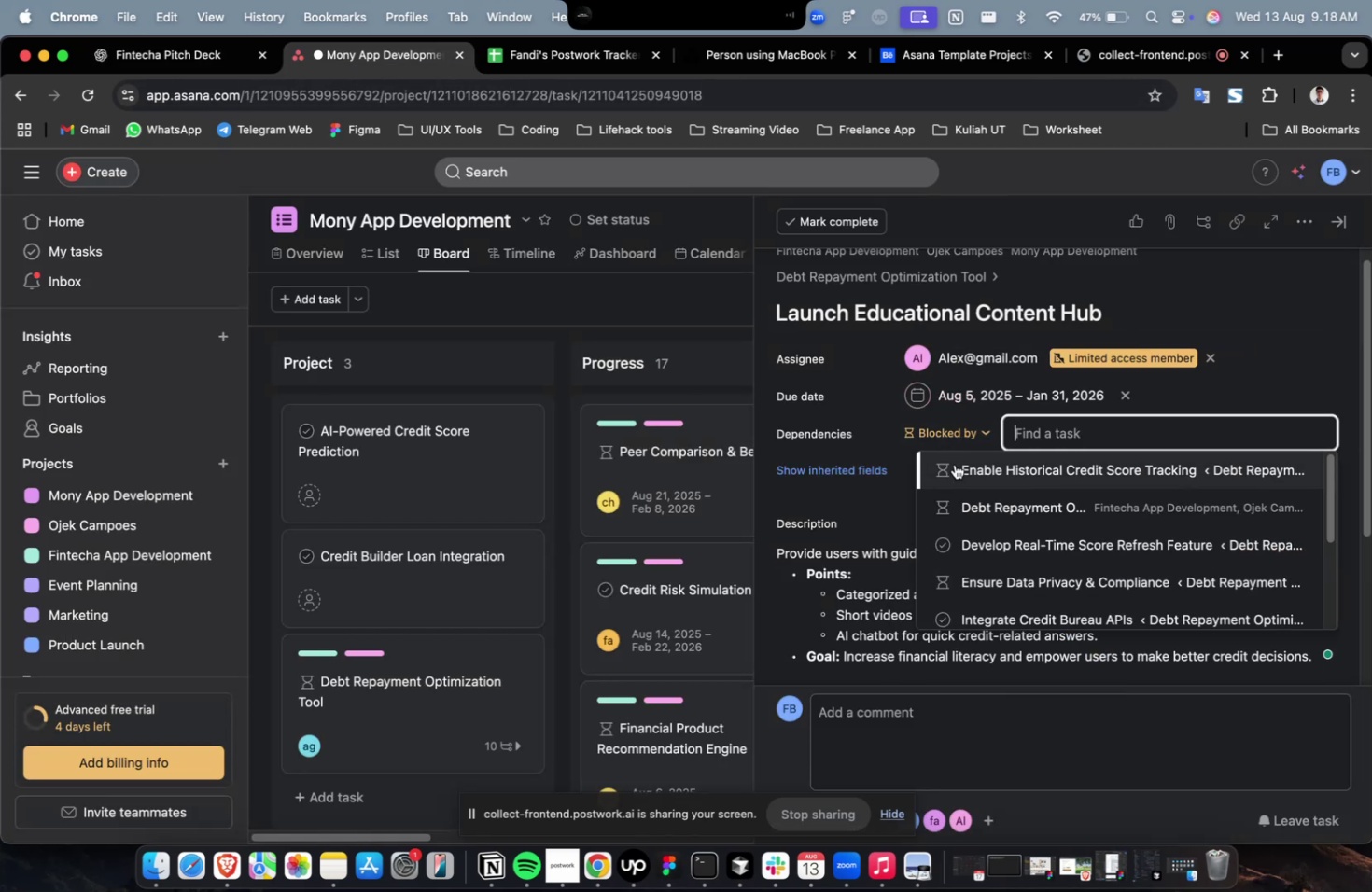 
triple_click([954, 464])
 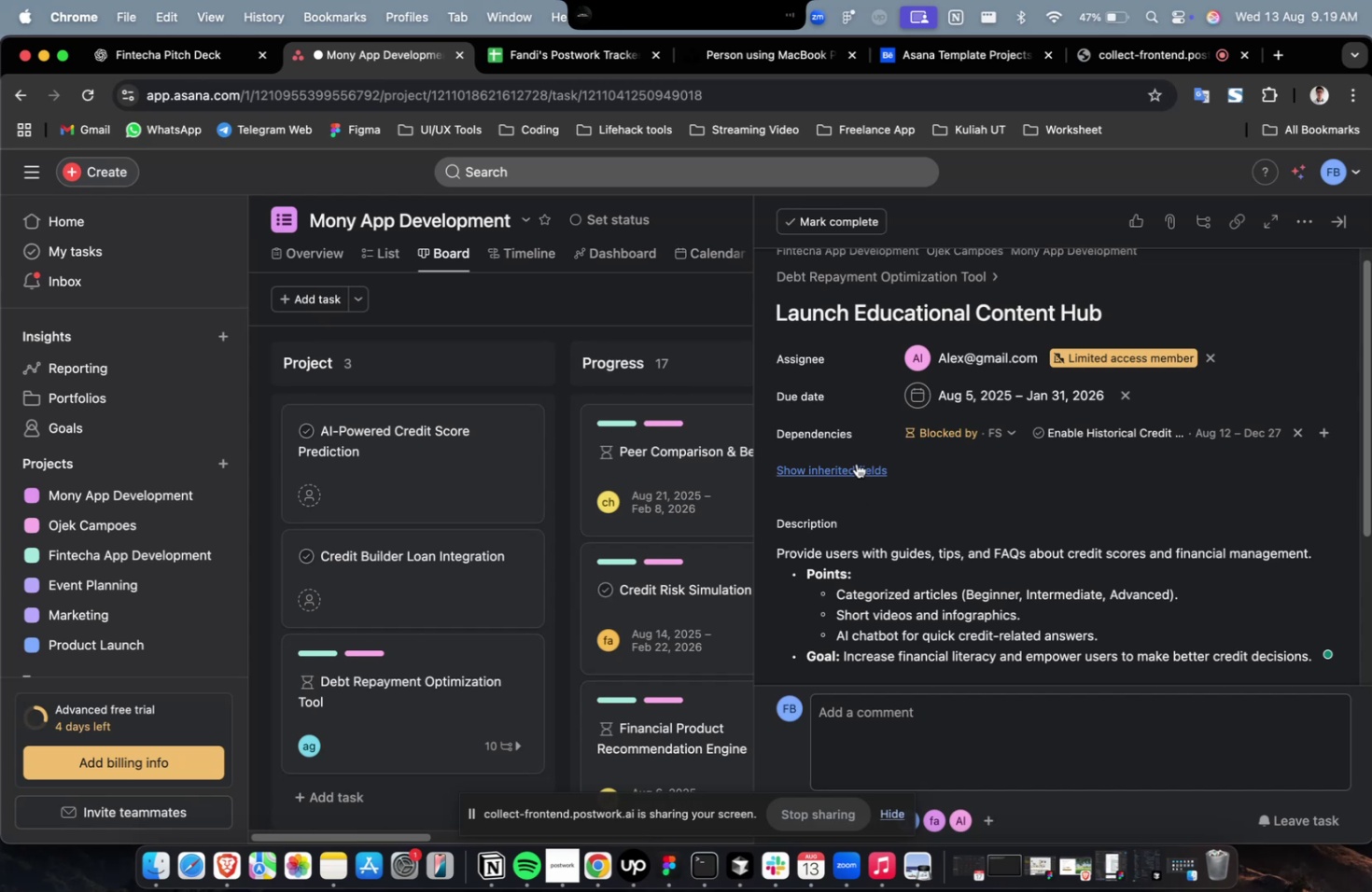 
left_click([856, 463])
 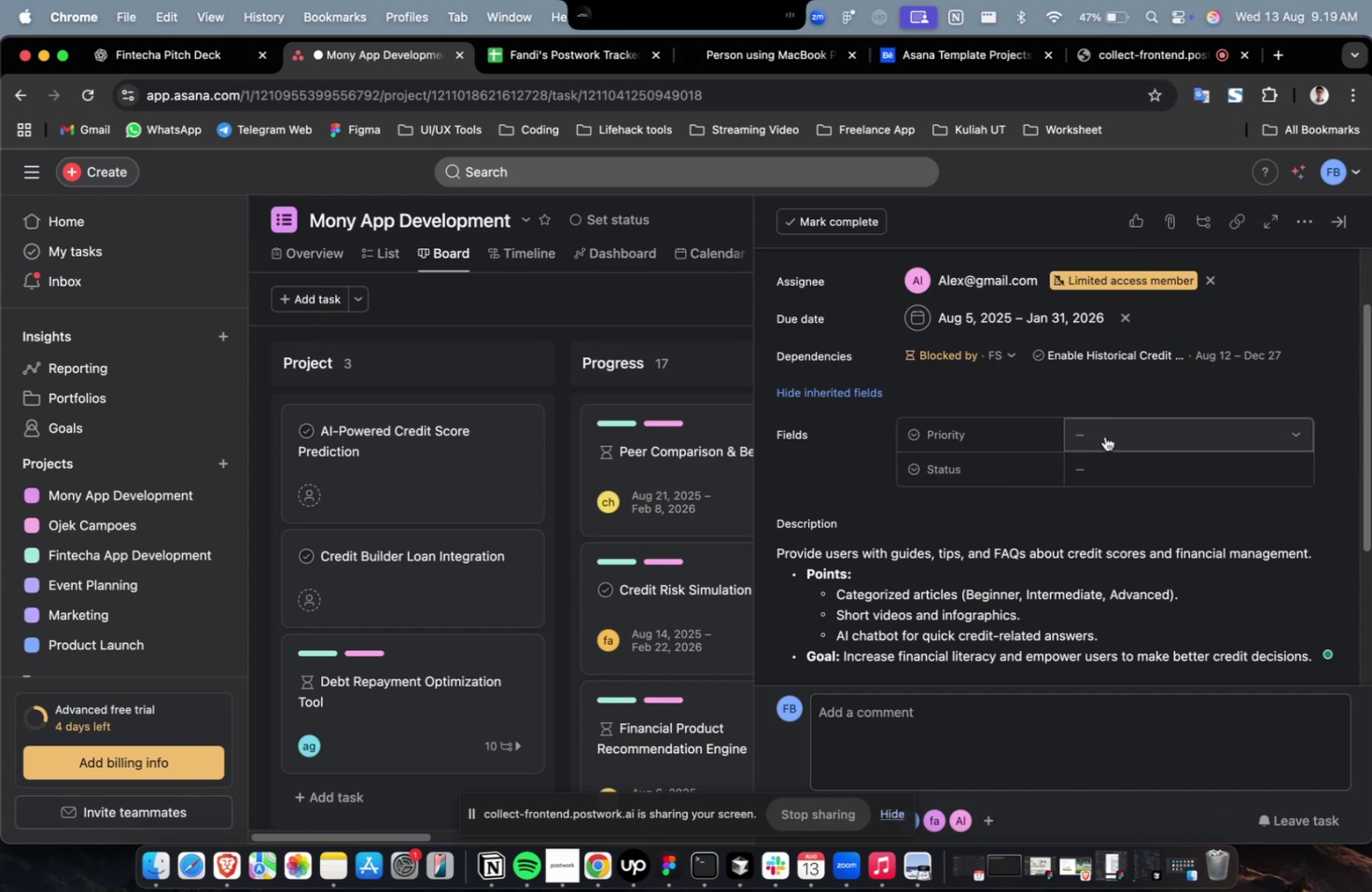 
double_click([1104, 436])
 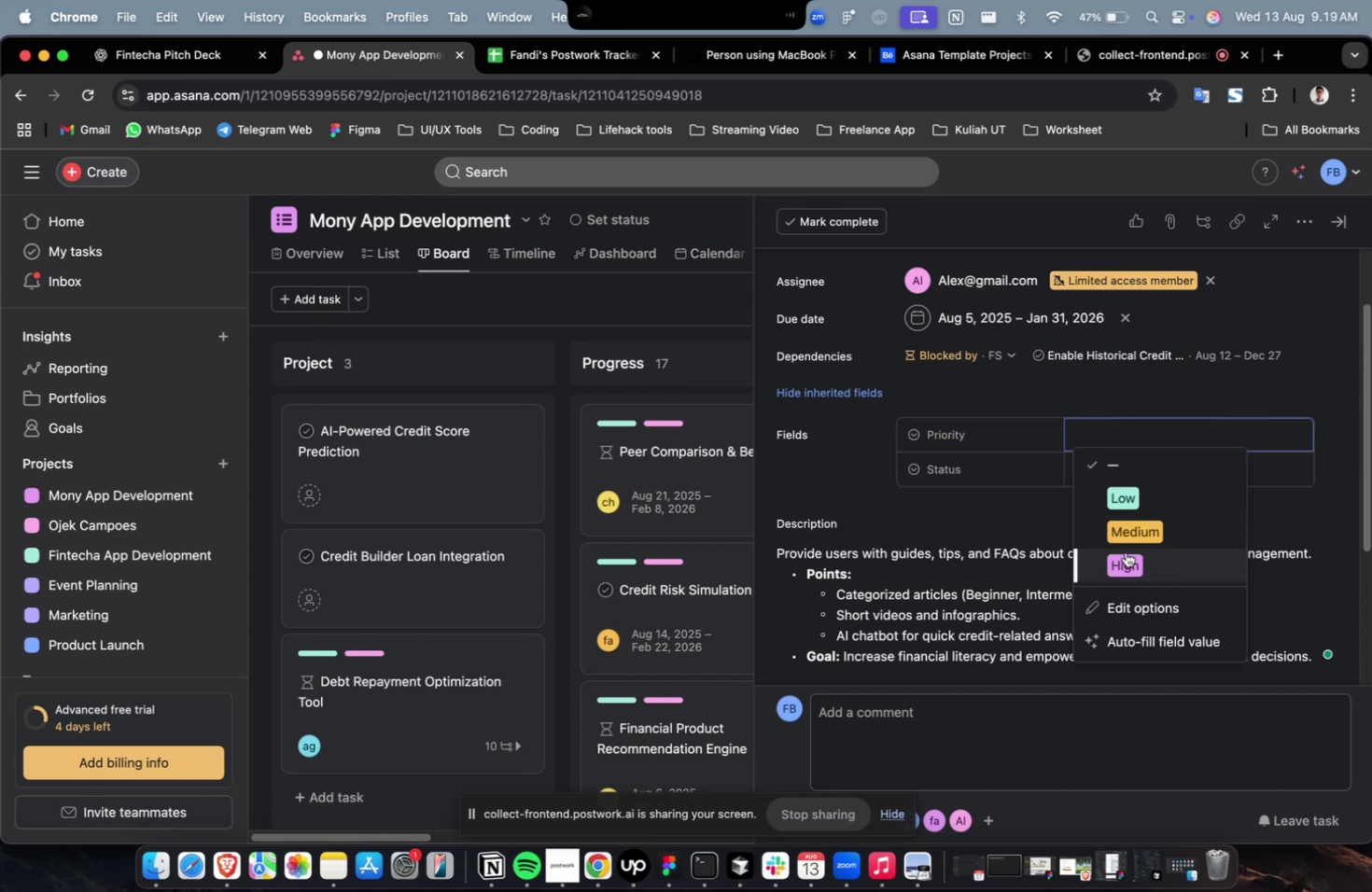 
triple_click([1125, 551])
 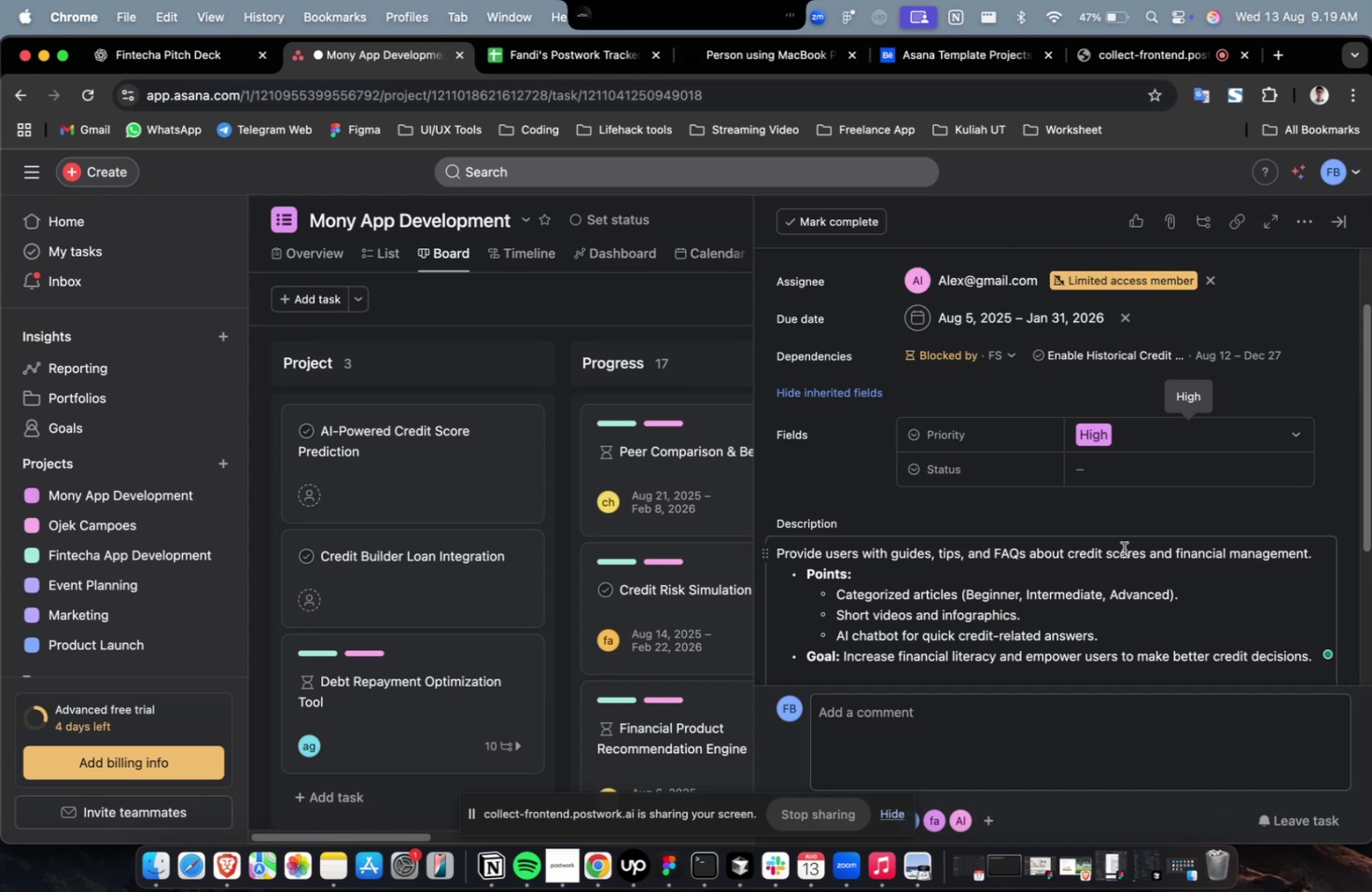 
wait(40.59)
 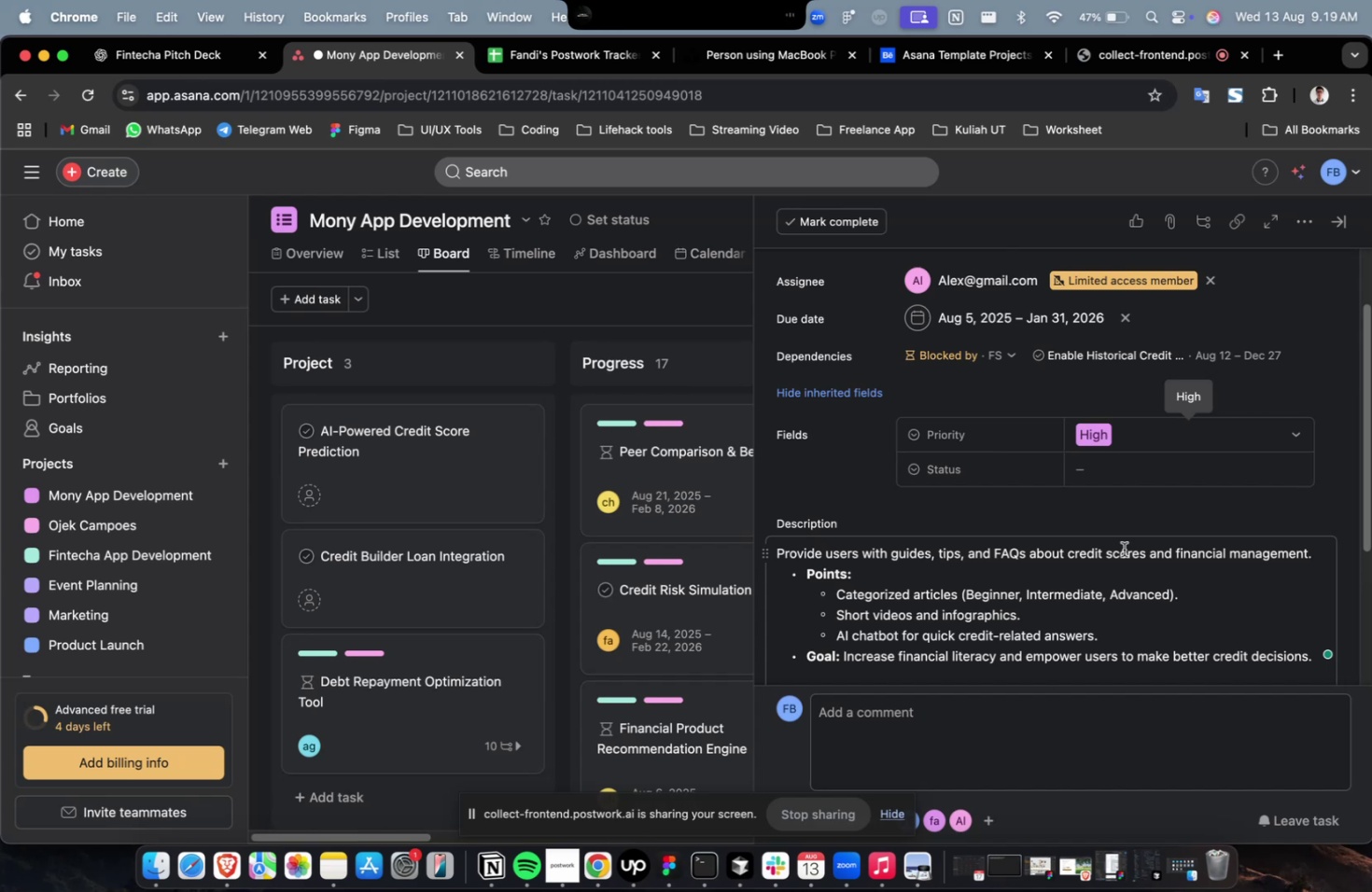 
left_click([1143, 452])
 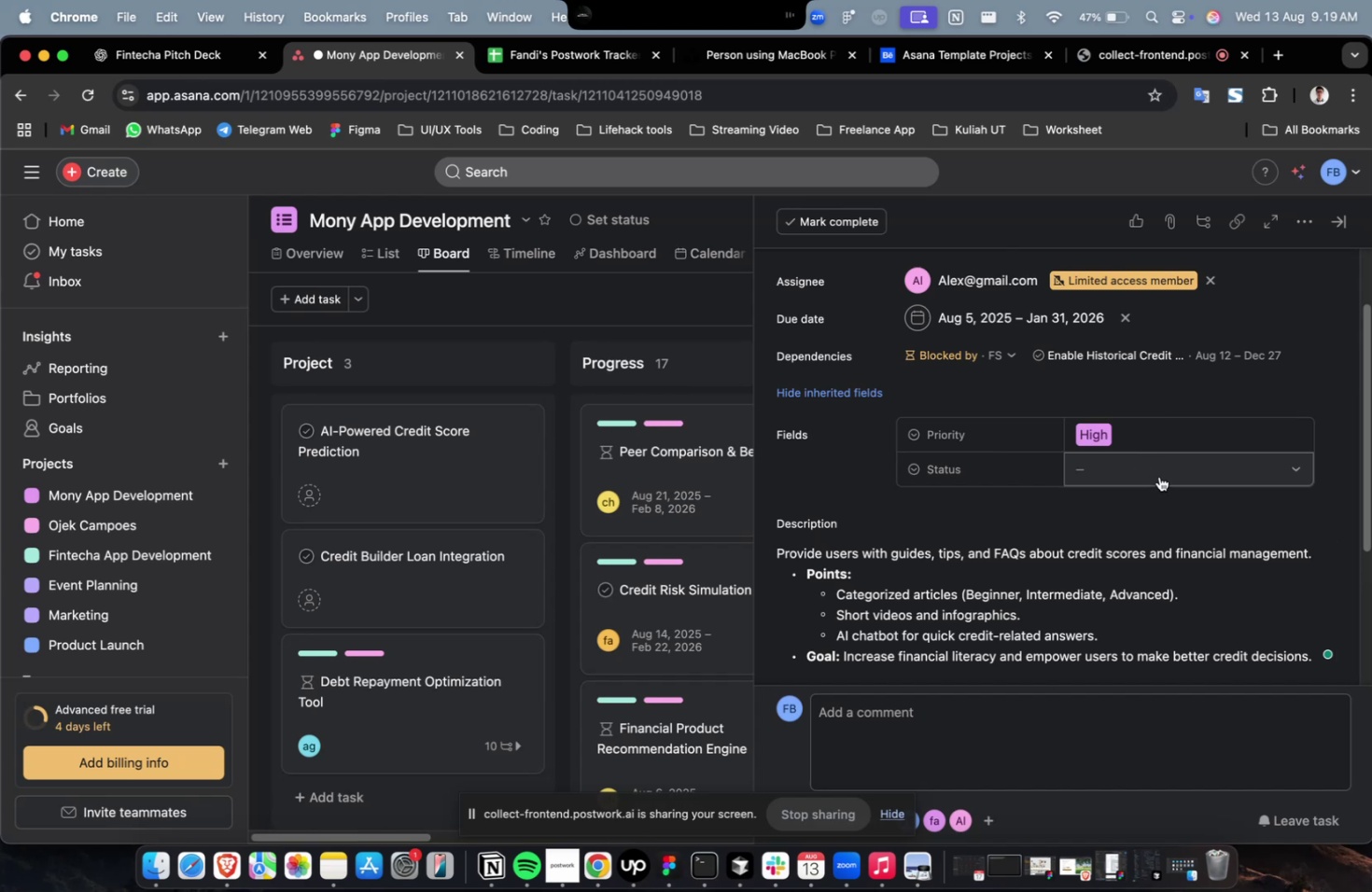 
double_click([1158, 476])
 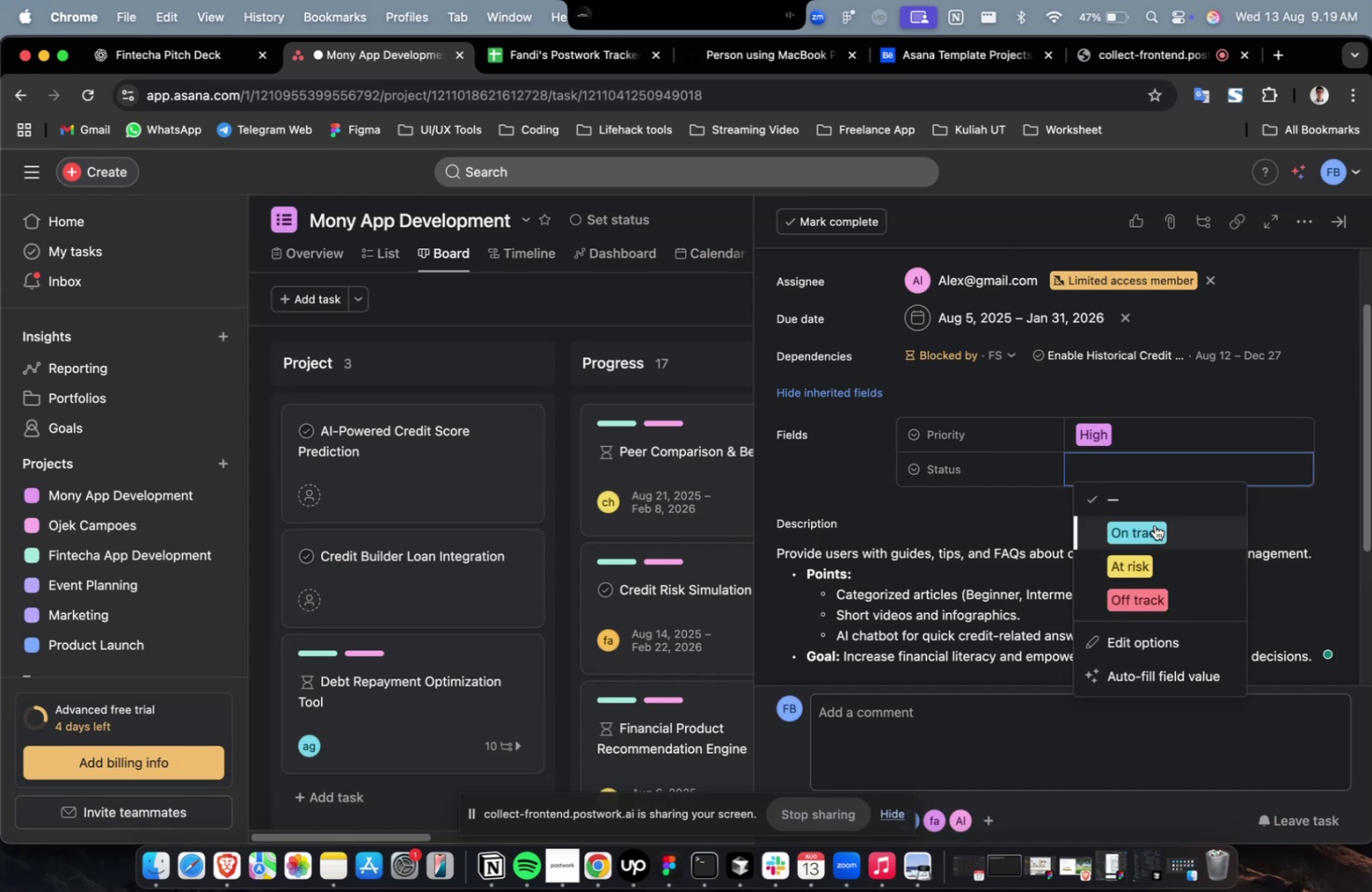 
left_click([1154, 524])
 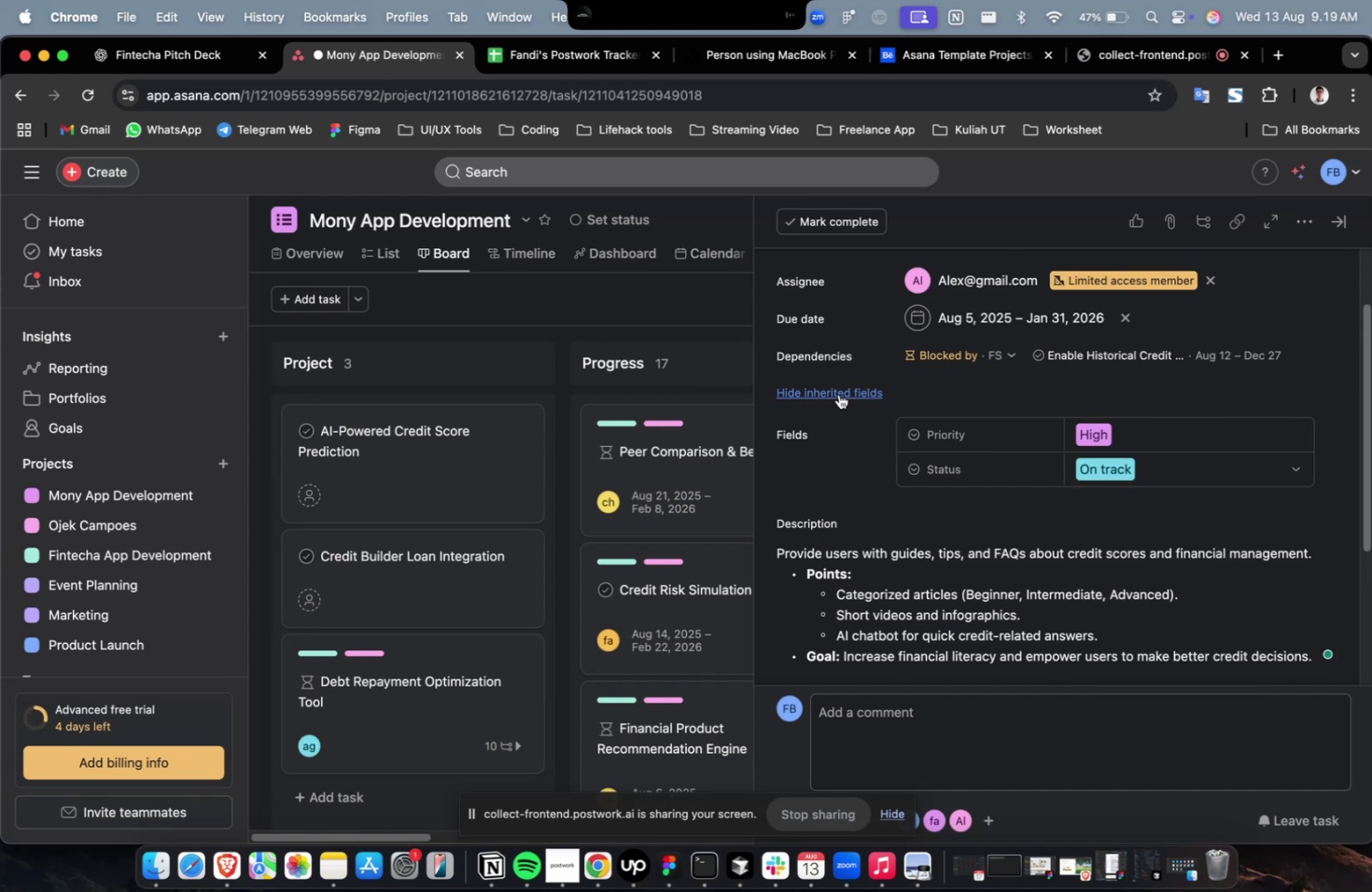 
scroll: coordinate [976, 432], scroll_direction: down, amount: 31.0
 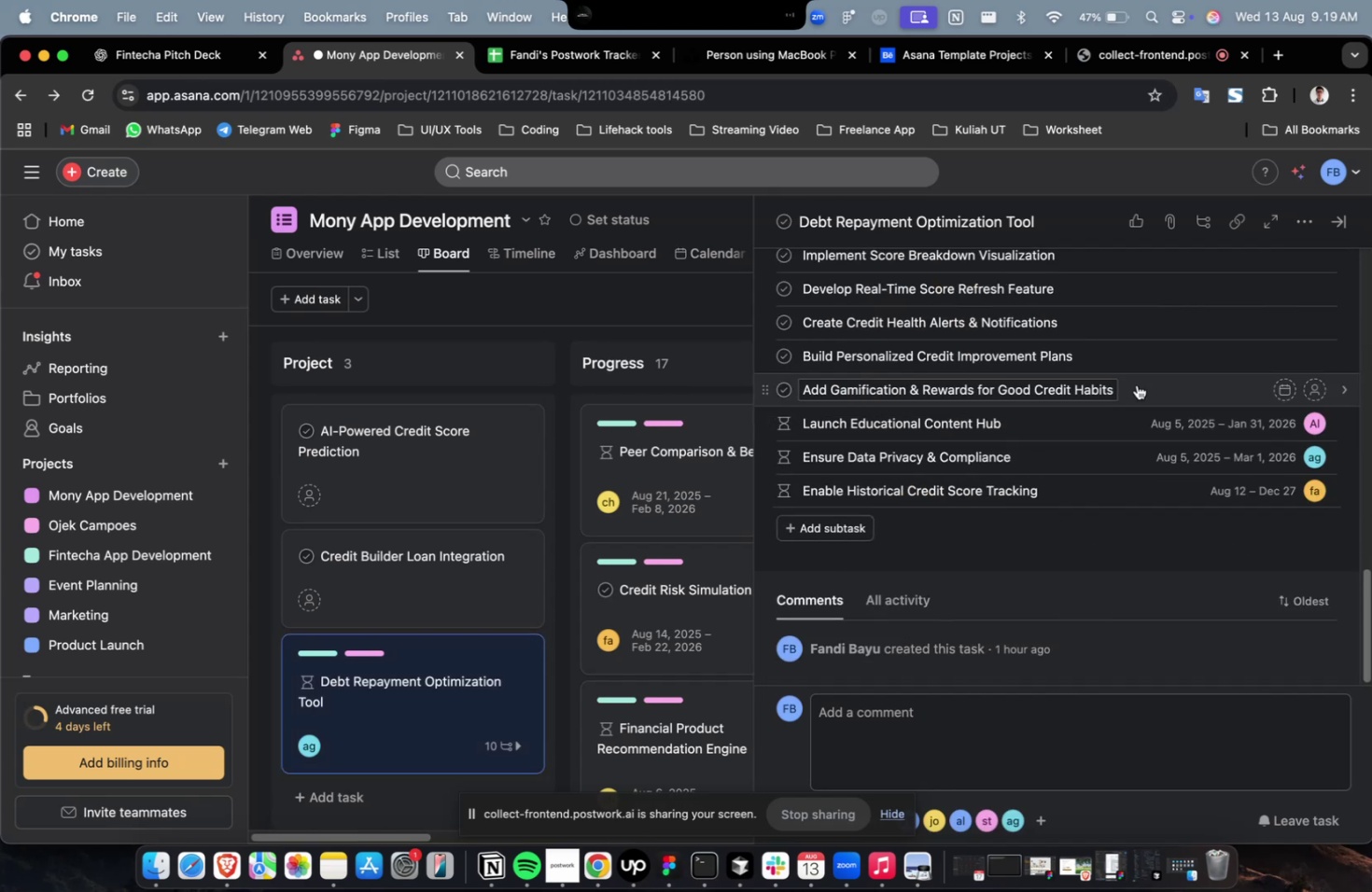 
left_click([1136, 384])
 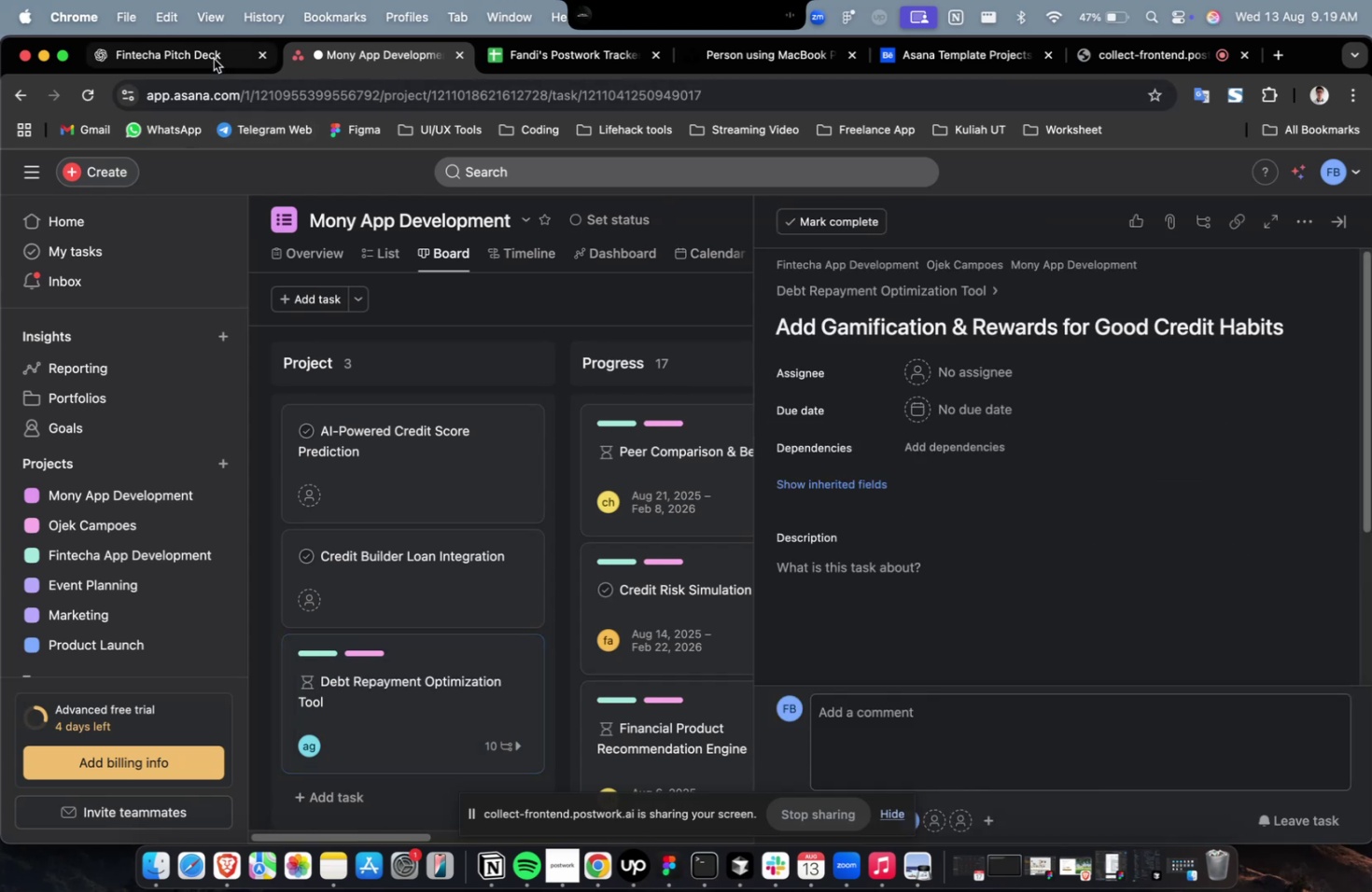 
left_click([214, 52])
 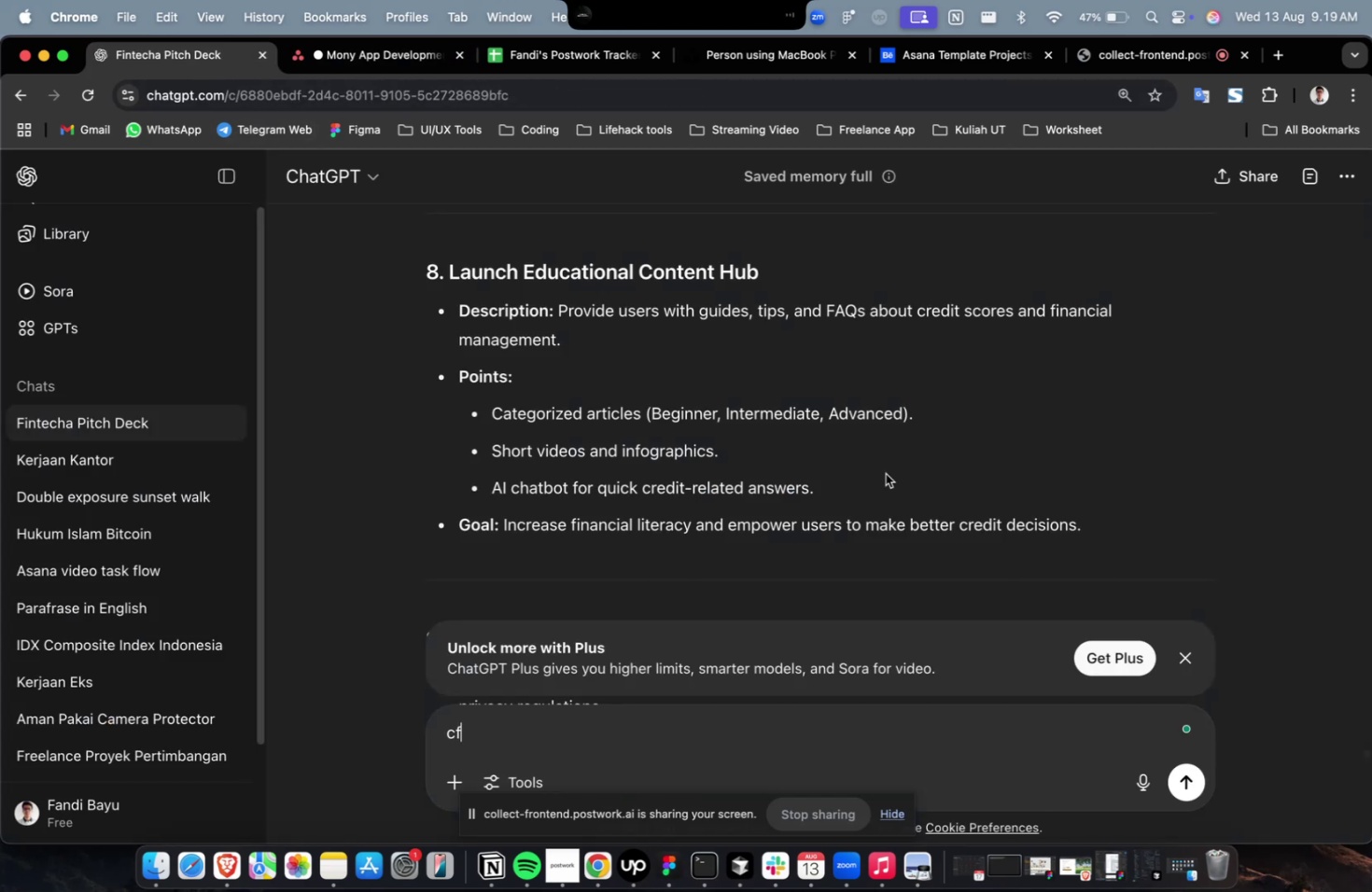 
scroll: coordinate [889, 475], scroll_direction: up, amount: 9.0
 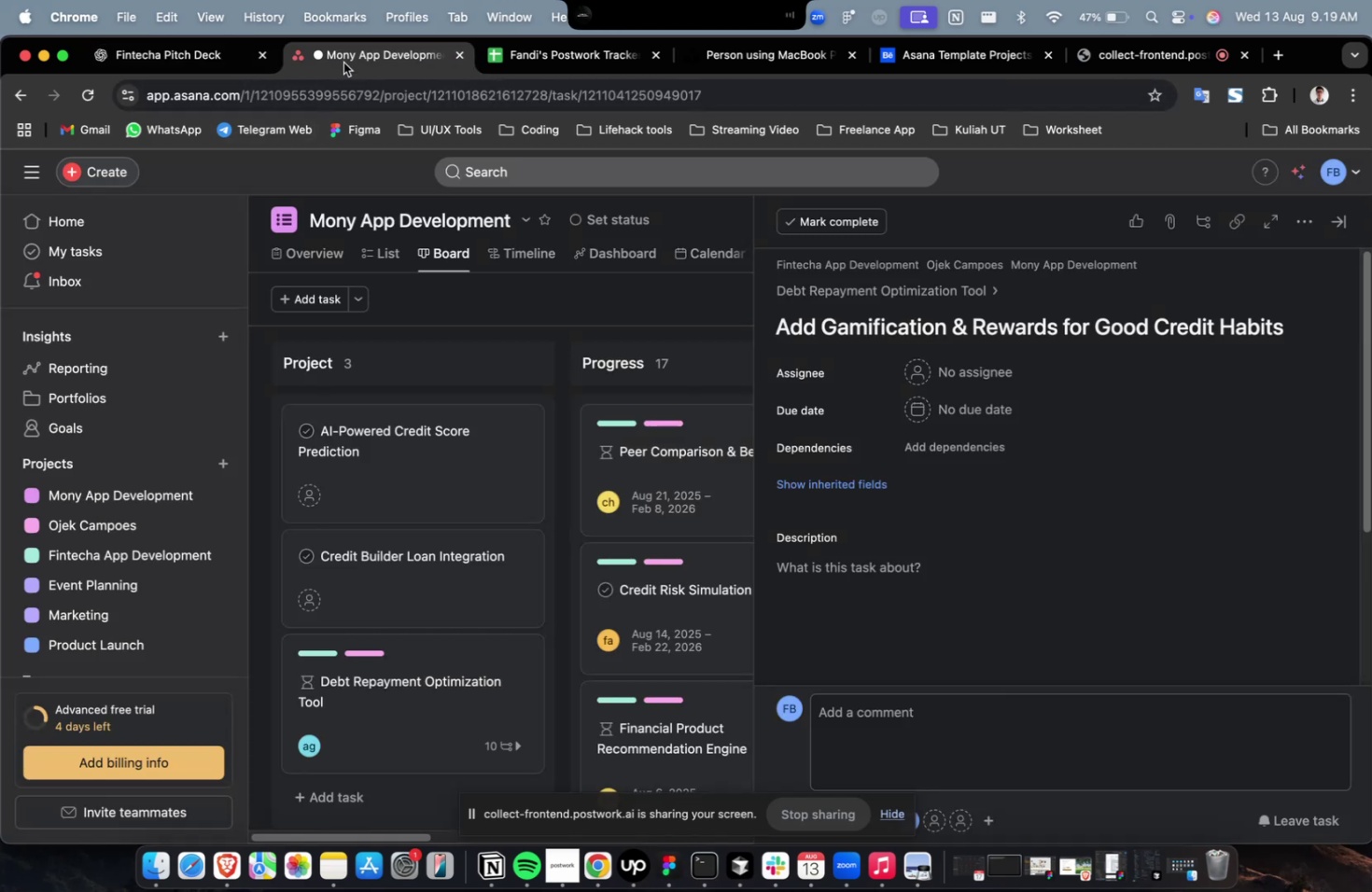 
left_click([343, 63])
 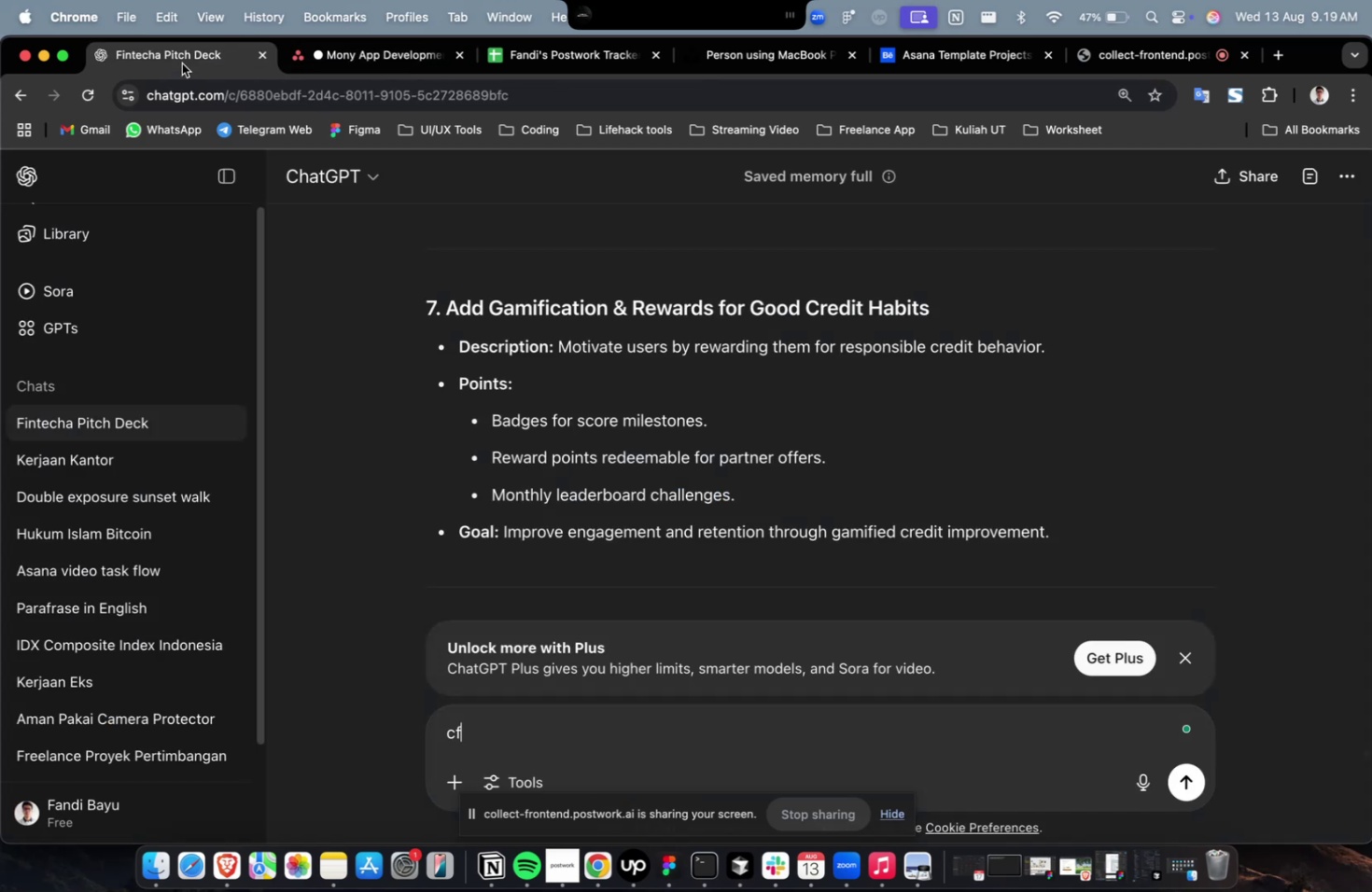 
double_click([181, 63])
 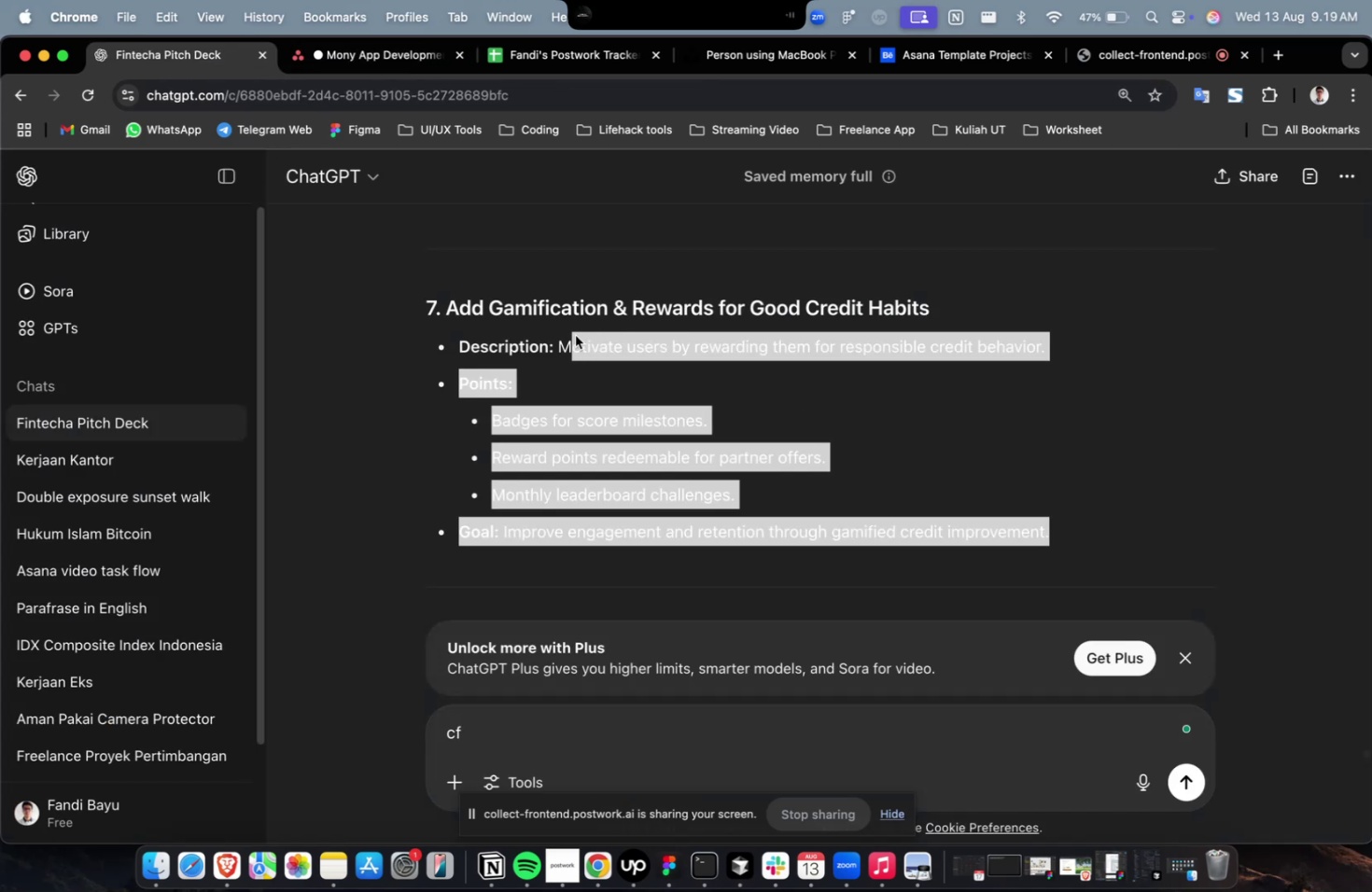 
key(Meta+C)
 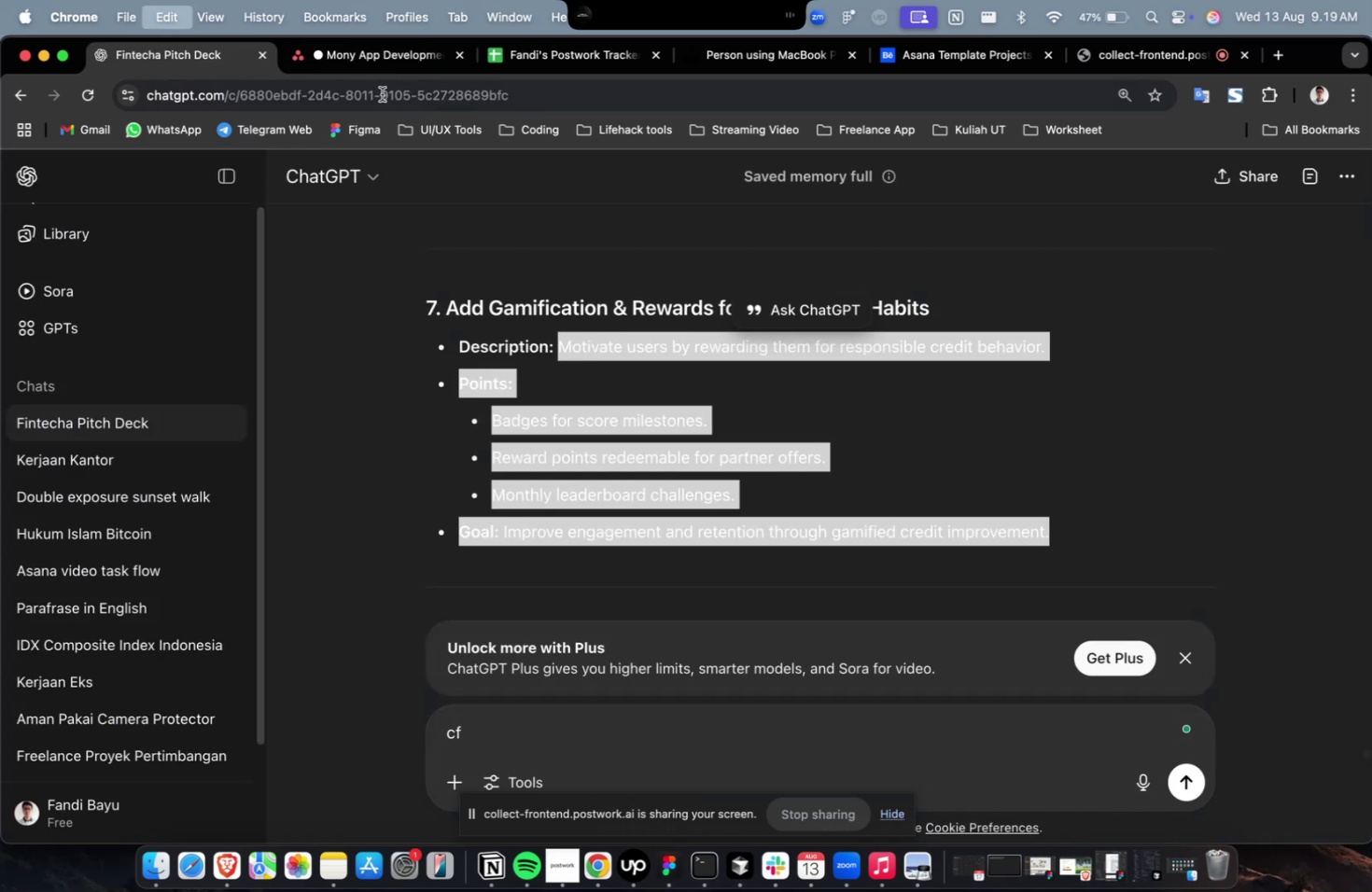 
key(Meta+C)
 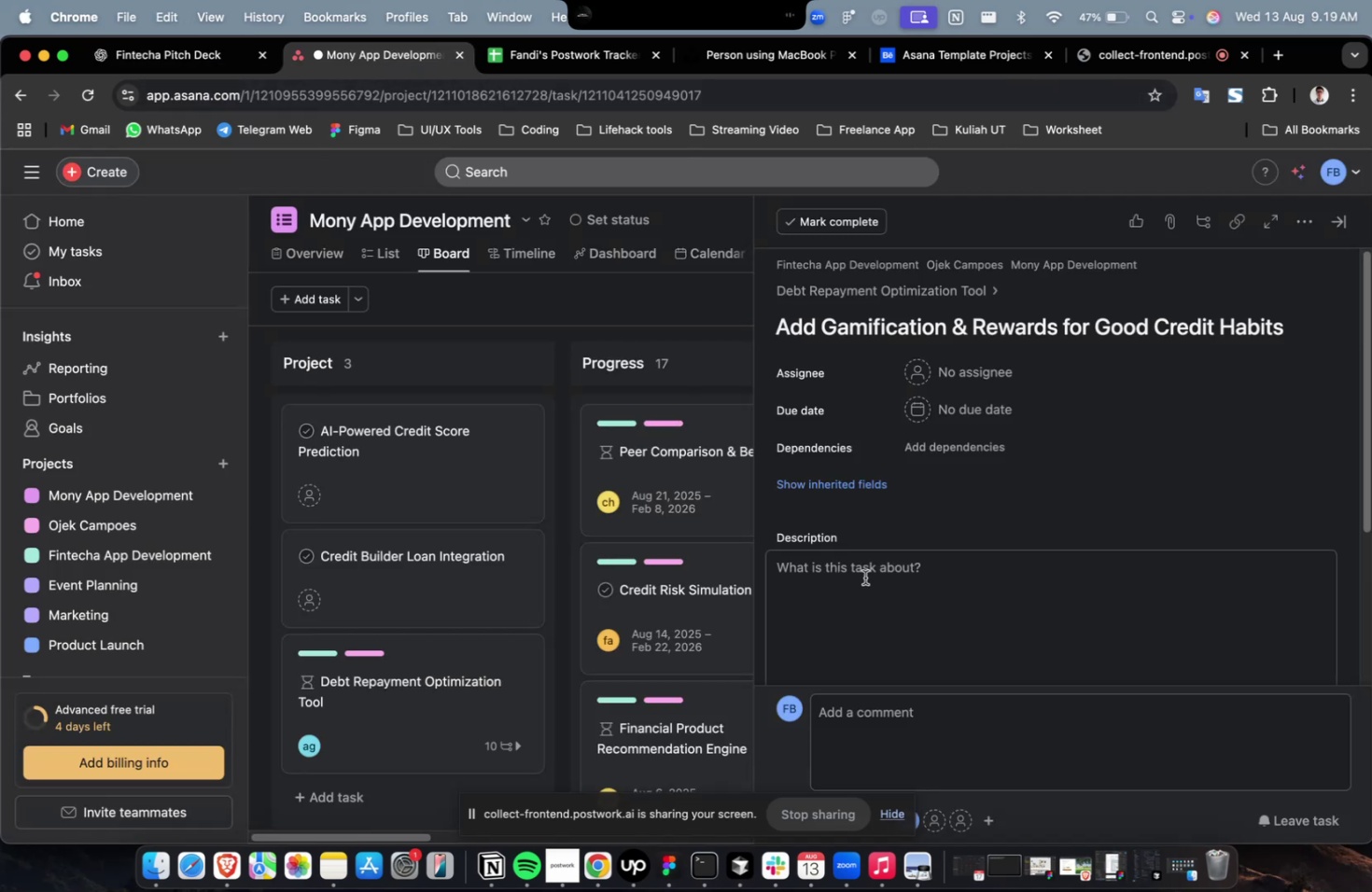 
double_click([867, 580])
 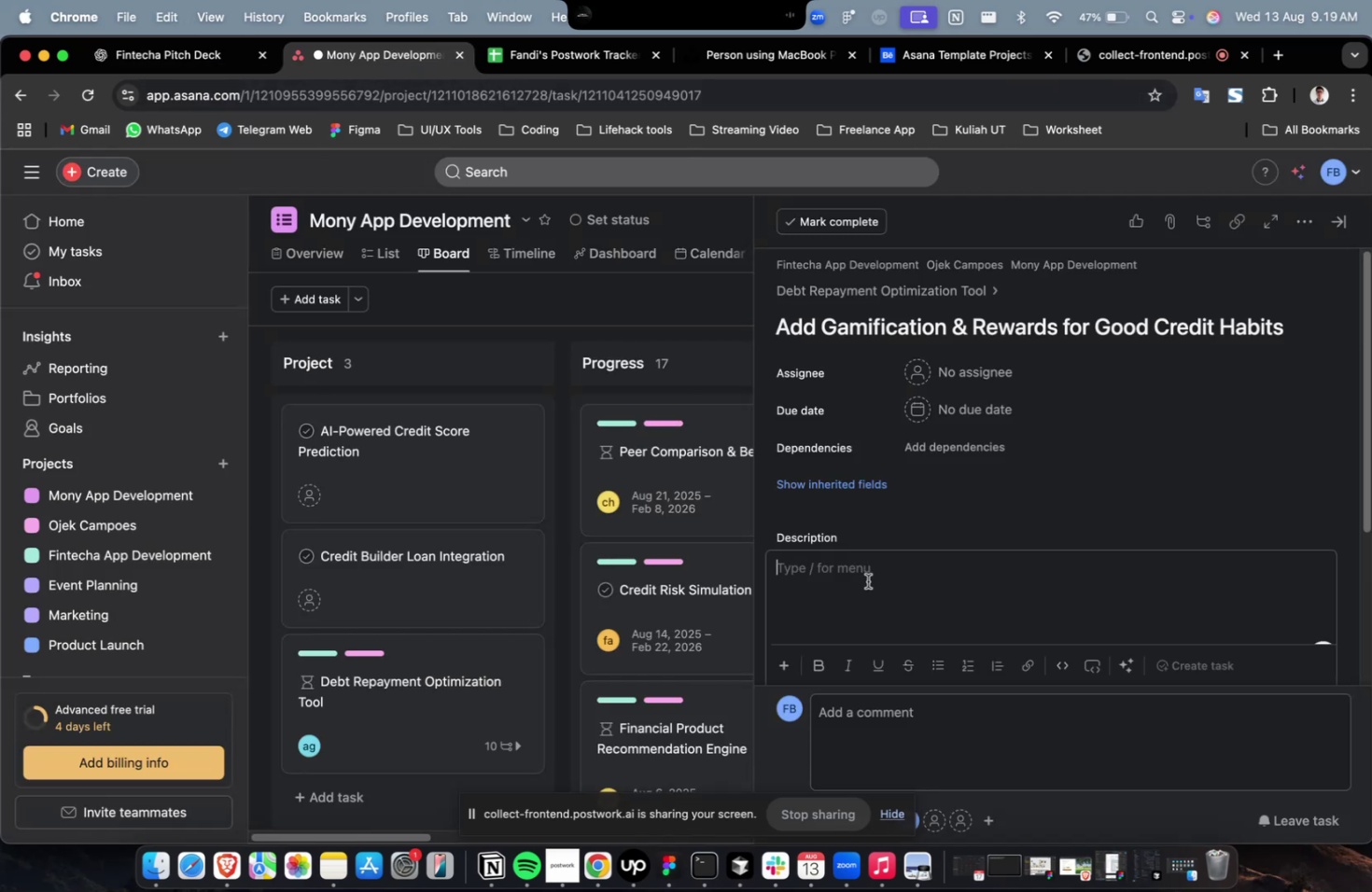 
key(Meta+V)
 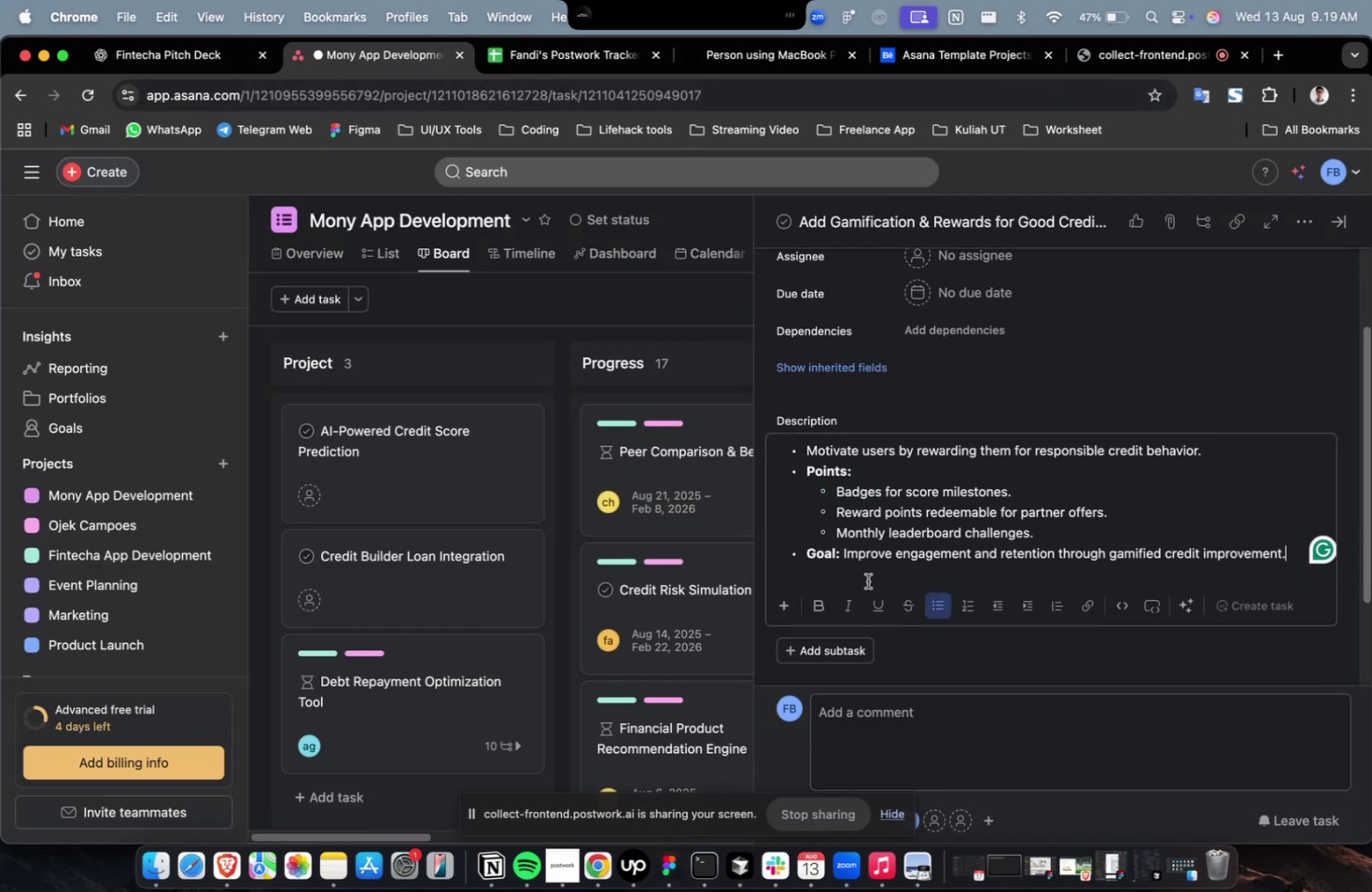 
scroll: coordinate [867, 580], scroll_direction: up, amount: 3.0
 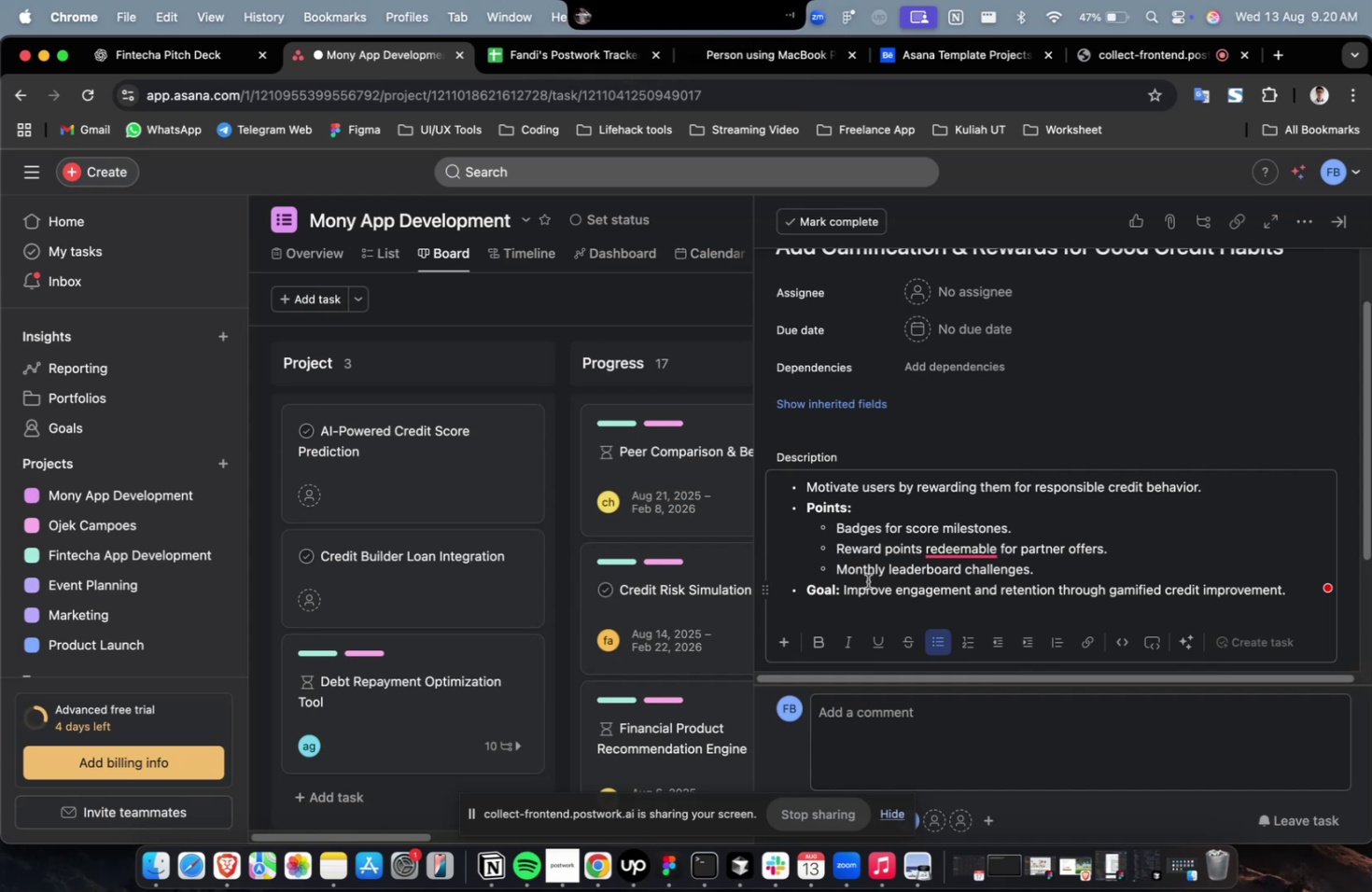 
wait(18.97)
 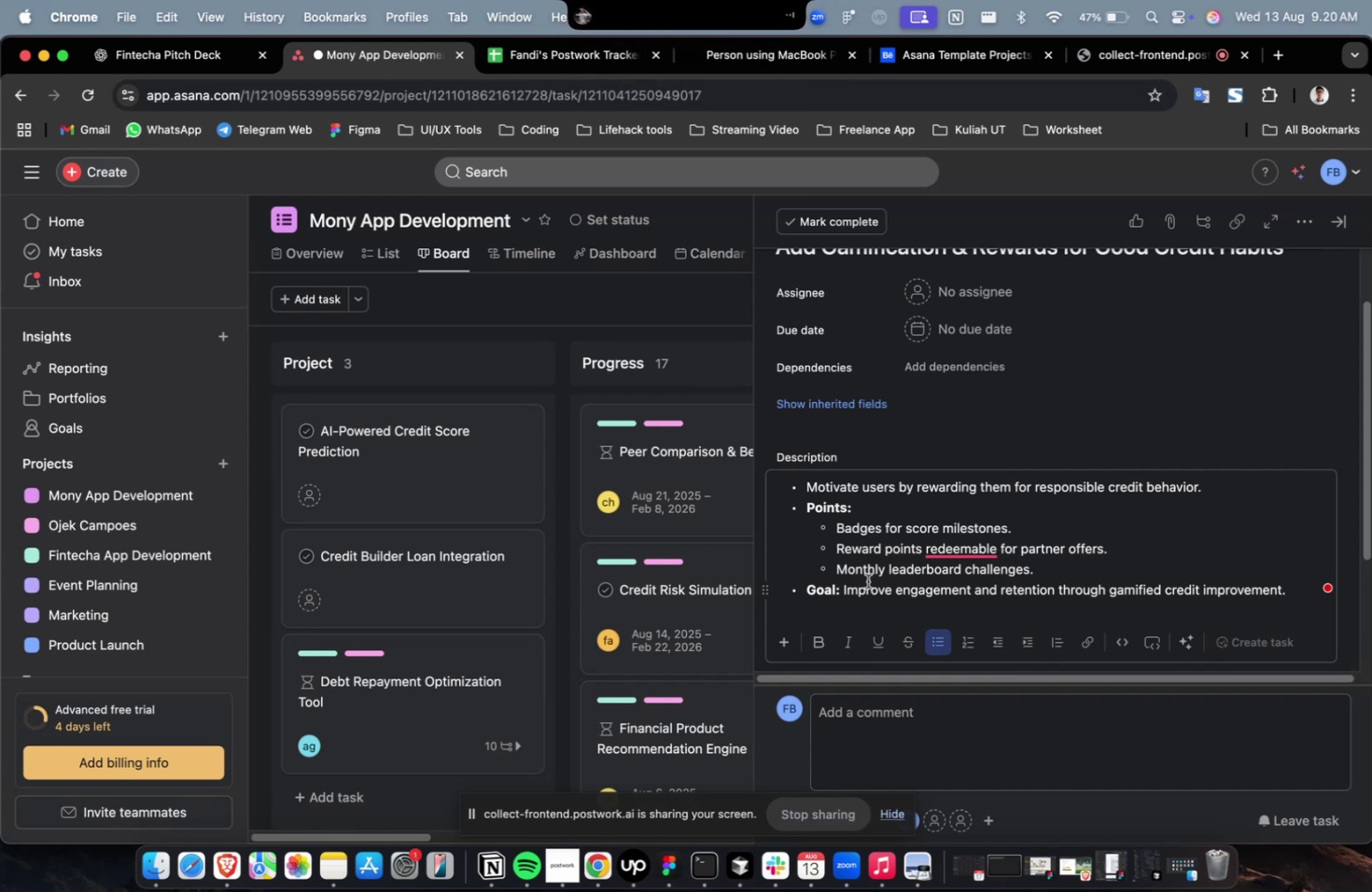 
scroll: coordinate [867, 580], scroll_direction: down, amount: 1.0
 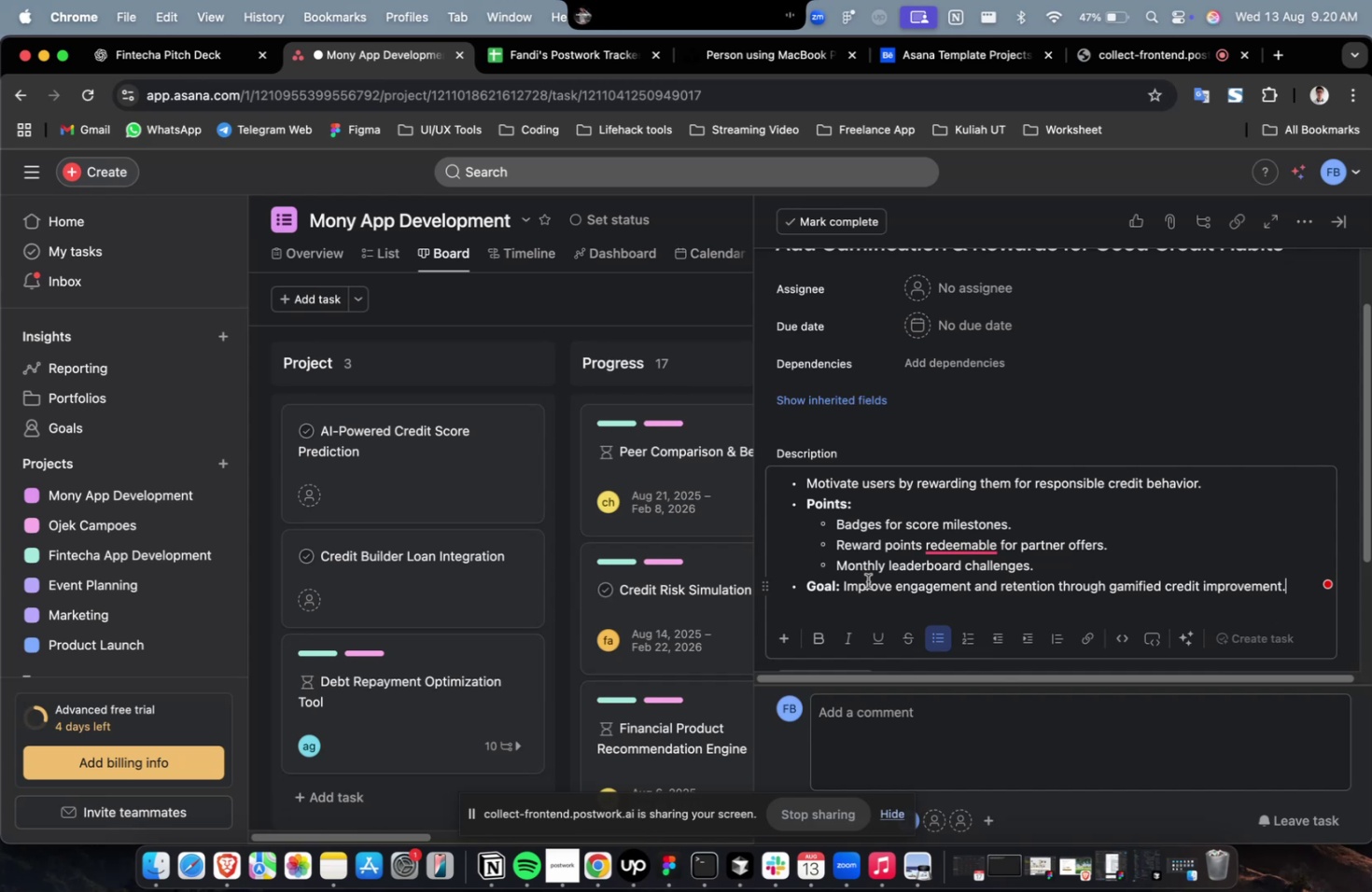 
wait(14.19)
 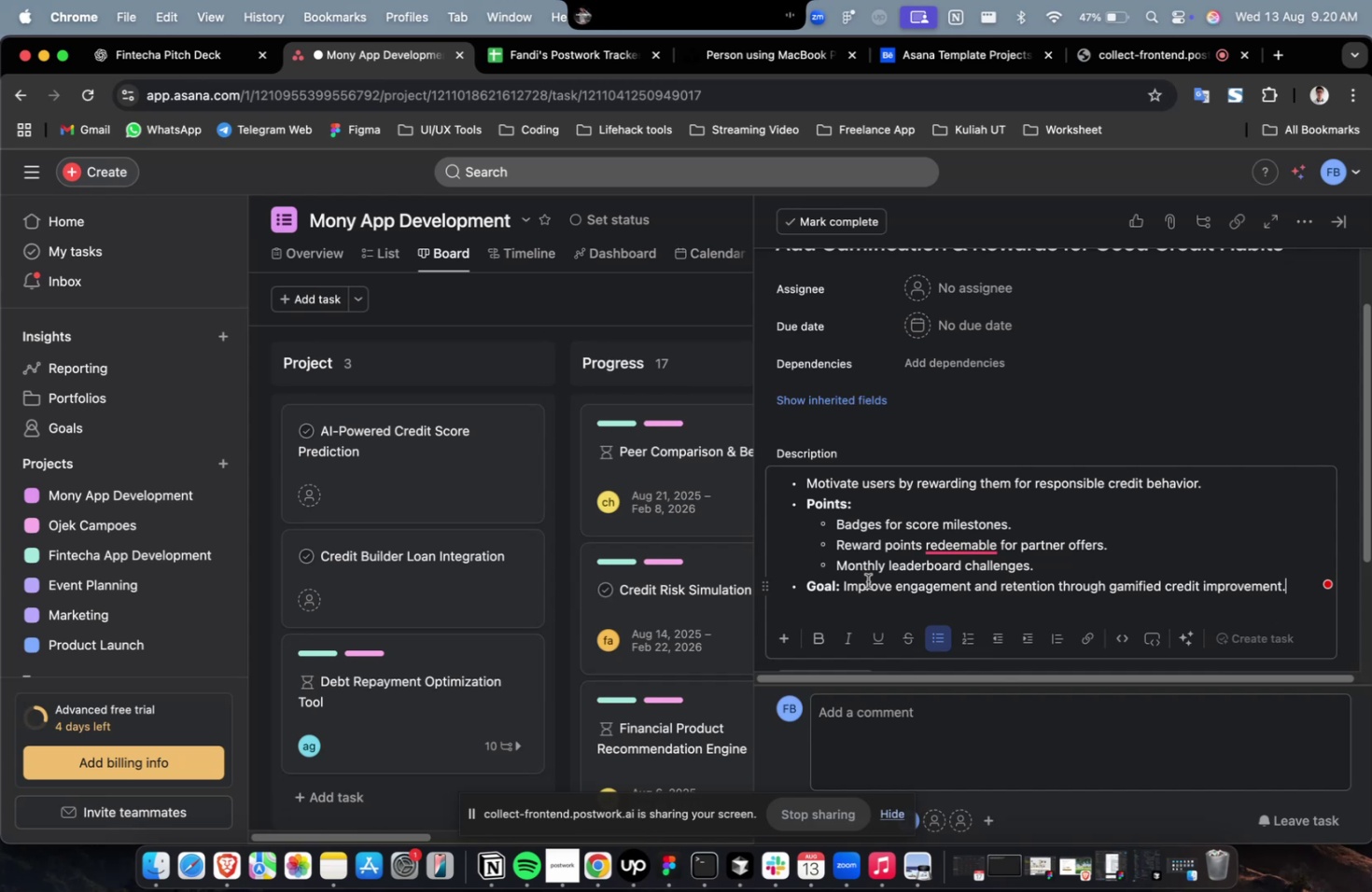 
scroll: coordinate [965, 341], scroll_direction: up, amount: 2.0
 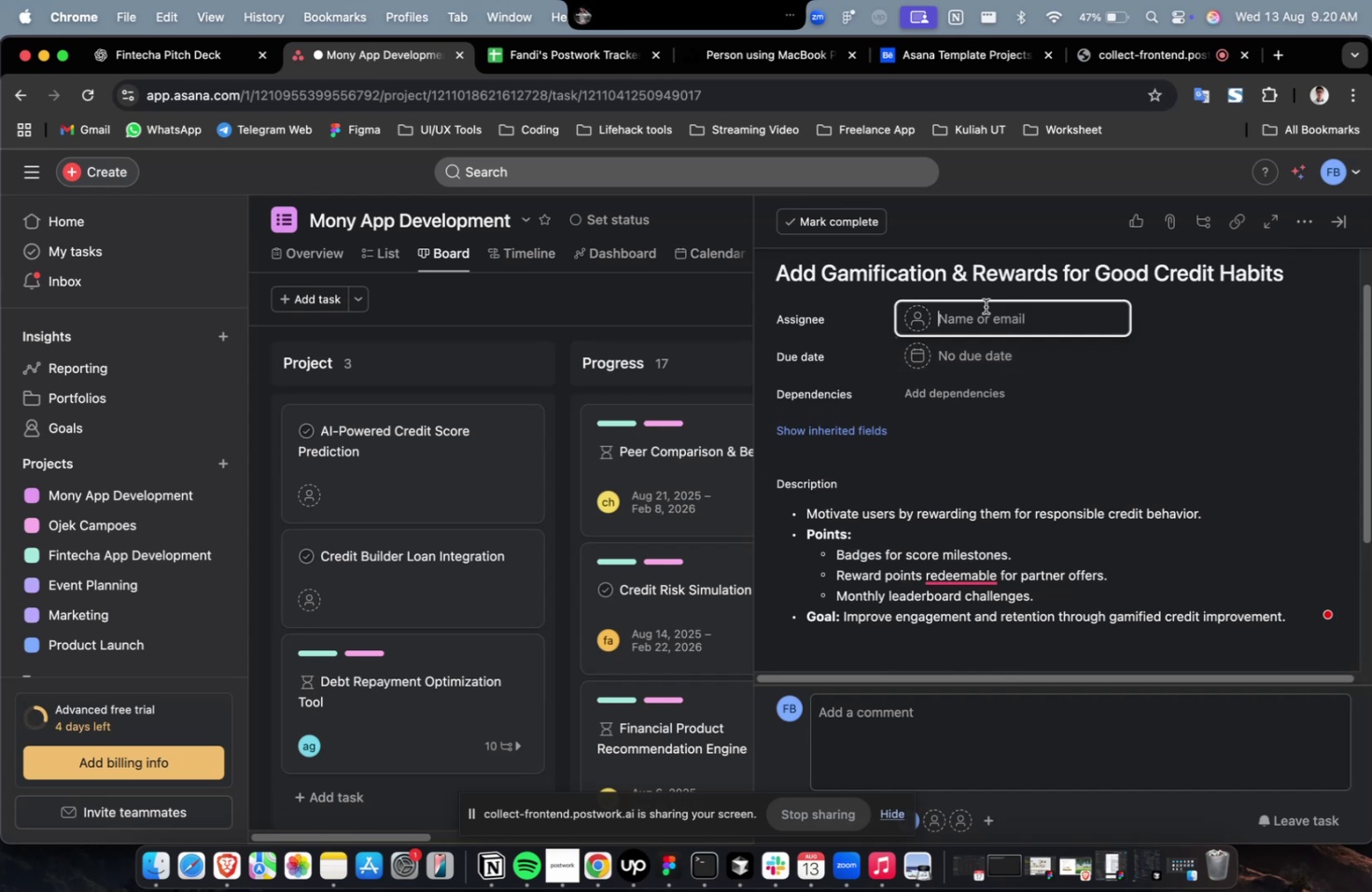 
left_click([985, 306])
 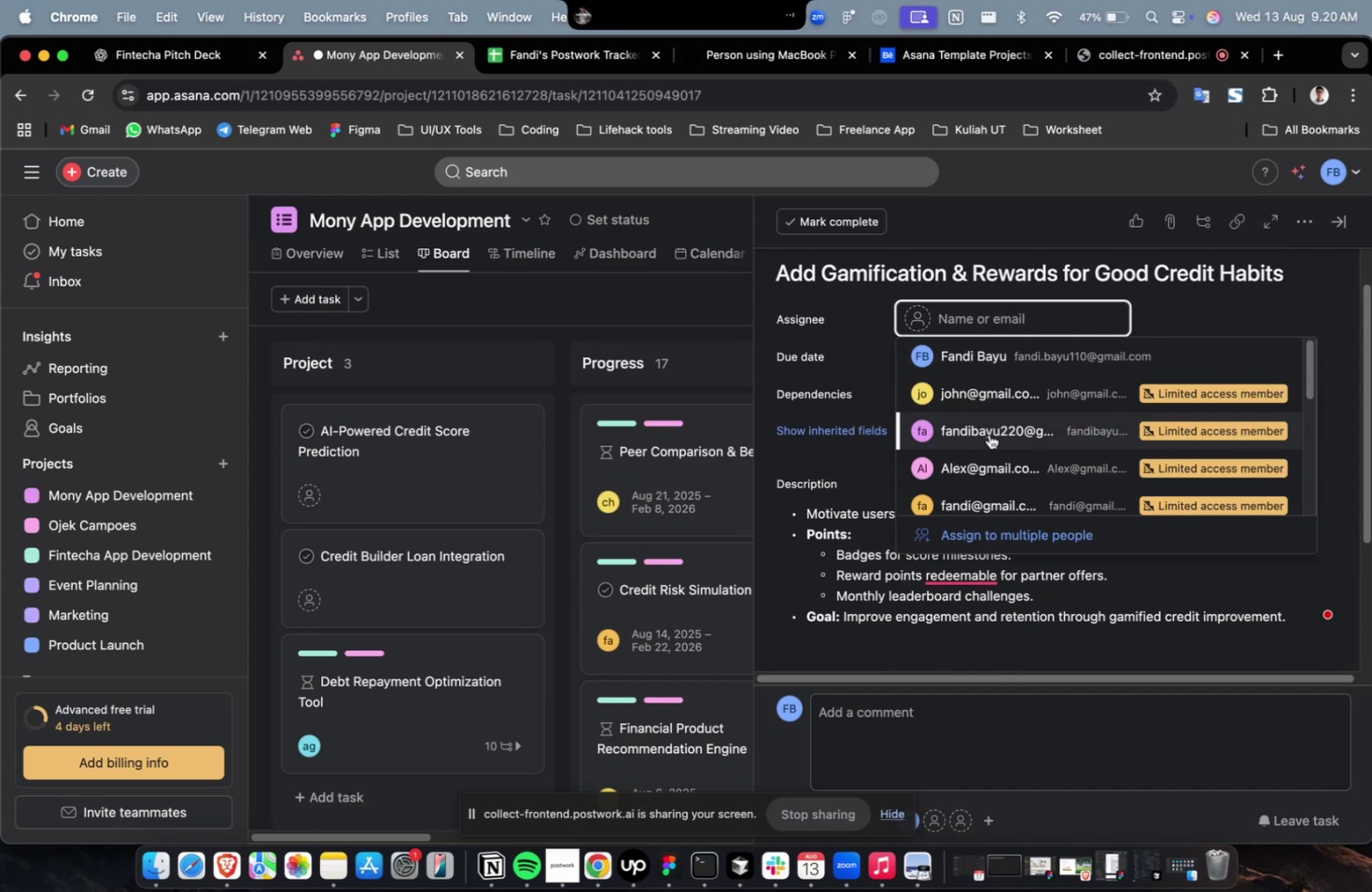 
left_click([988, 434])
 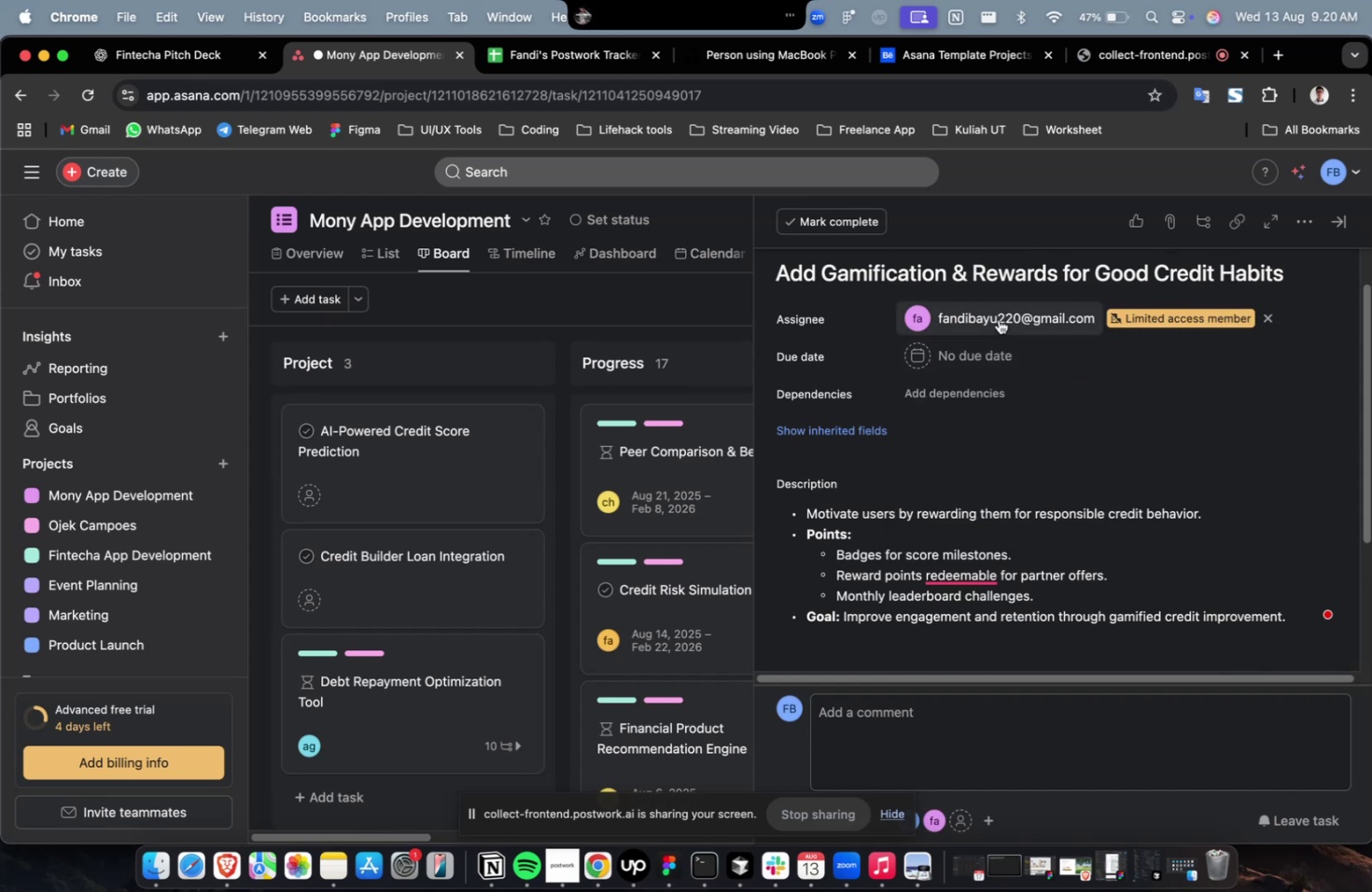 
double_click([998, 319])
 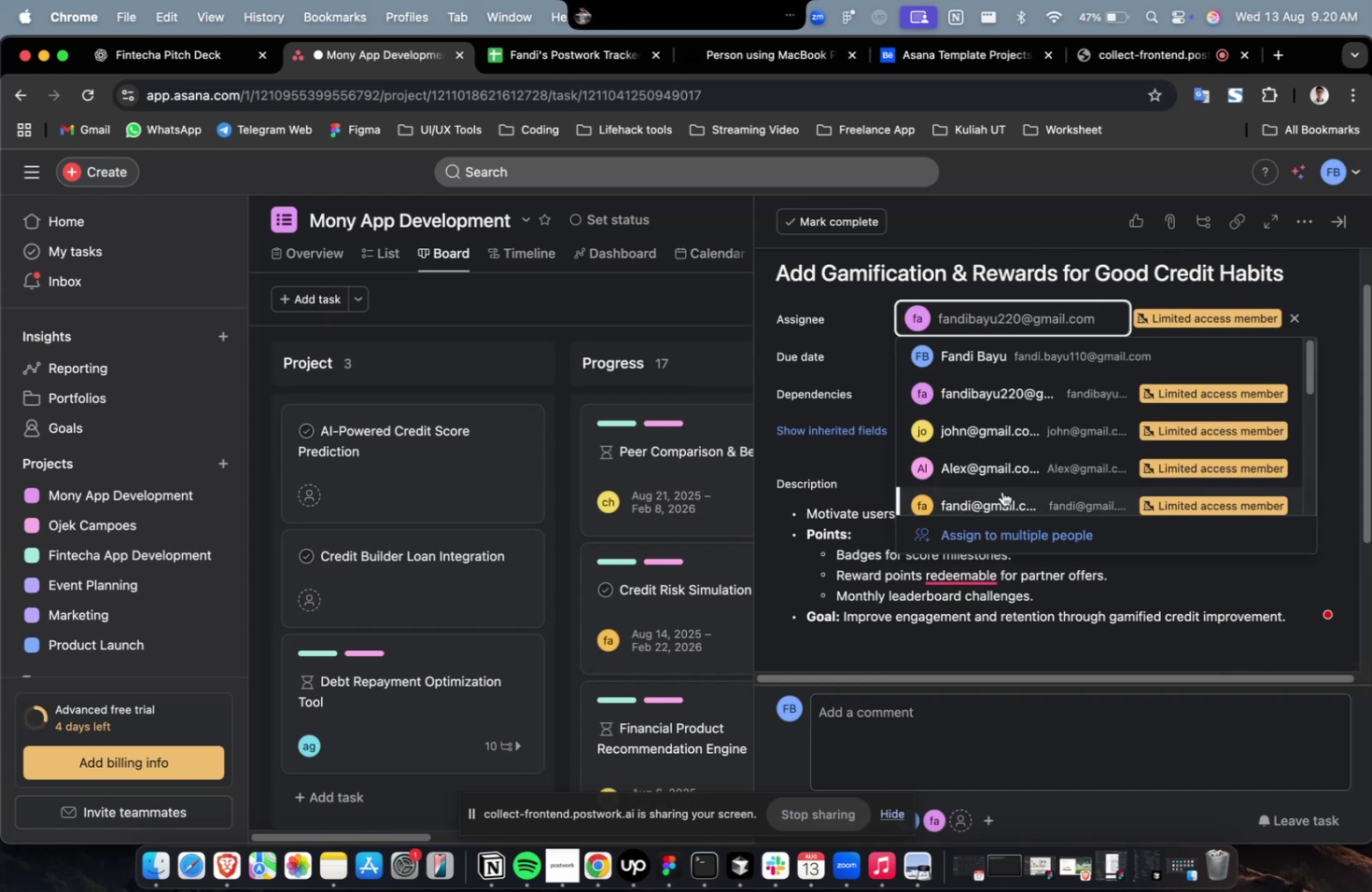 
triple_click([1001, 491])
 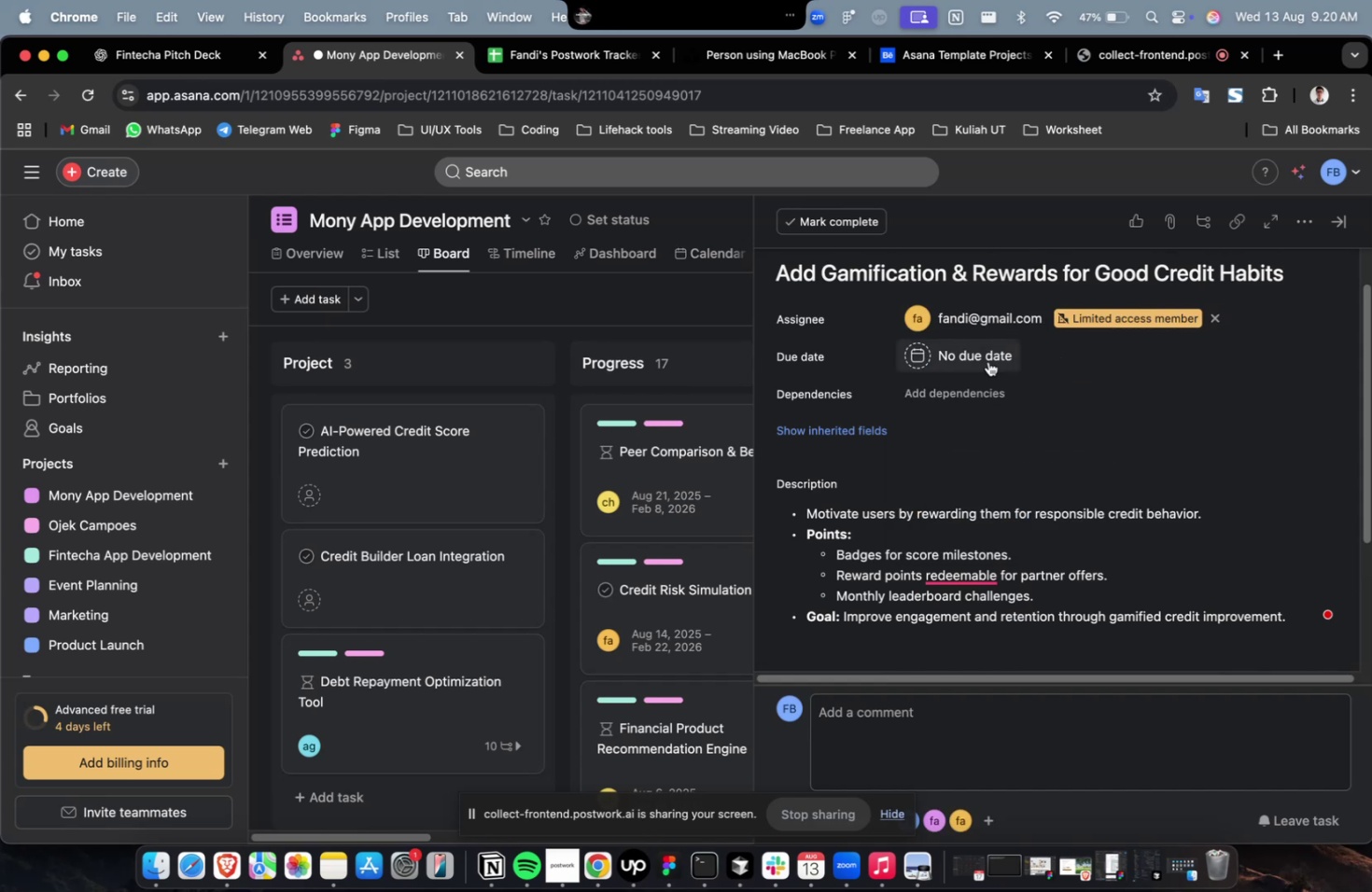 
triple_click([987, 361])
 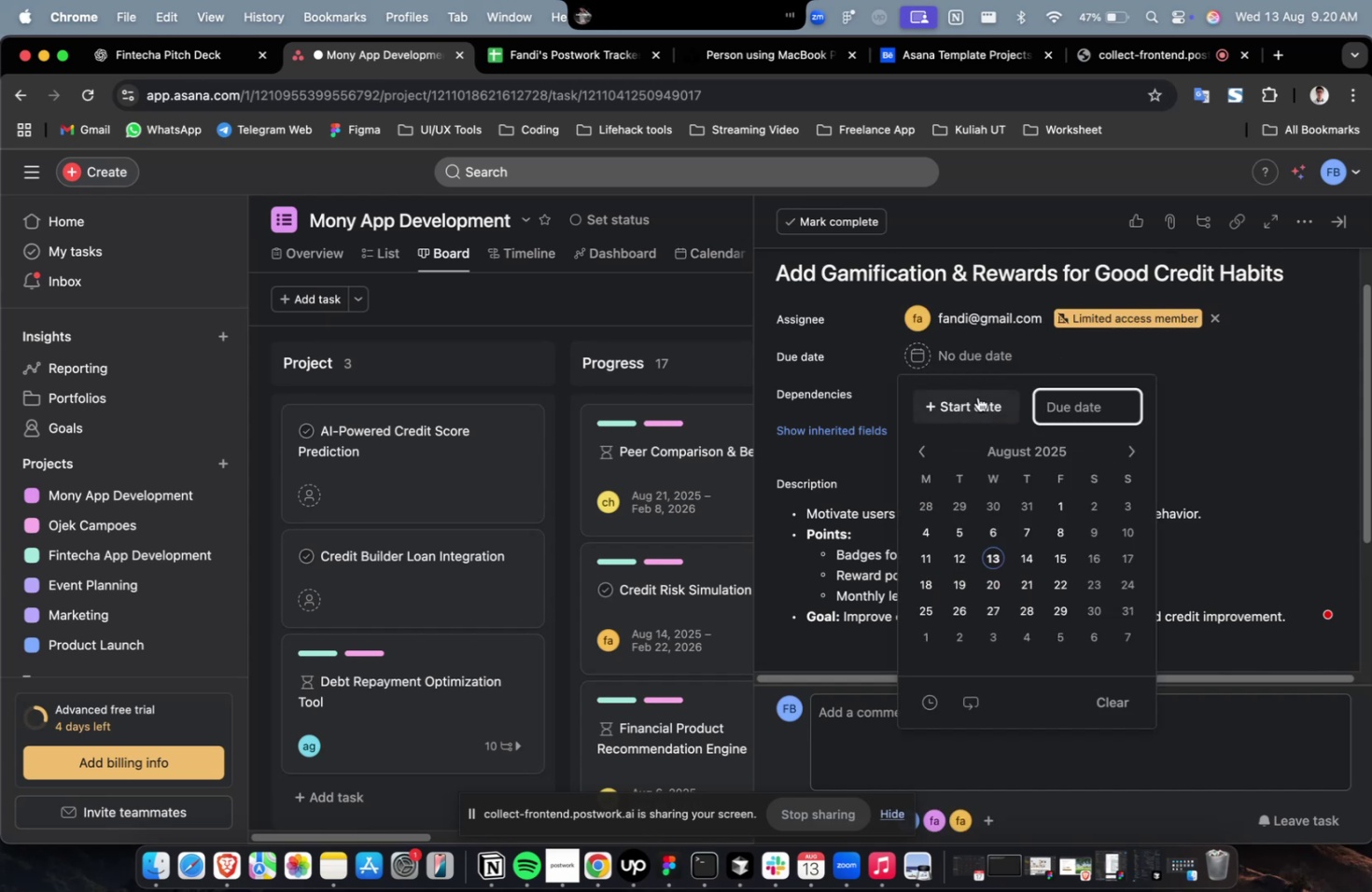 
left_click([977, 396])
 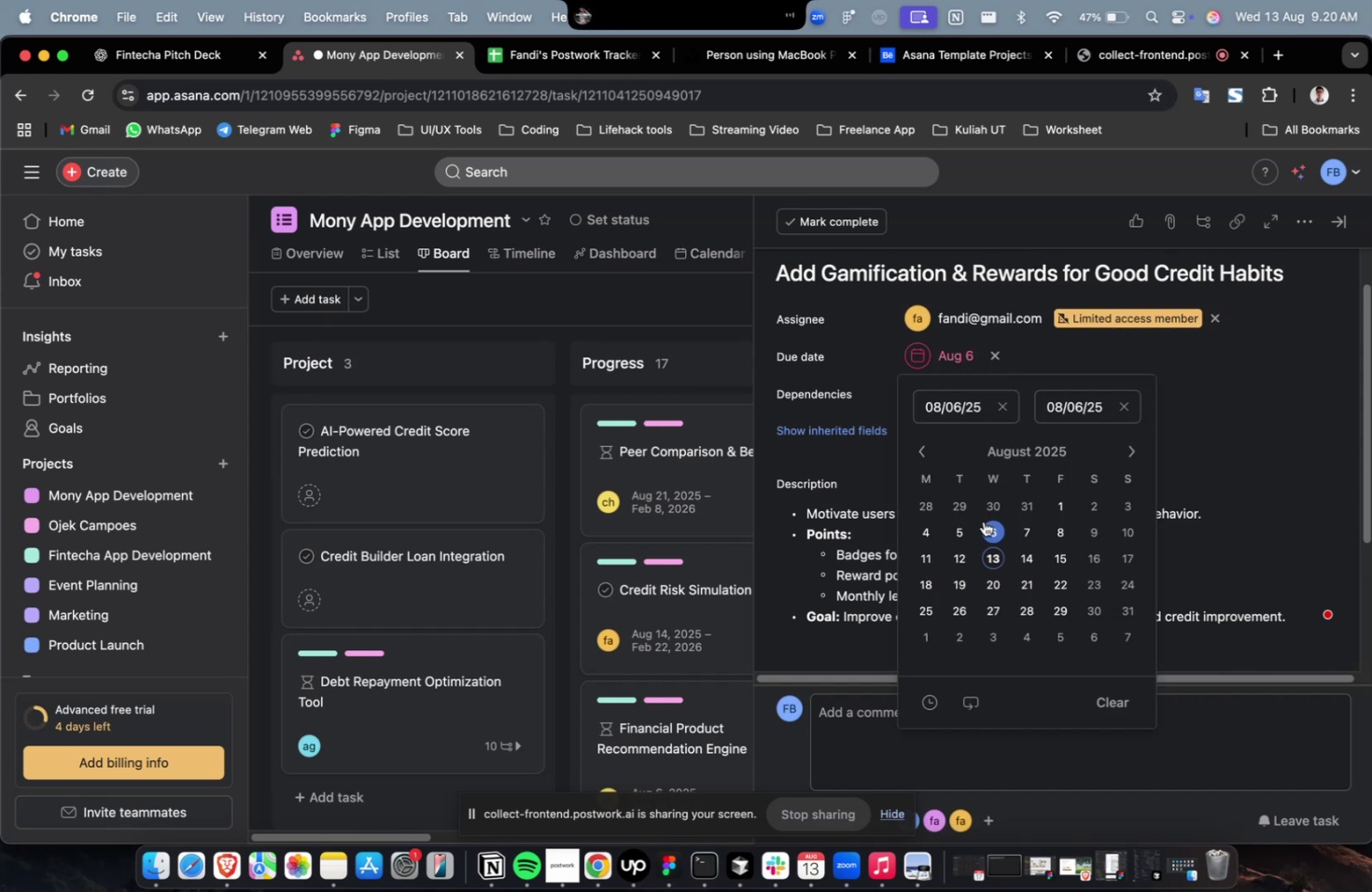 
double_click([983, 521])
 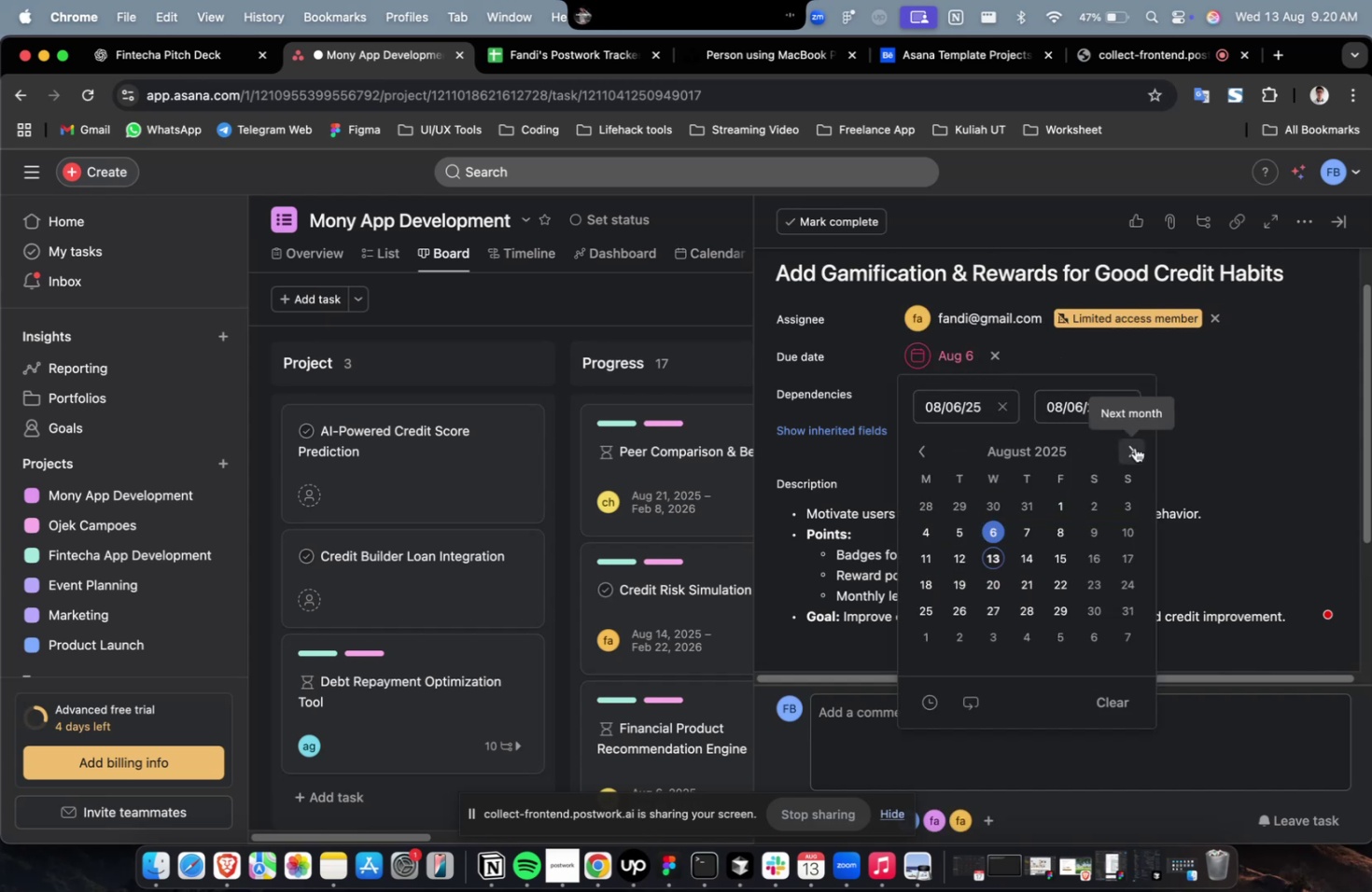 
double_click([1134, 447])
 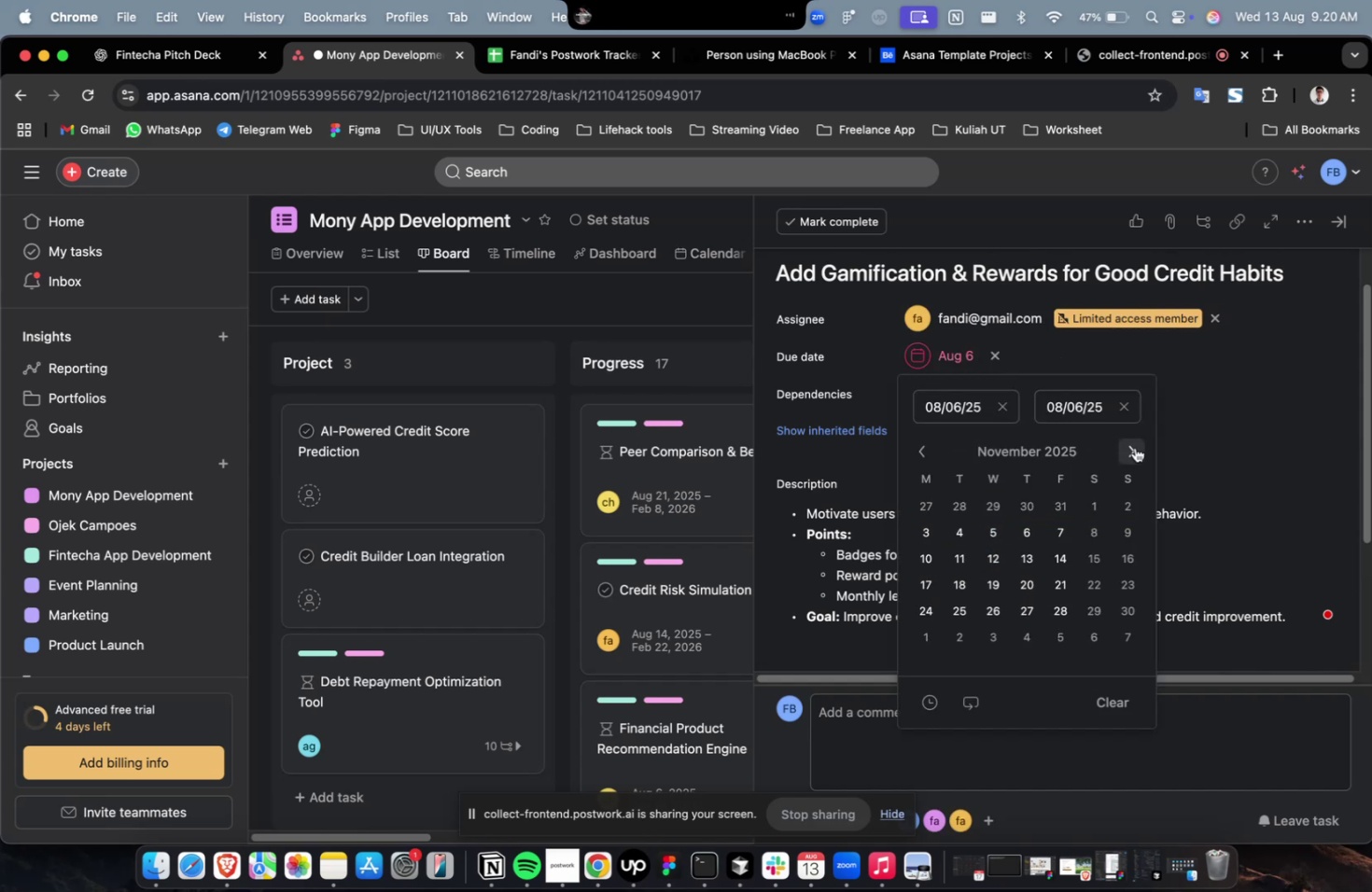 
triple_click([1134, 447])
 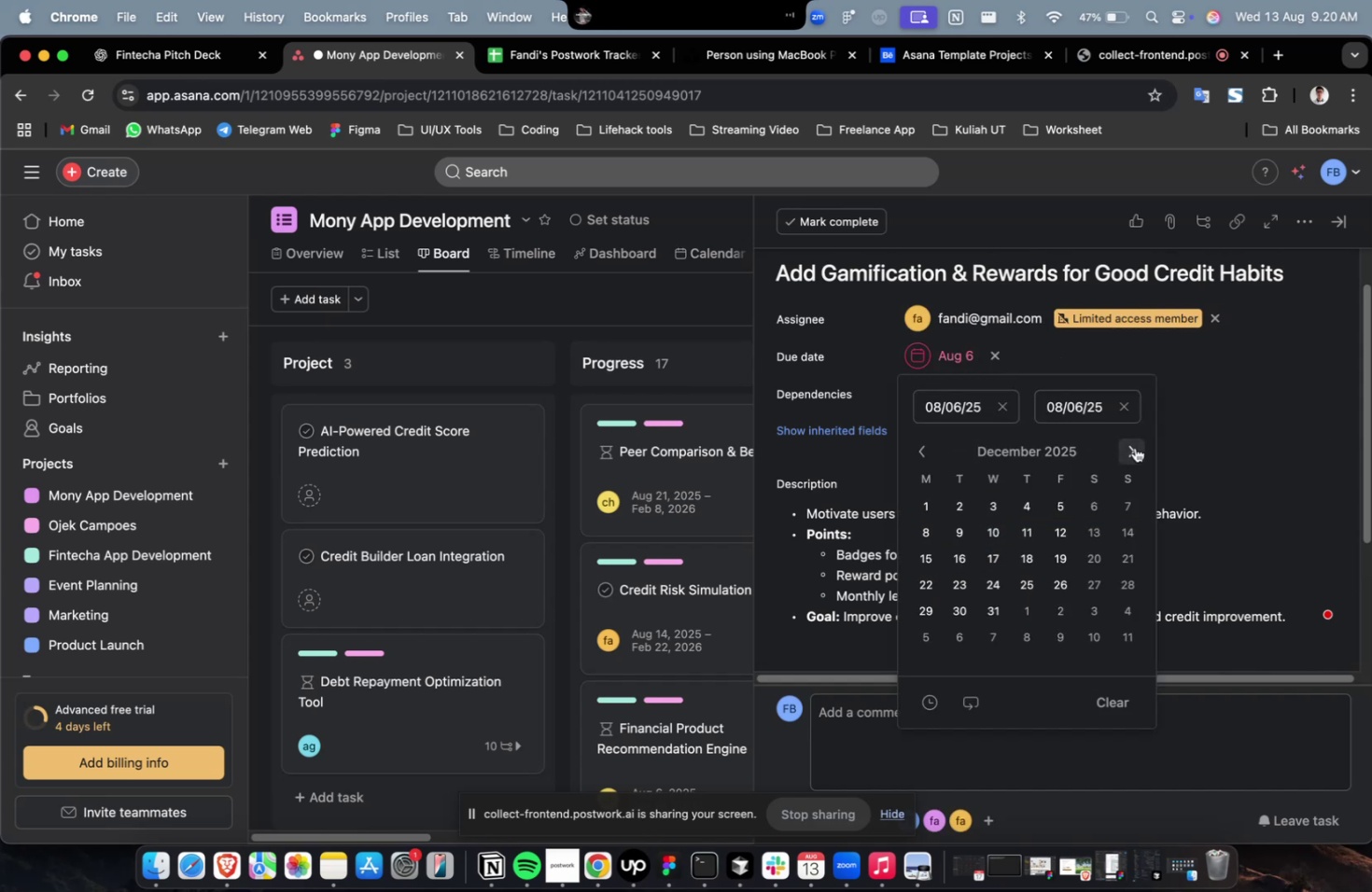 
triple_click([1134, 447])
 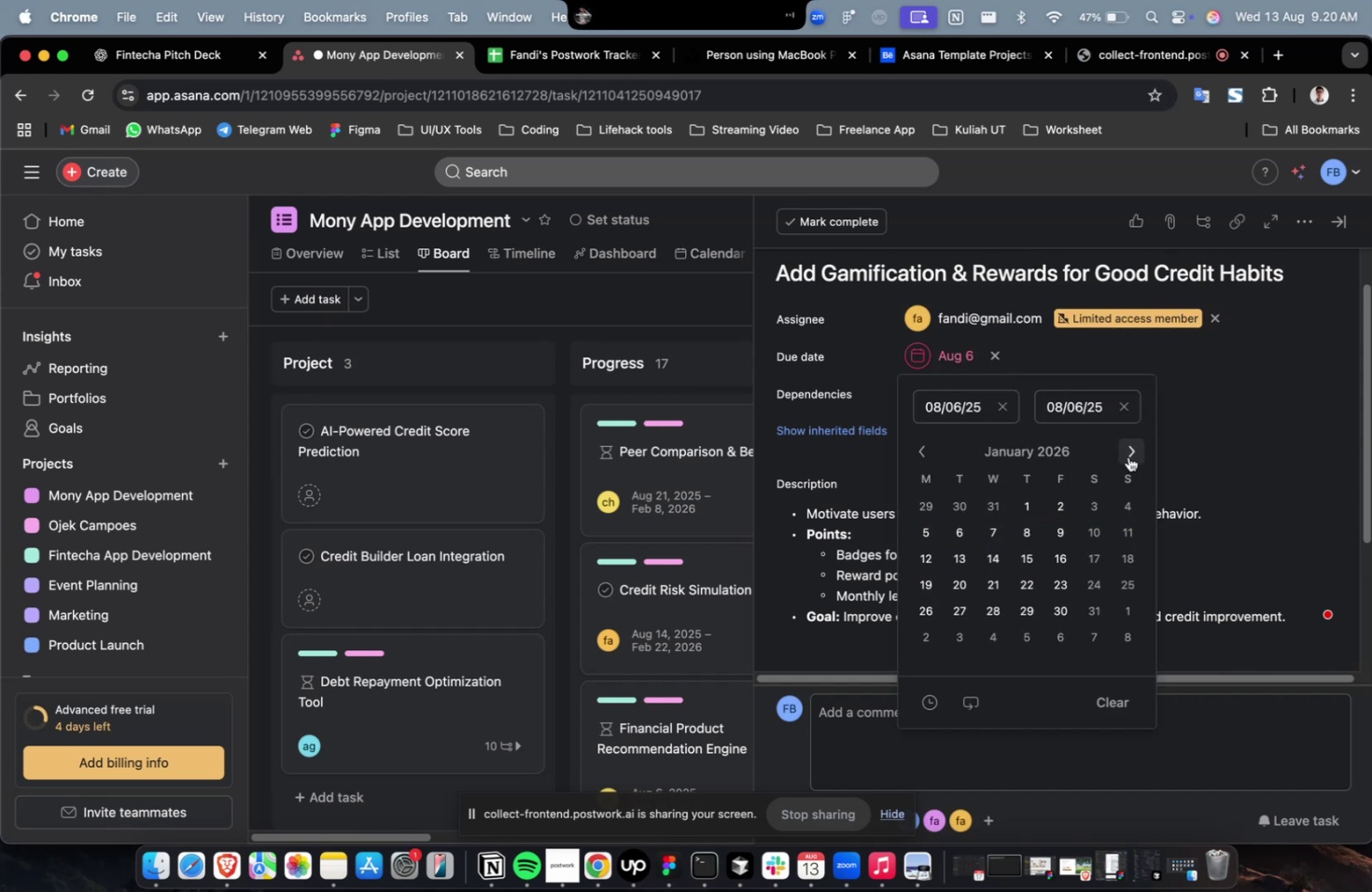 
triple_click([1134, 447])
 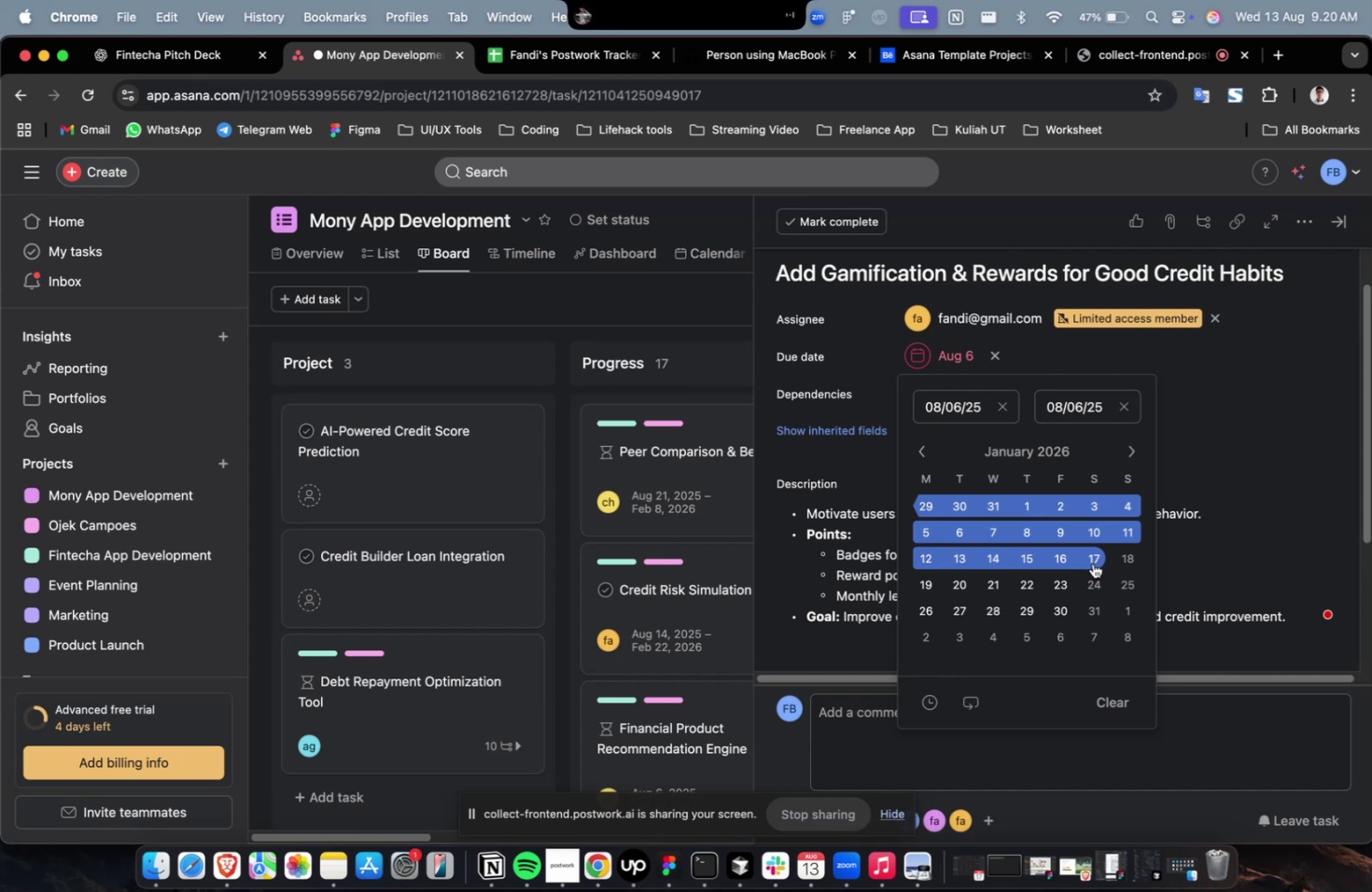 
left_click([1092, 563])
 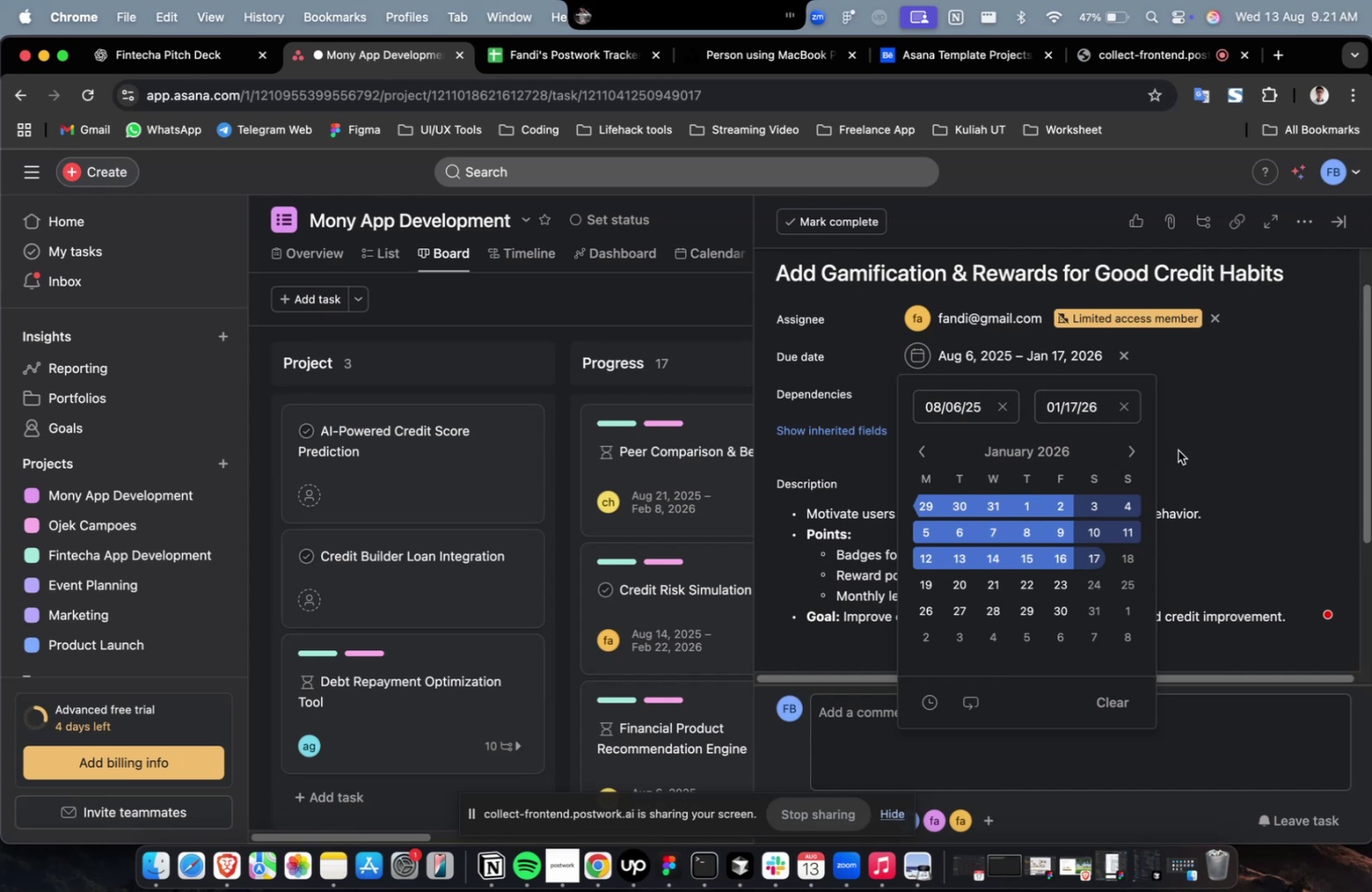 
wait(30.27)
 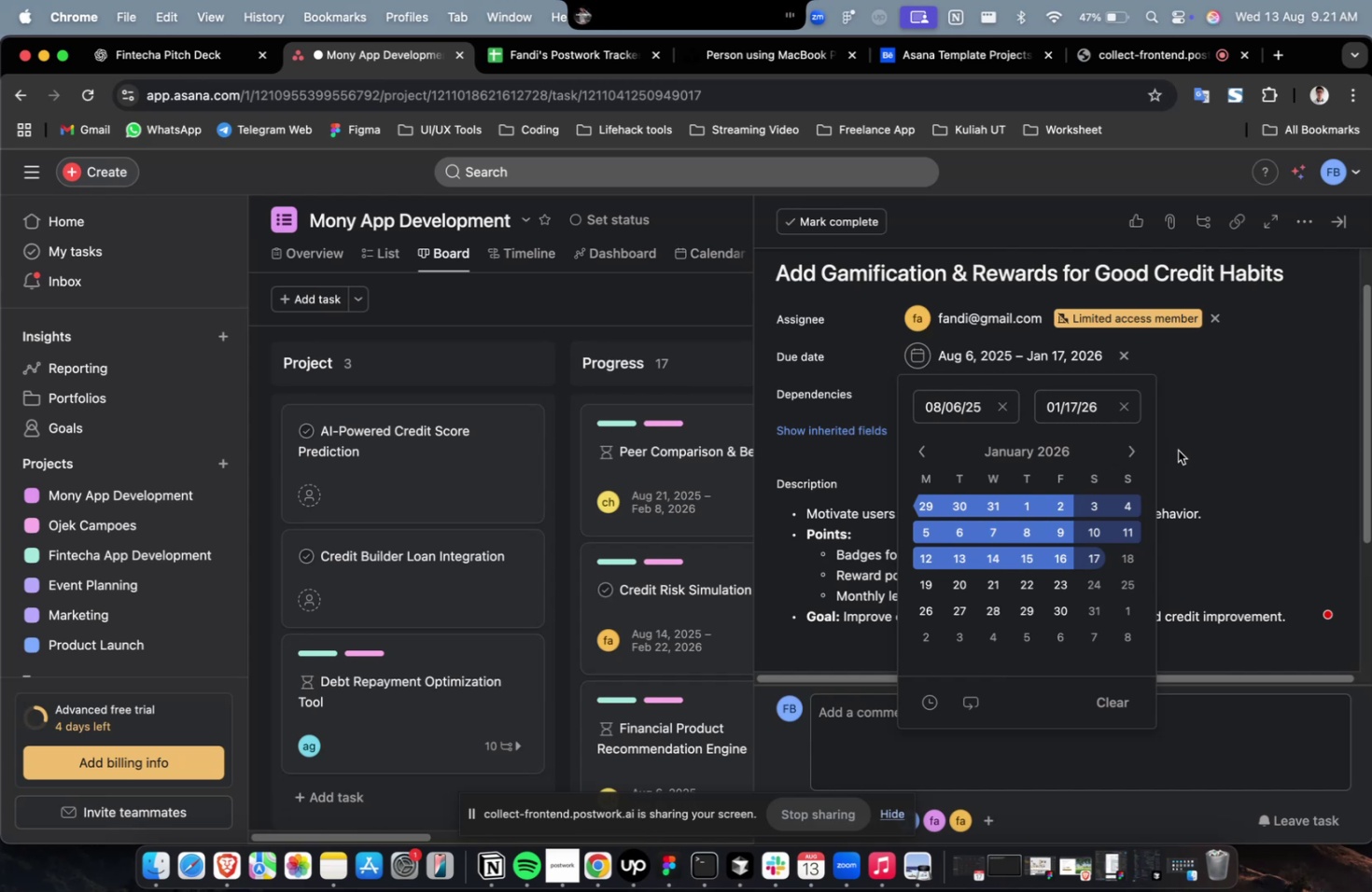 
double_click([979, 401])
 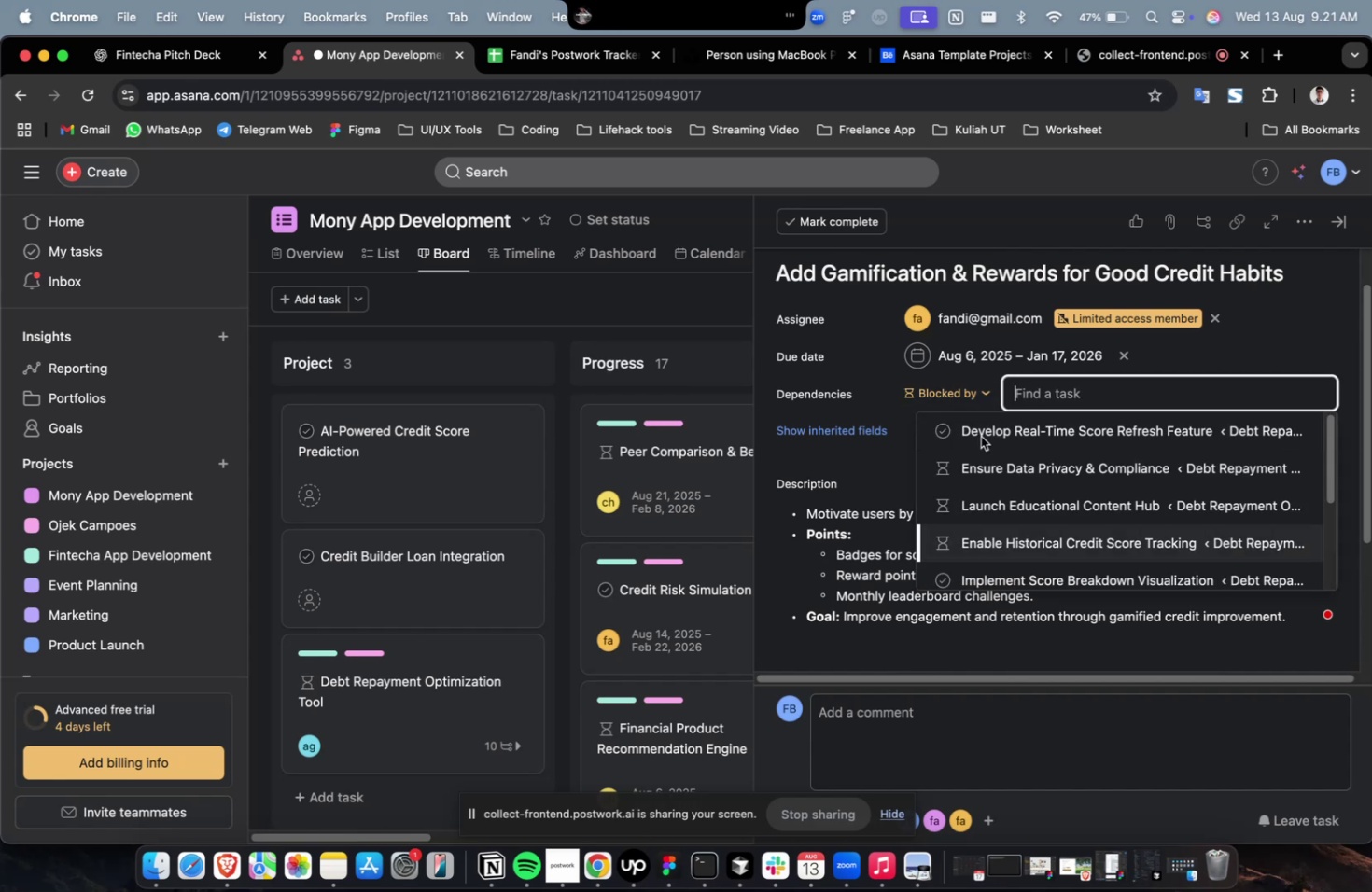 
triple_click([980, 436])
 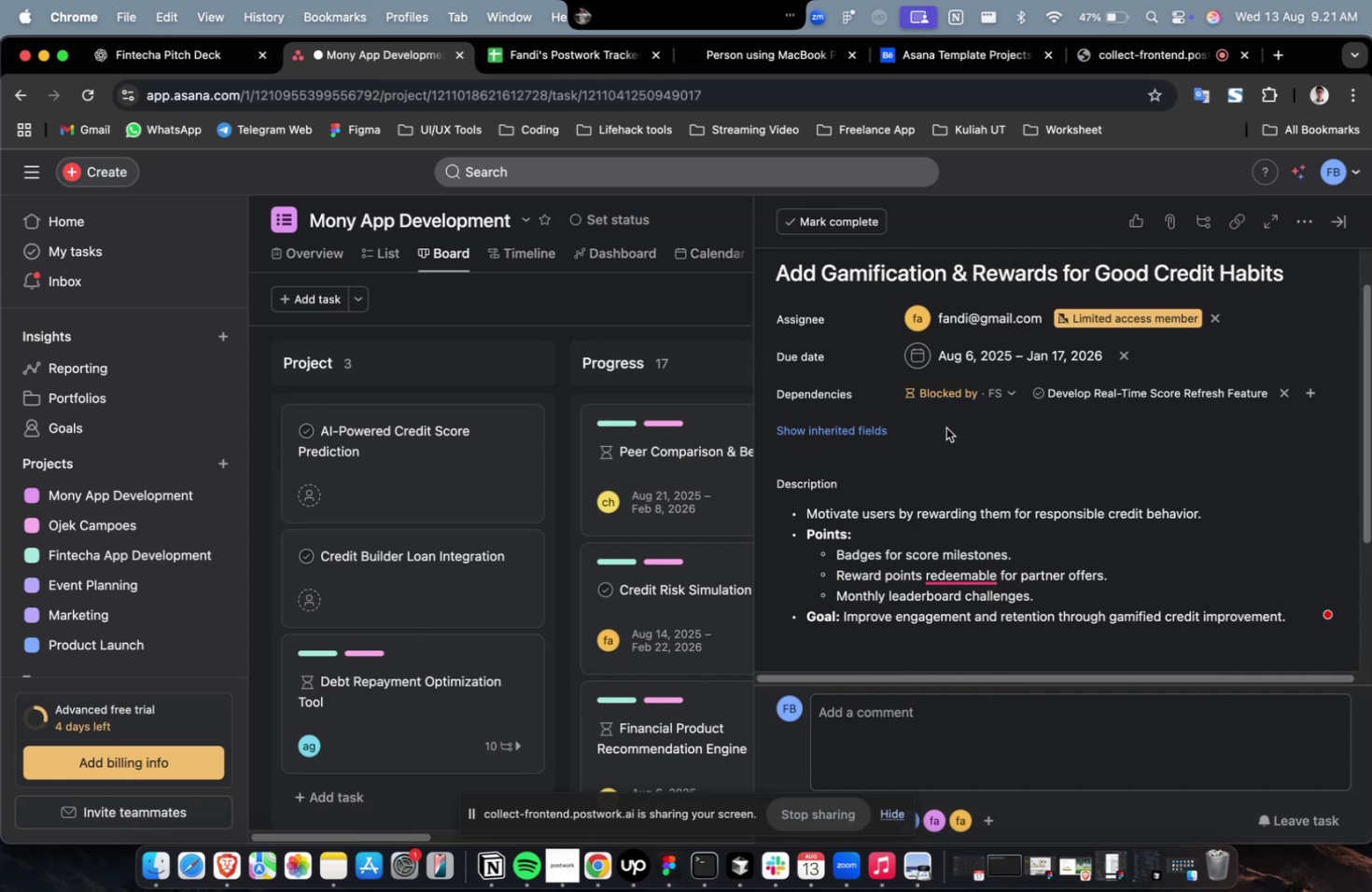 
triple_click([945, 427])
 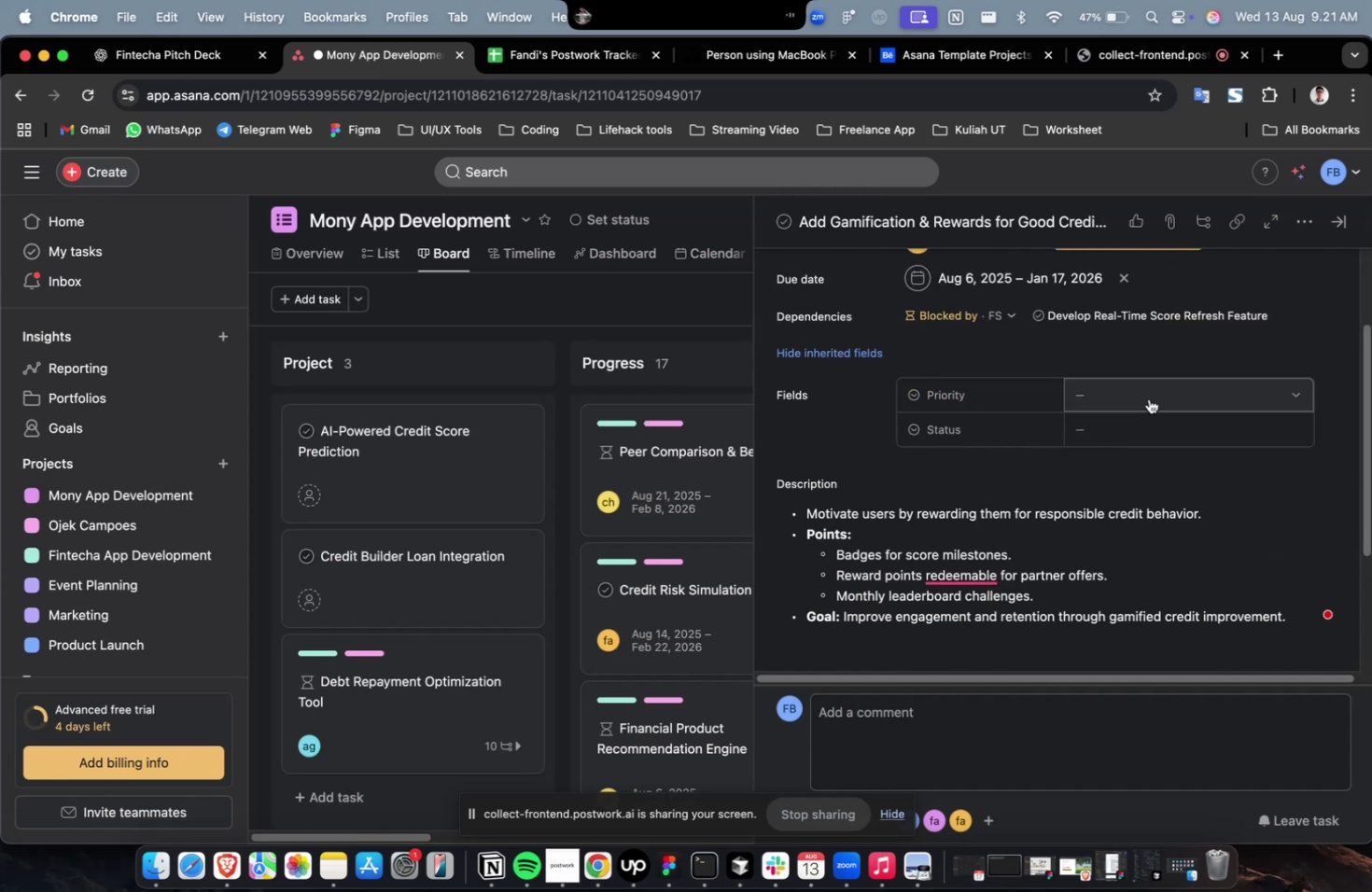 
triple_click([1148, 398])
 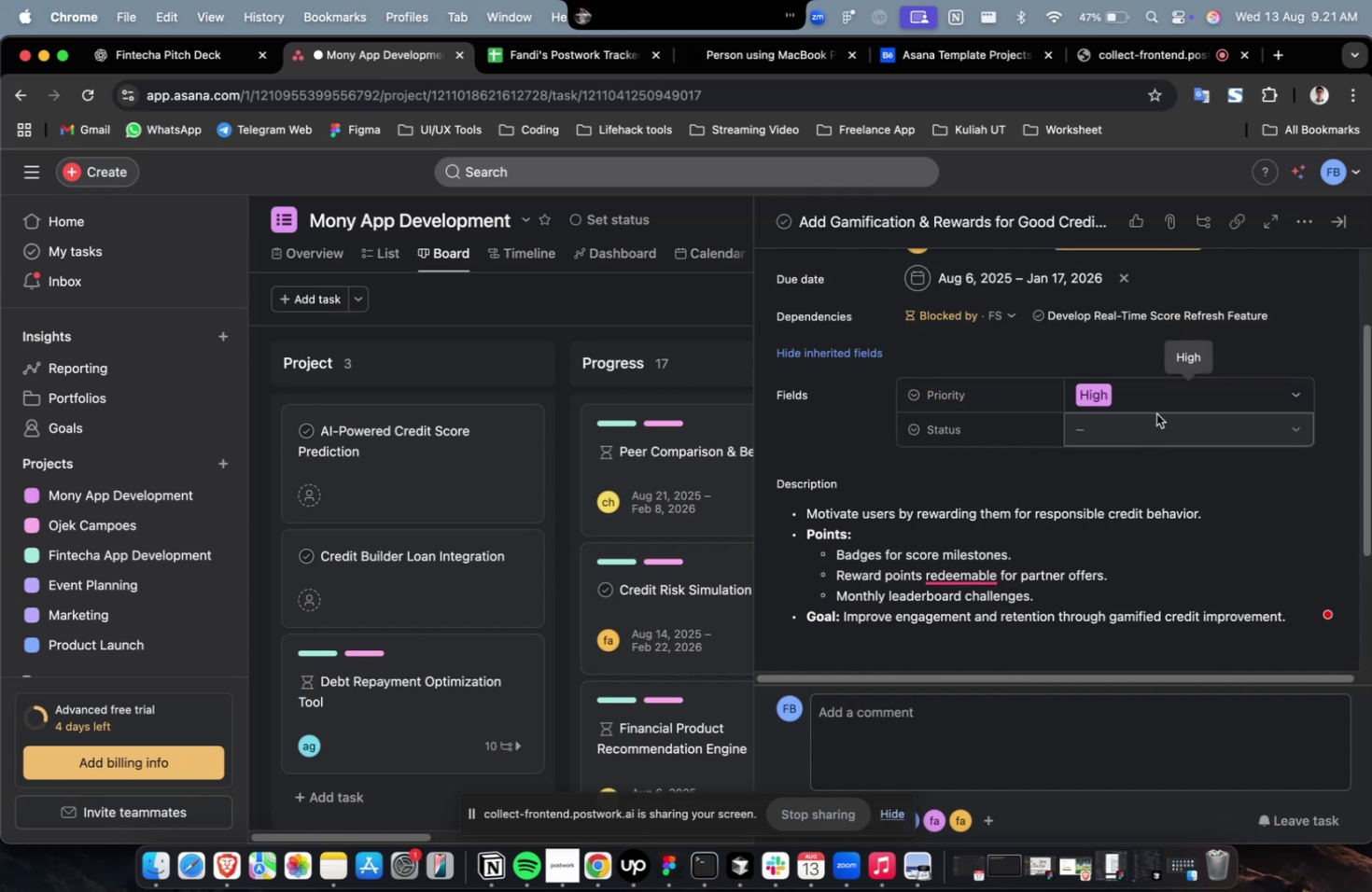 
triple_click([1155, 413])
 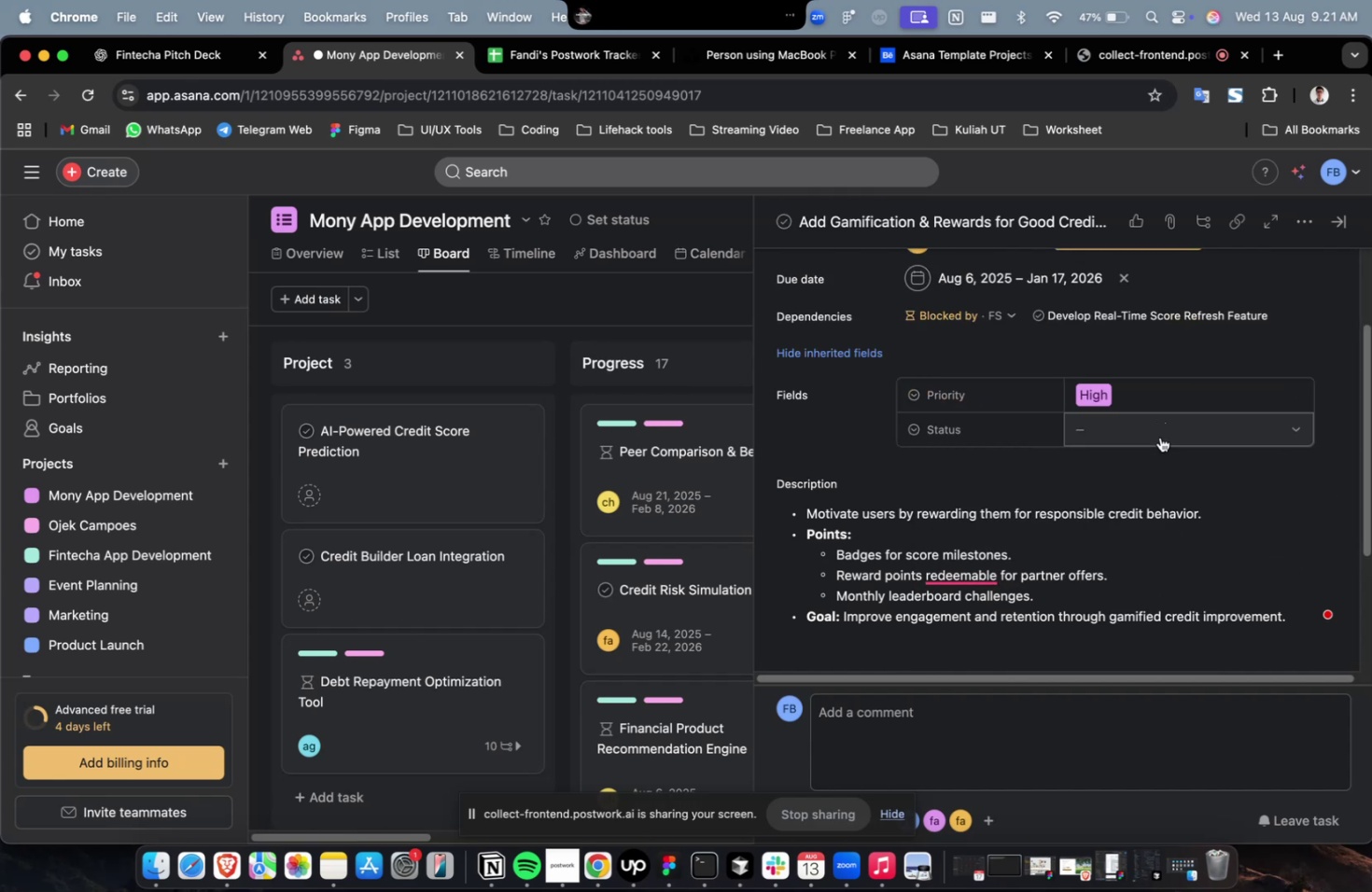 
triple_click([1159, 437])
 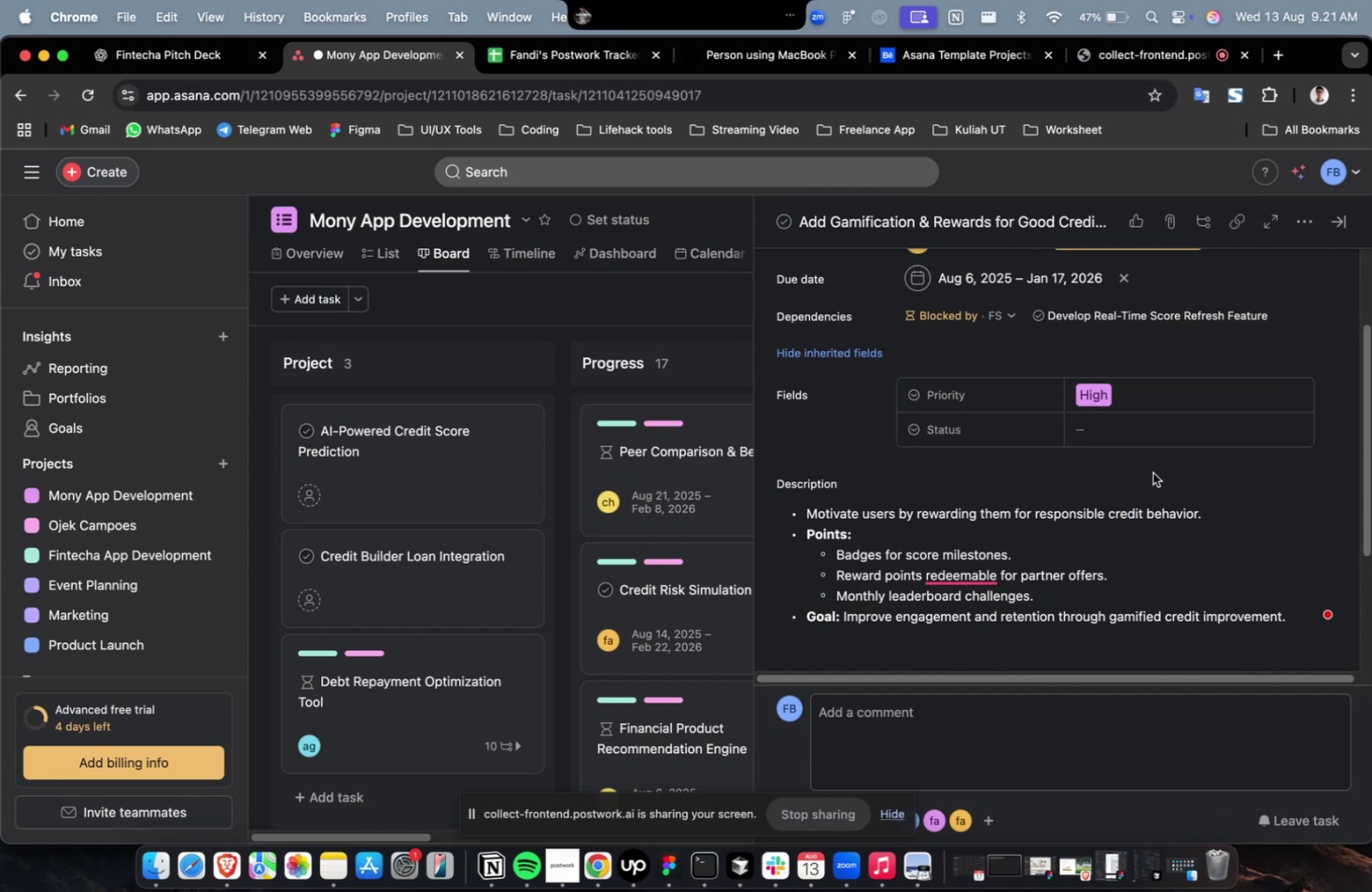 
triple_click([1152, 472])
 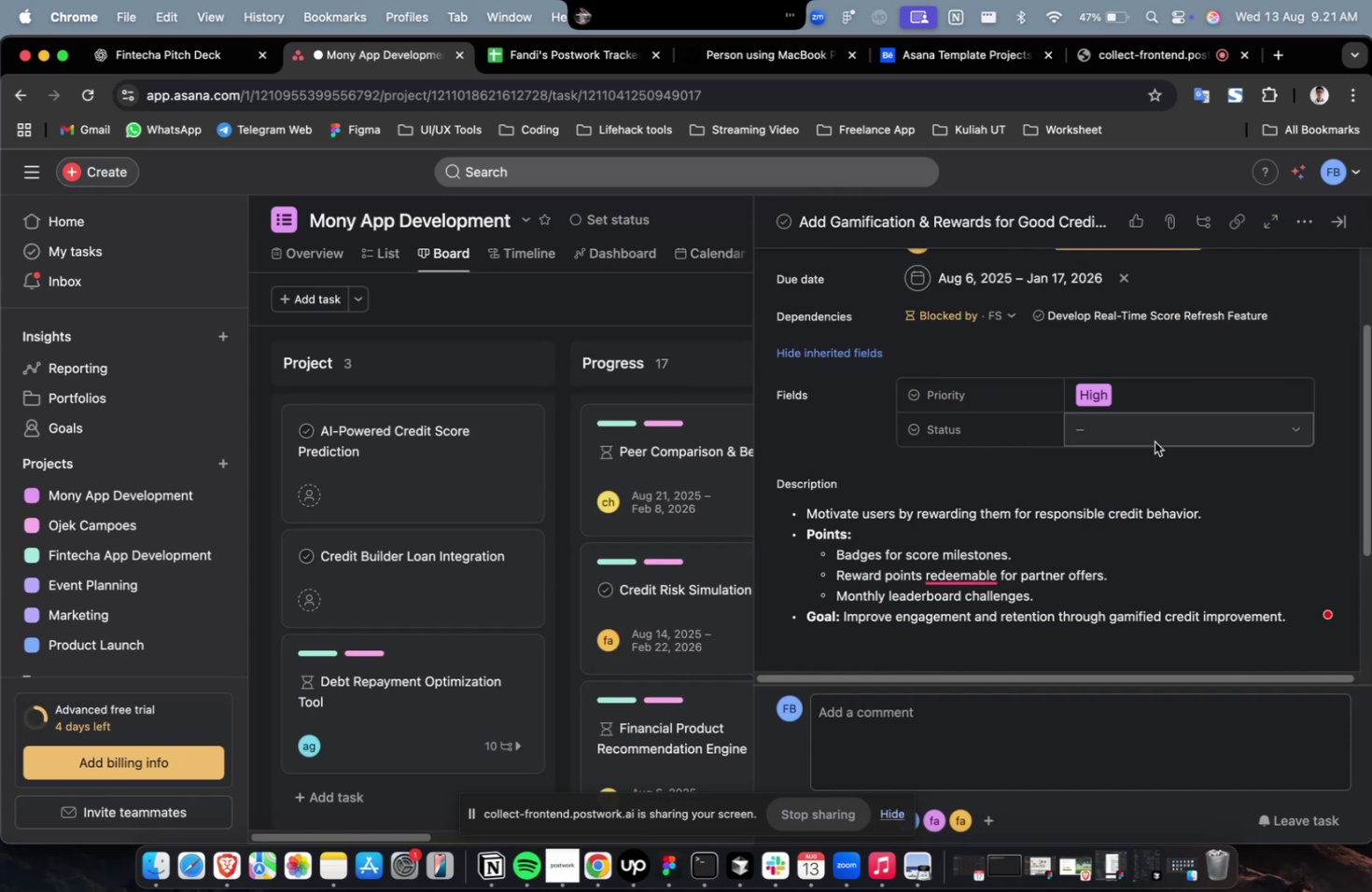 
triple_click([1154, 441])
 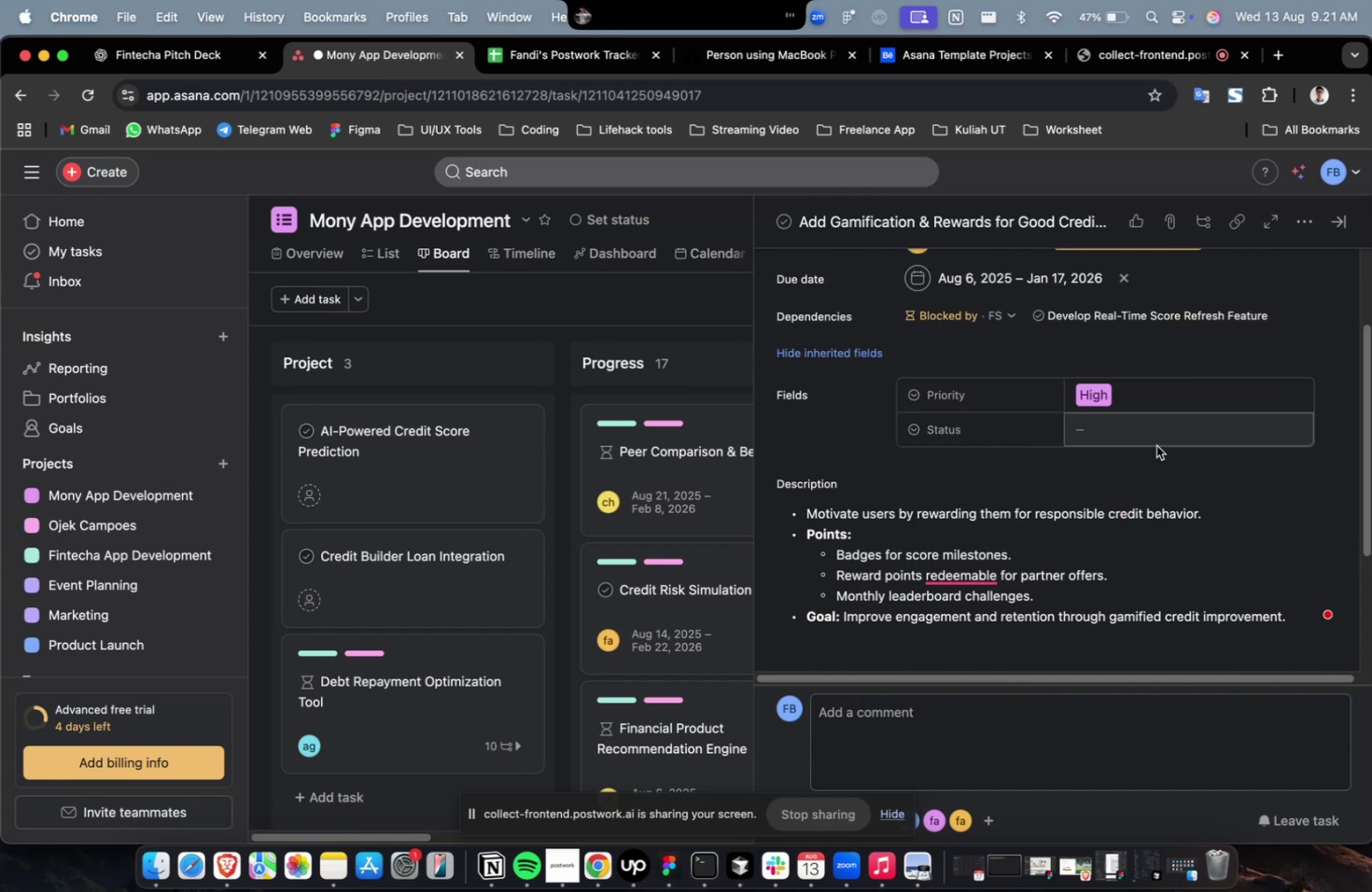 
triple_click([1155, 445])
 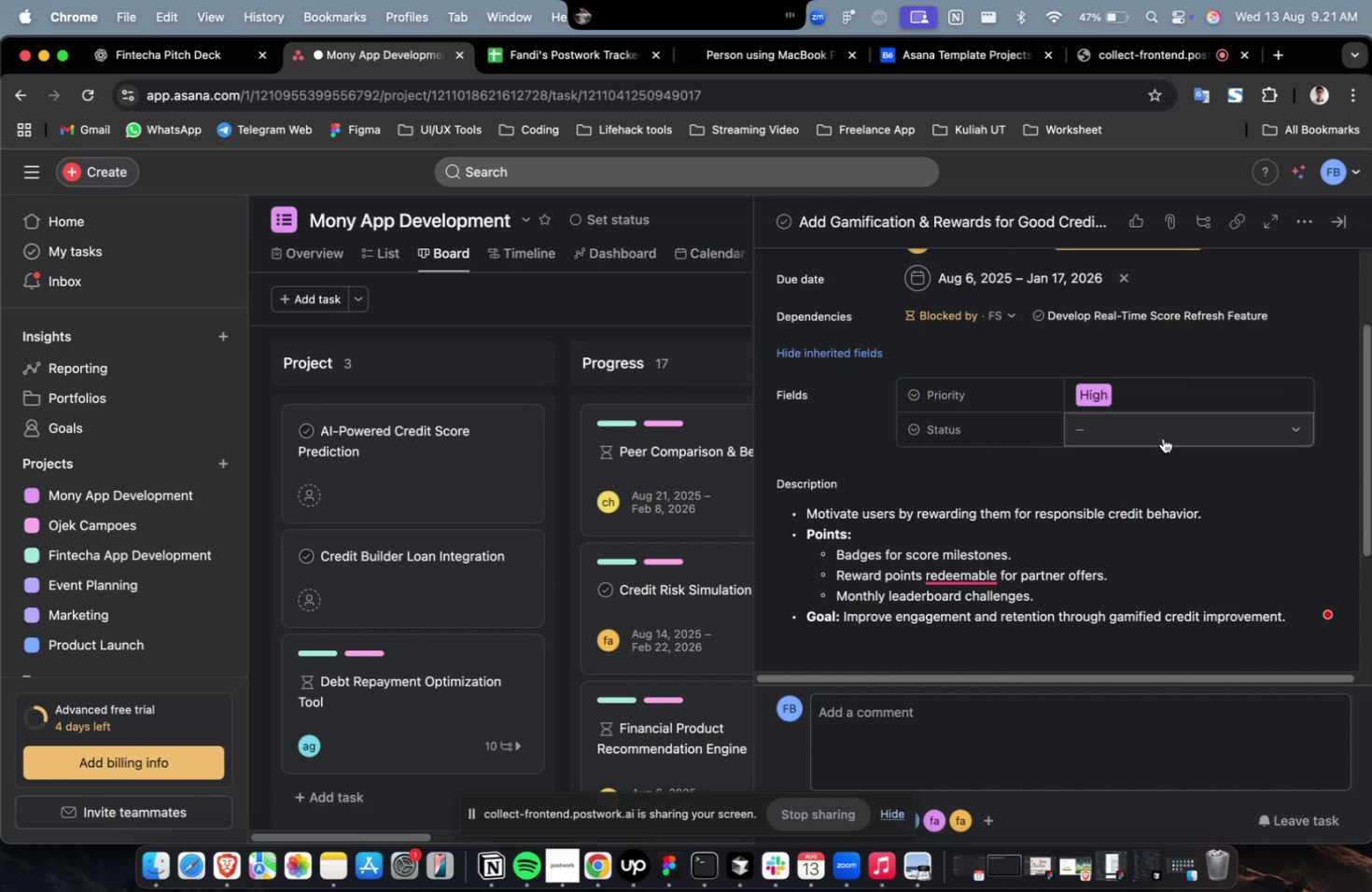 
left_click([1162, 438])
 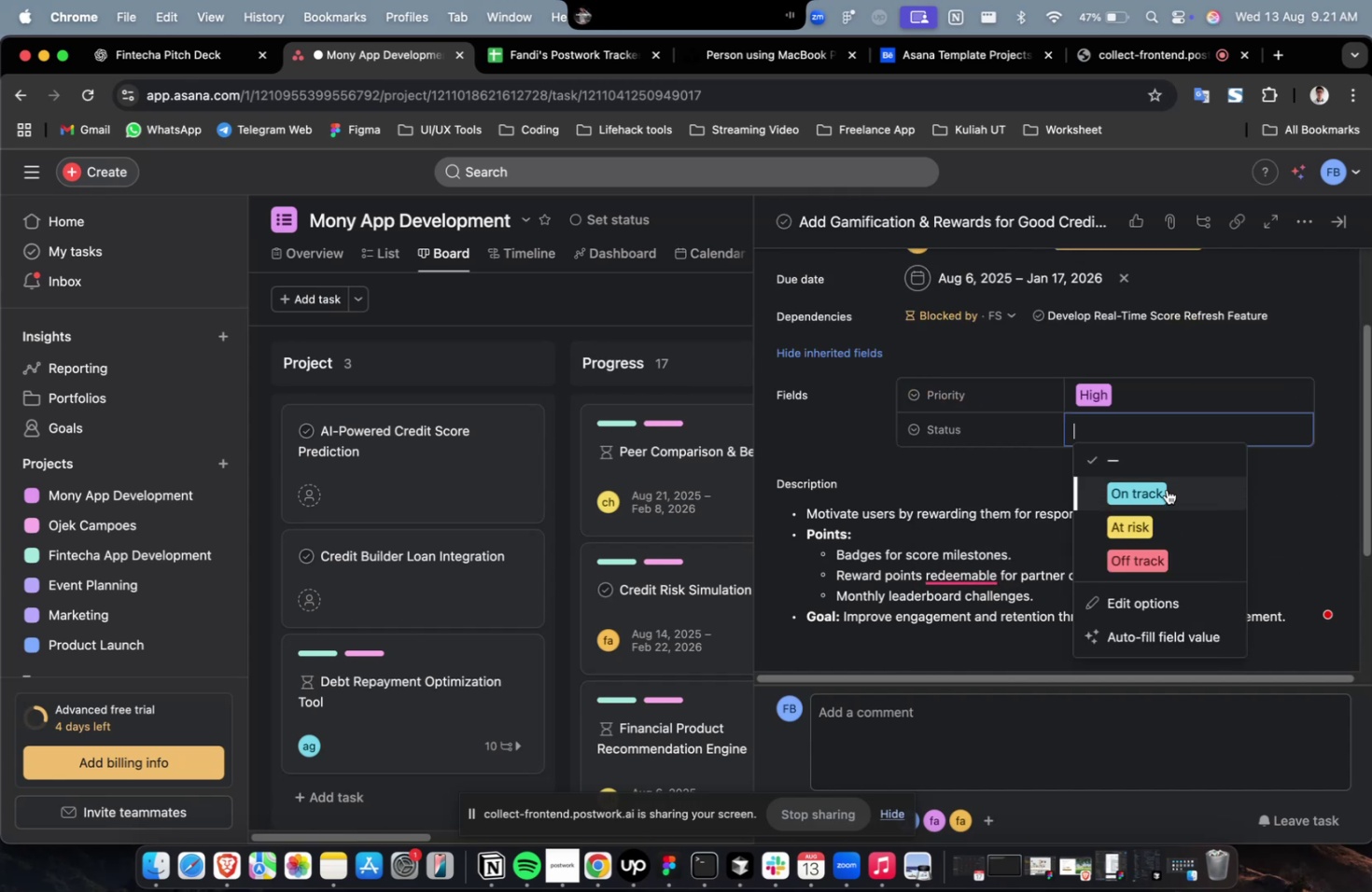 
double_click([1166, 489])
 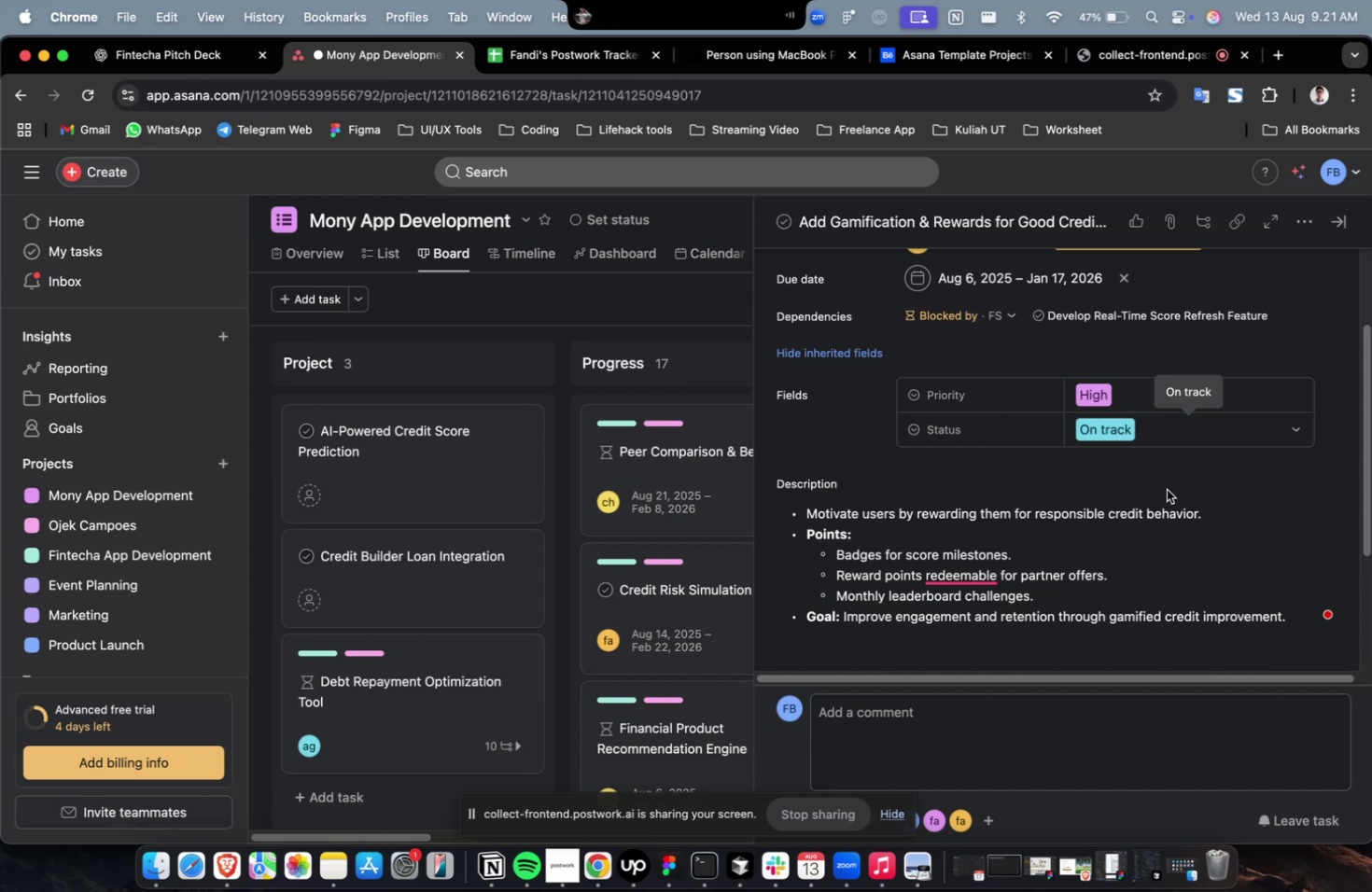 
wait(29.34)
 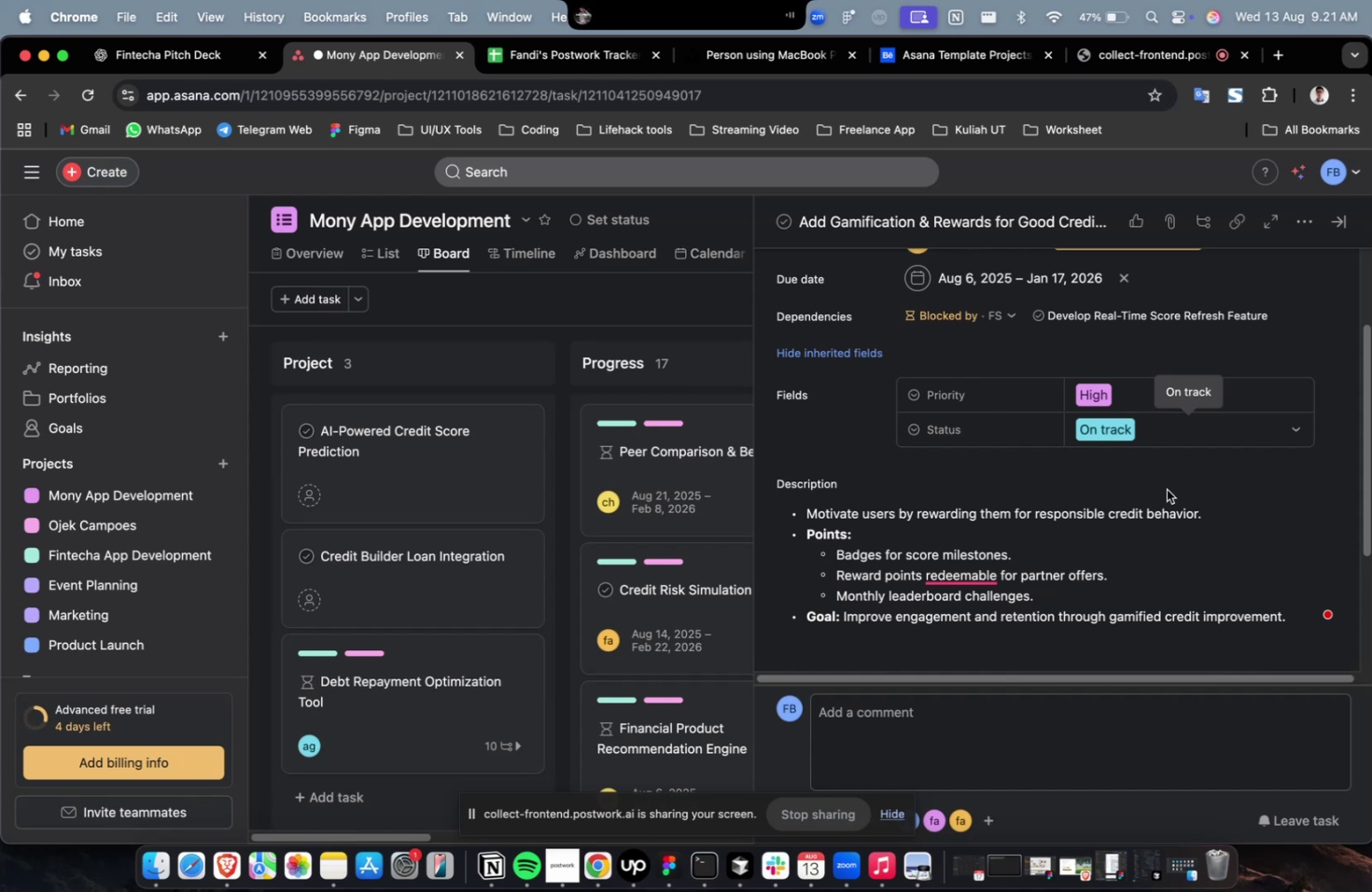 
scroll: coordinate [1166, 489], scroll_direction: up, amount: 4.0
 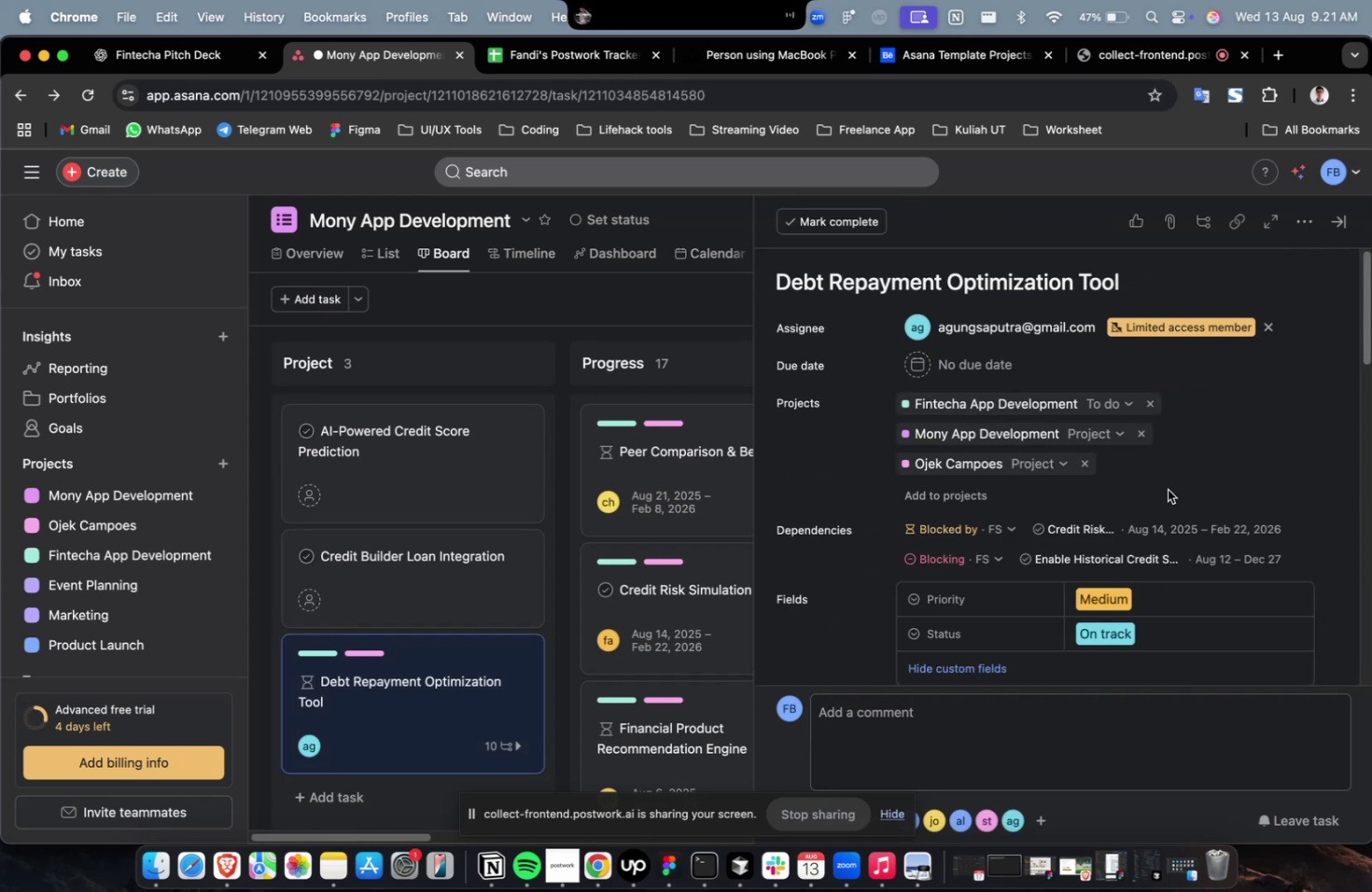 
scroll: coordinate [1167, 498], scroll_direction: down, amount: 25.0
 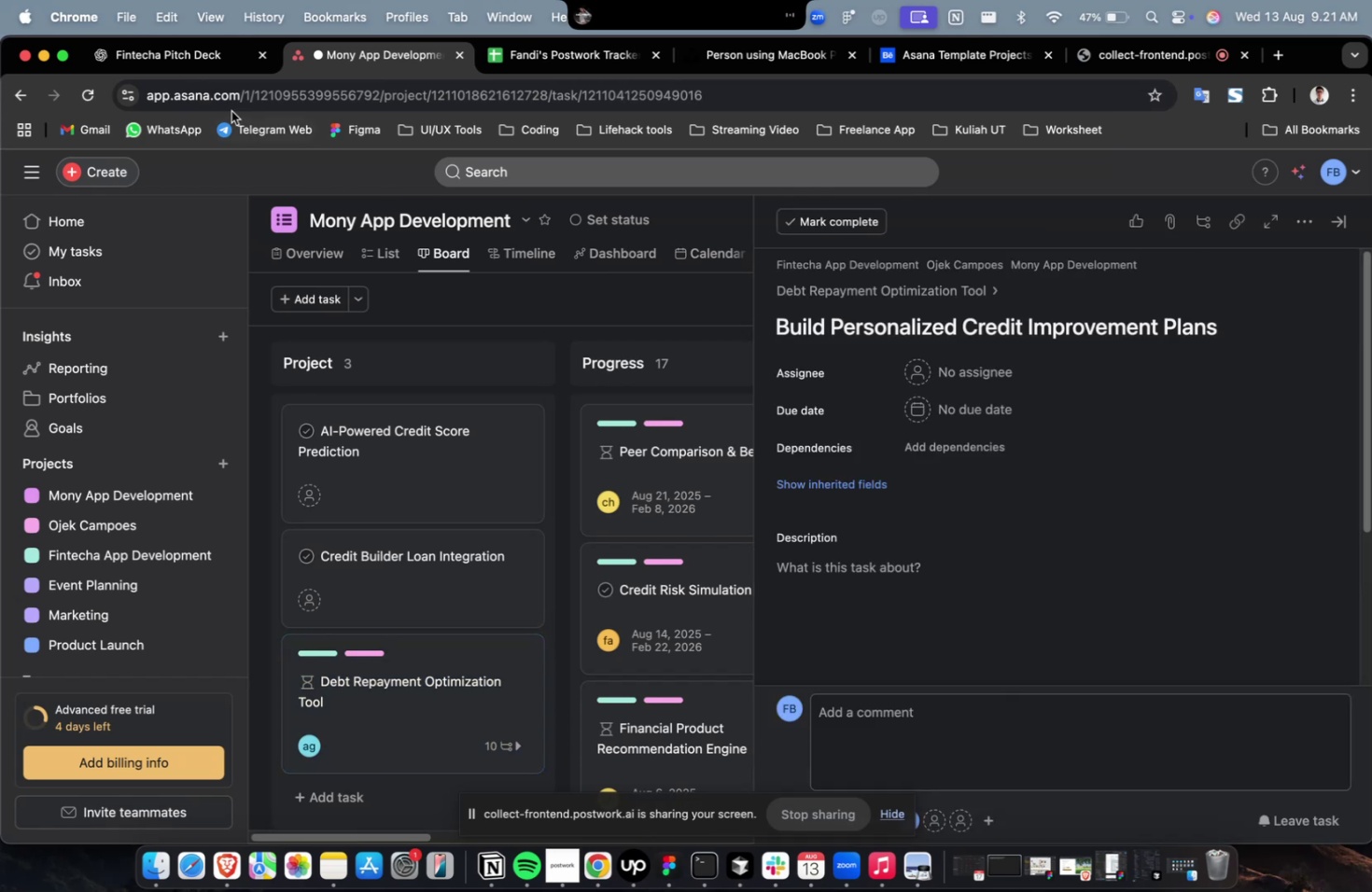 
left_click([208, 71])
 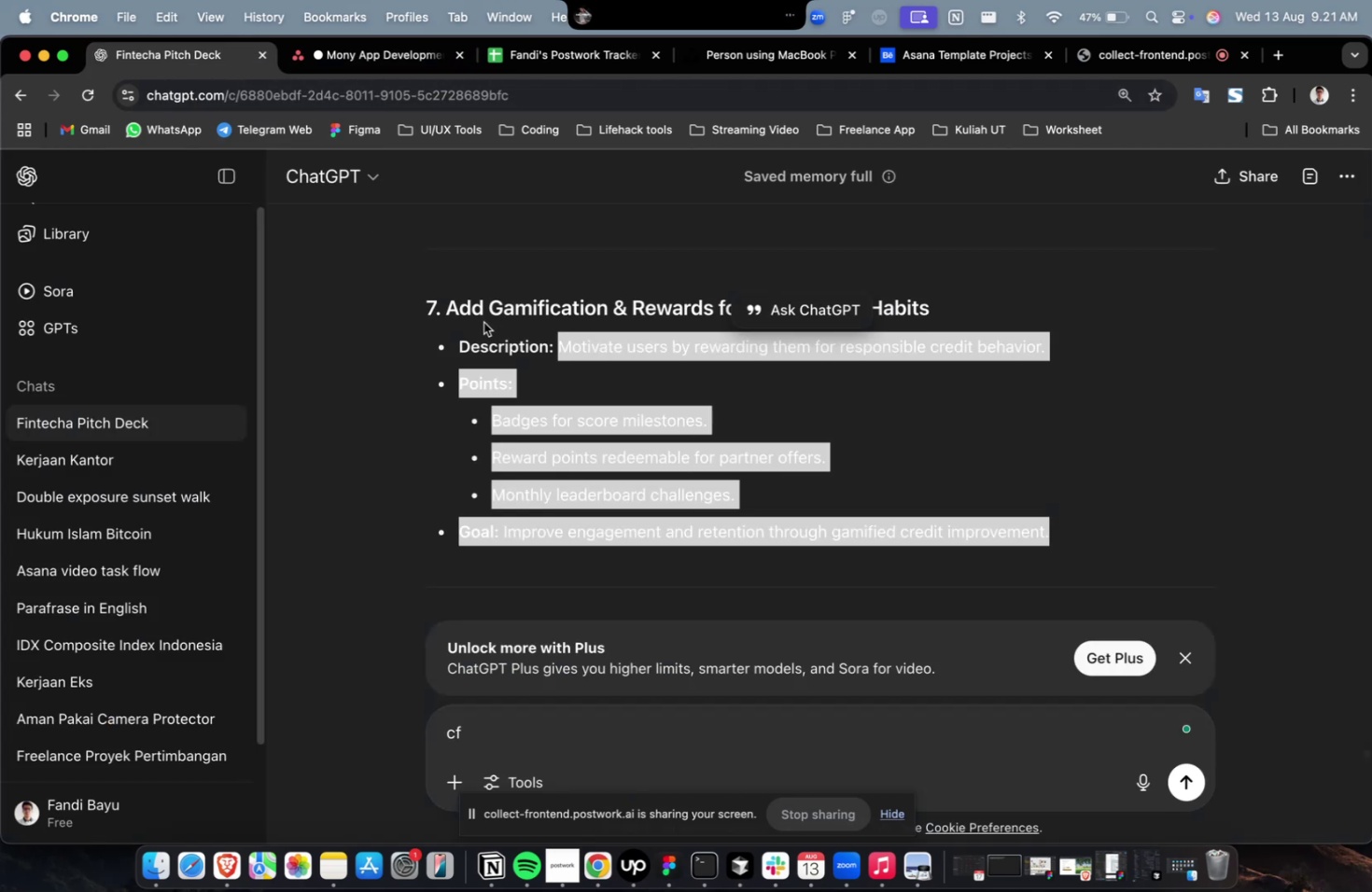 
scroll: coordinate [935, 474], scroll_direction: up, amount: 10.0
 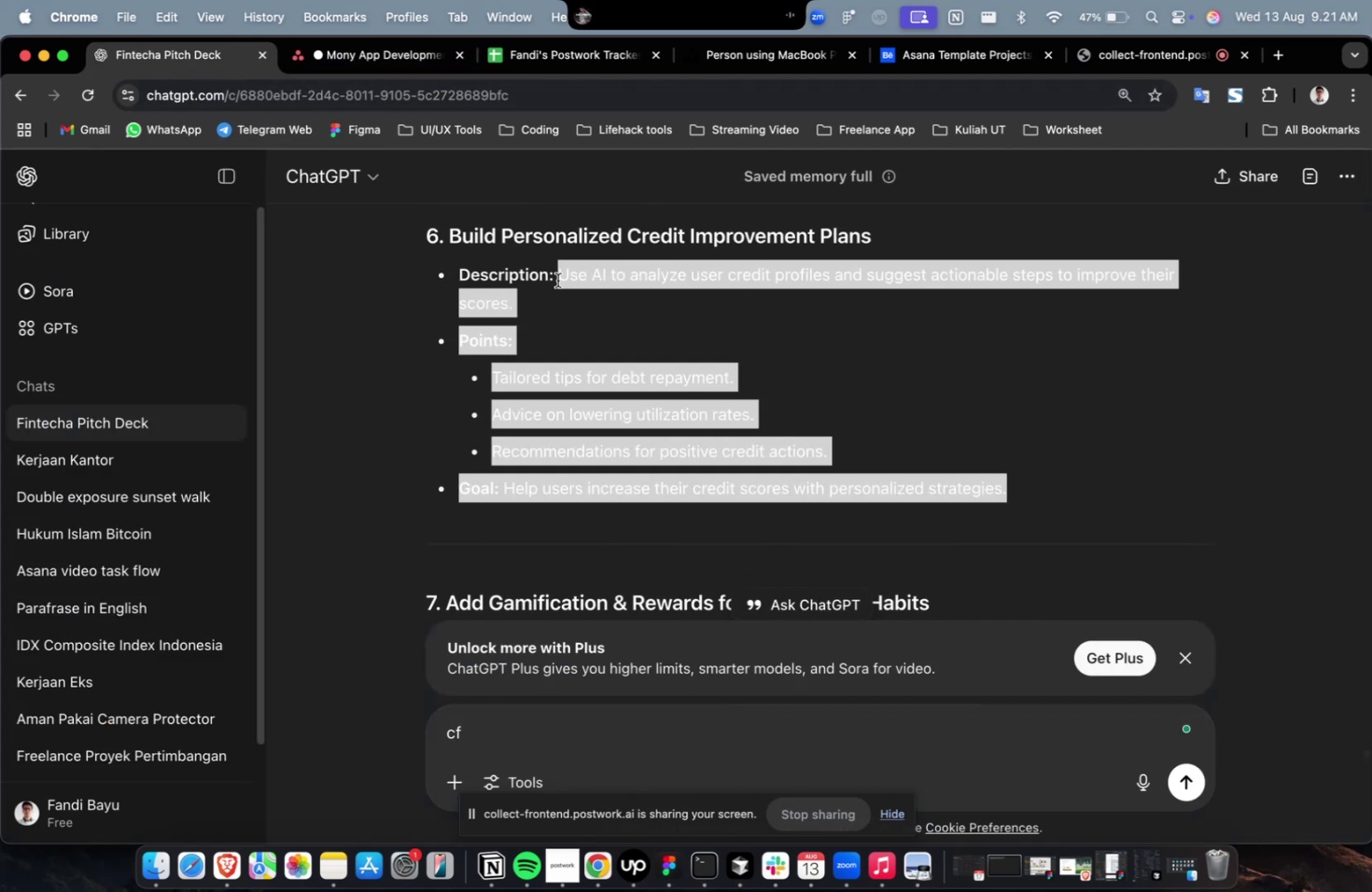 
key(Meta+C)
 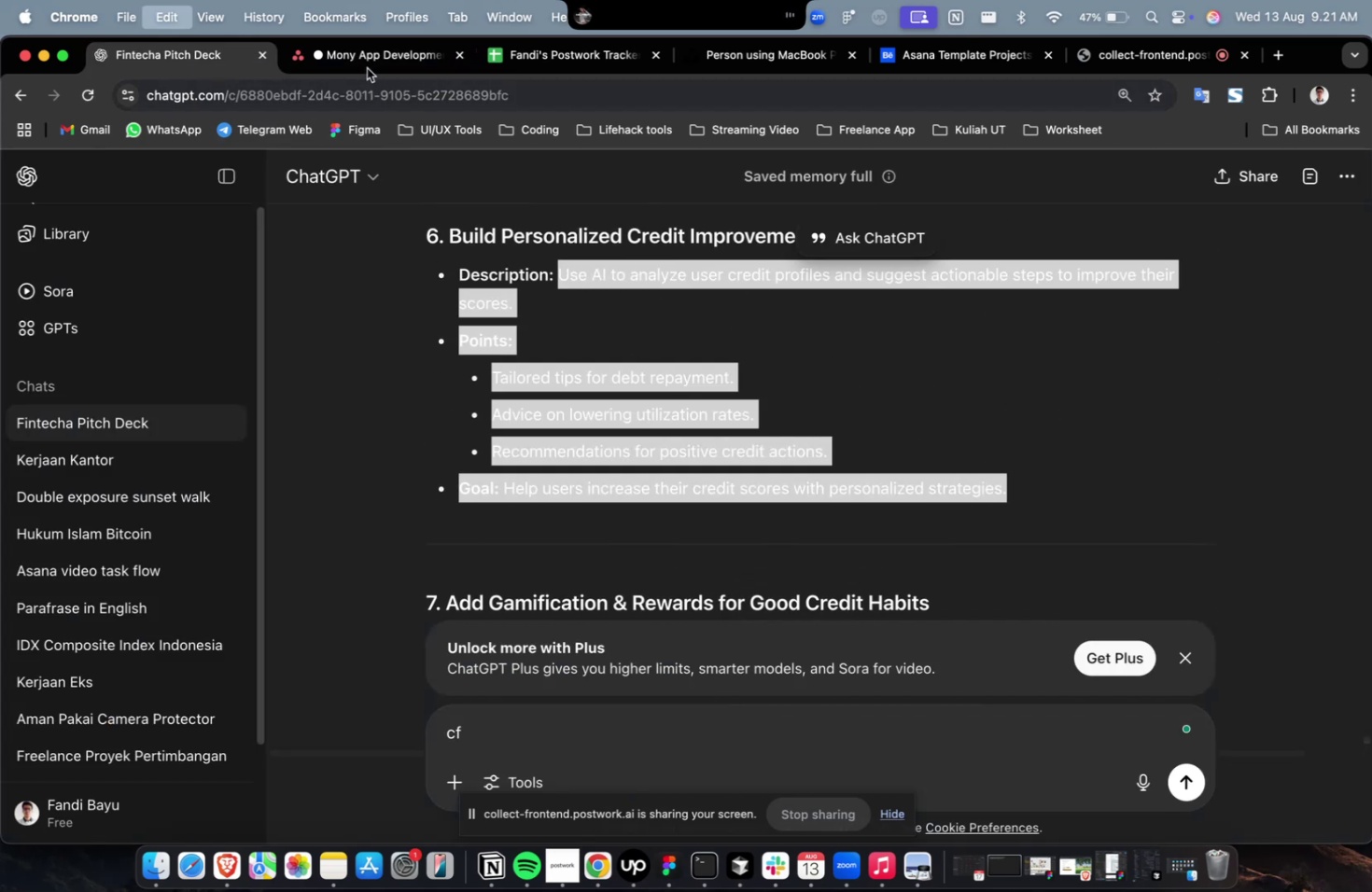 
key(Meta+C)
 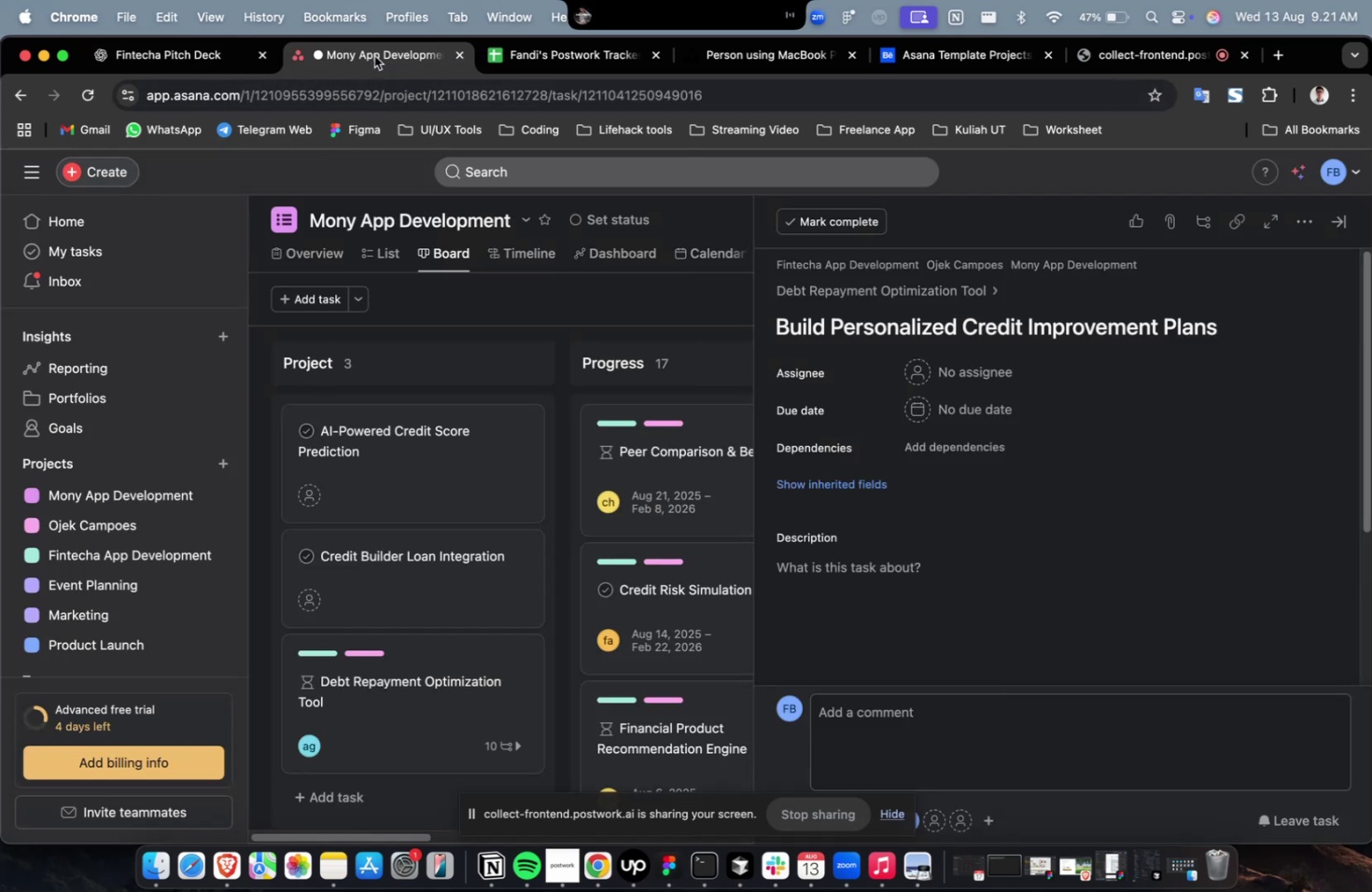 
left_click([374, 56])
 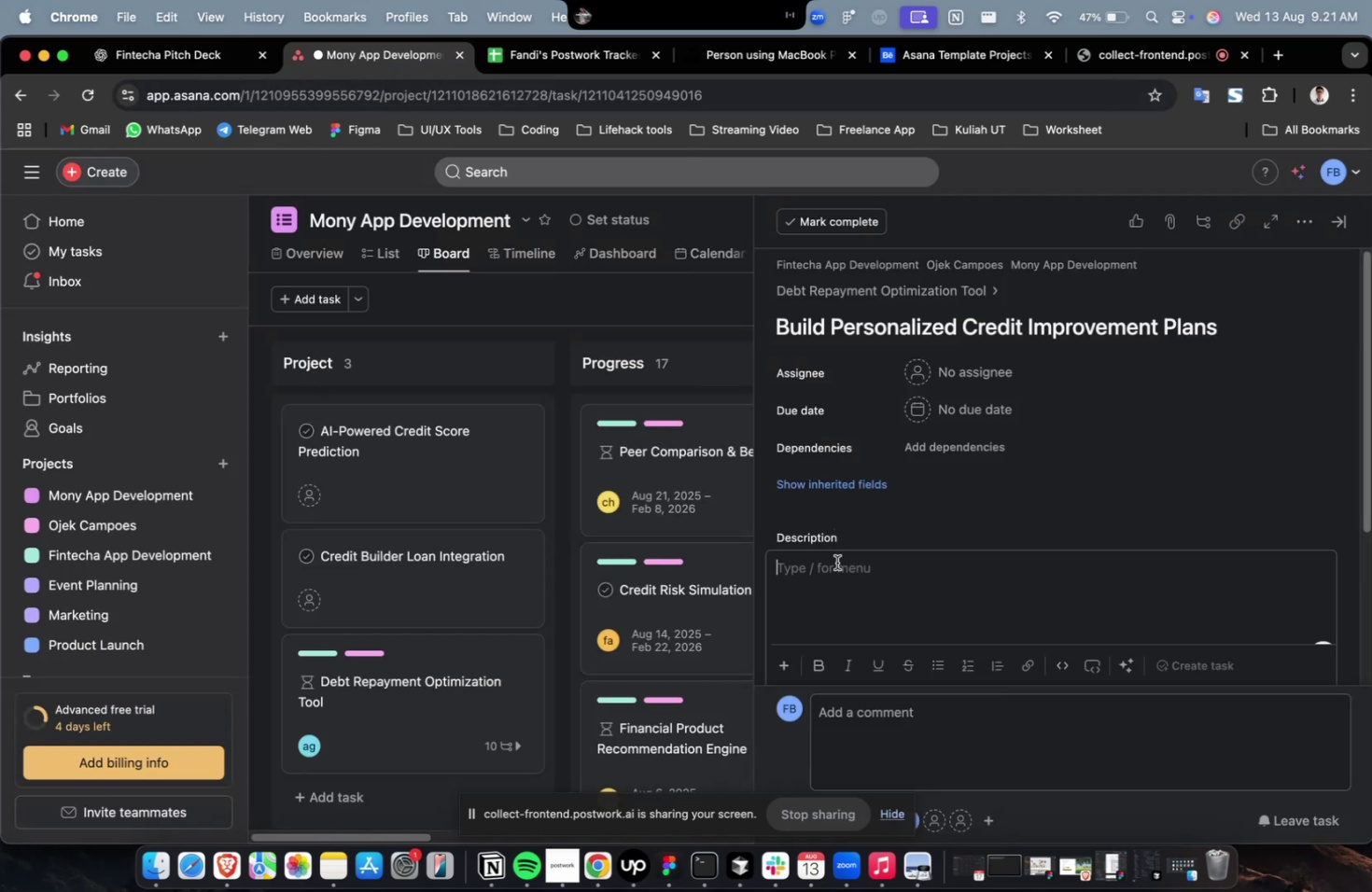 
double_click([836, 562])
 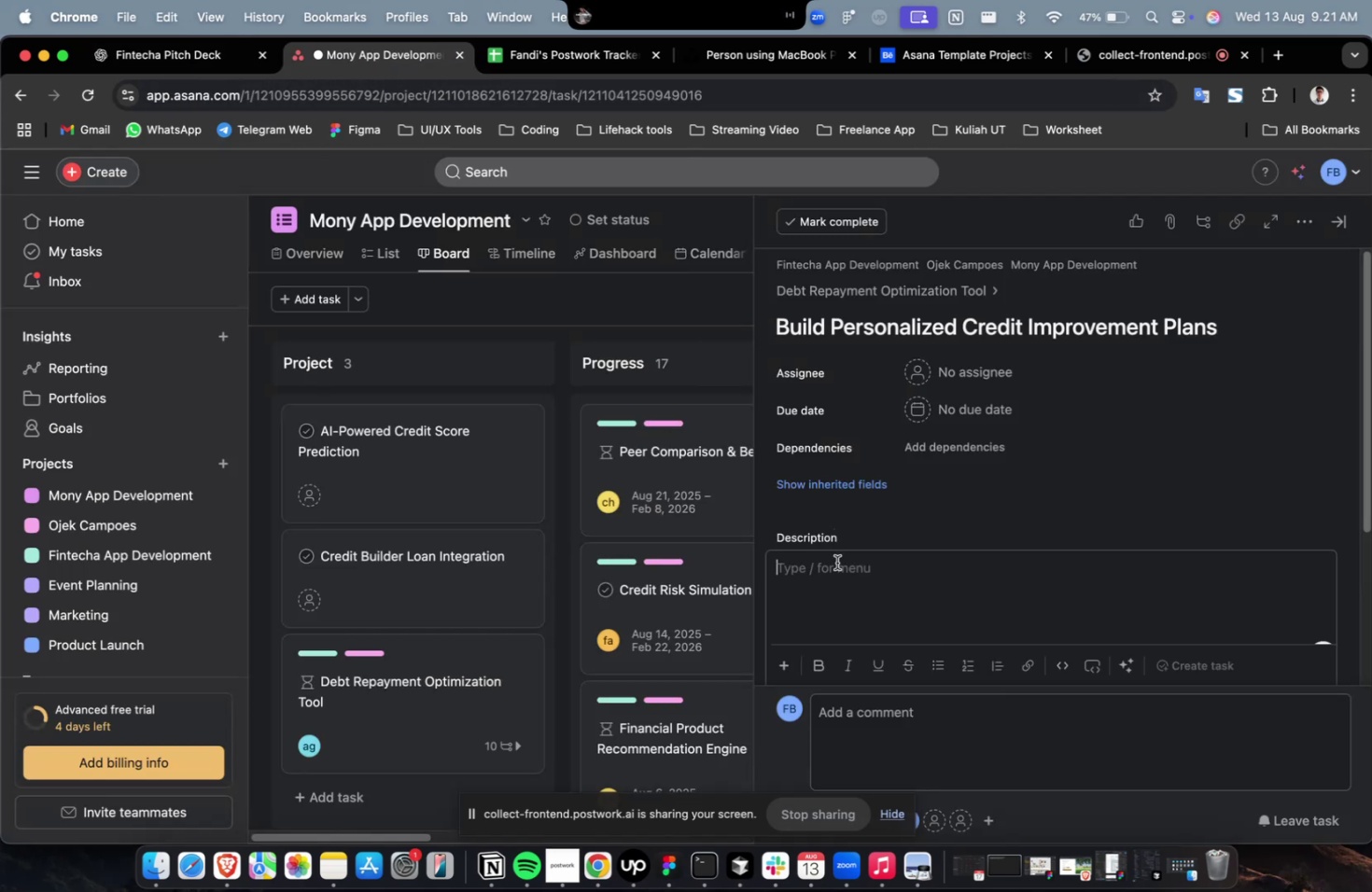 
key(Meta+V)
 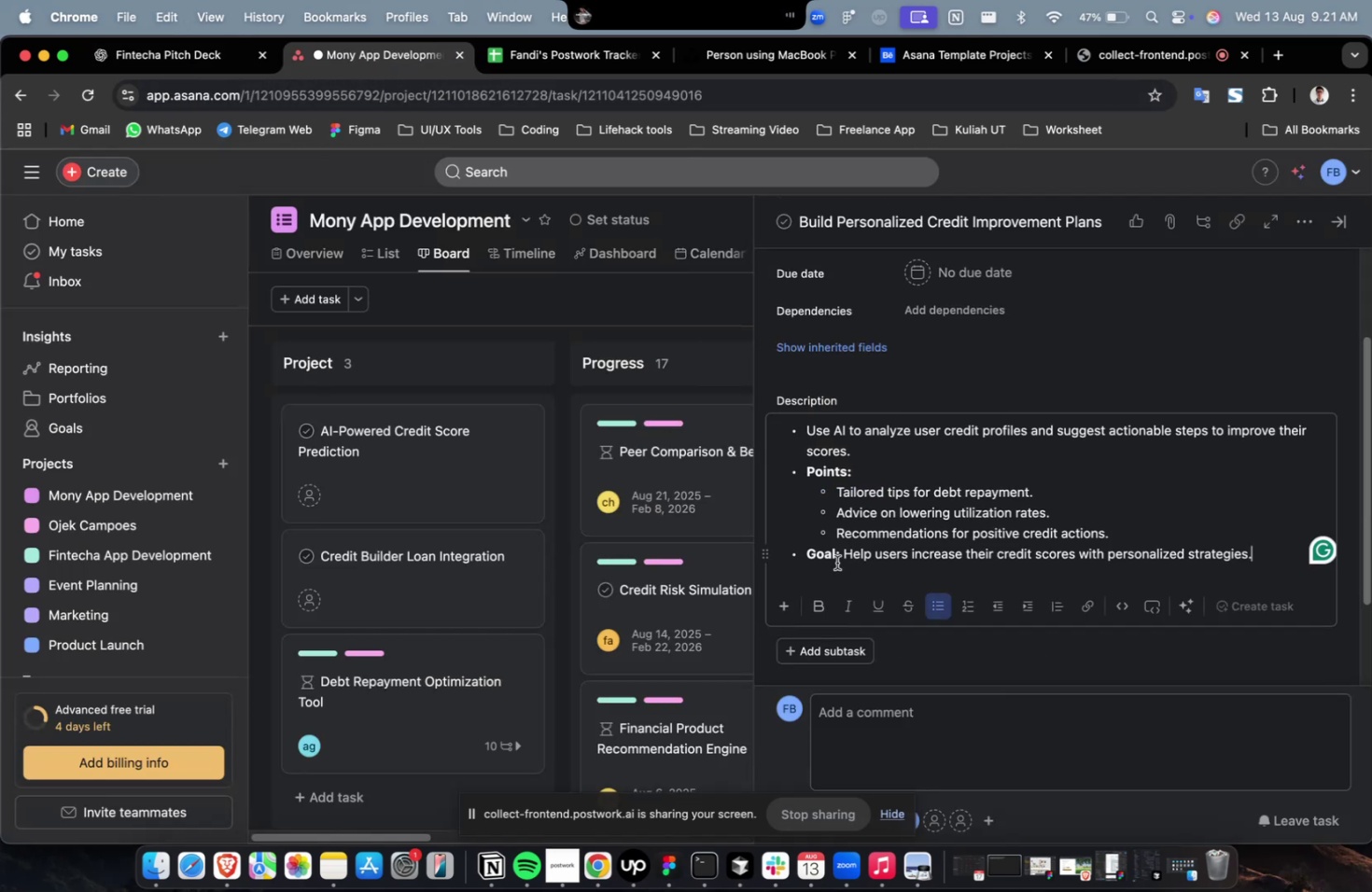 
scroll: coordinate [836, 562], scroll_direction: up, amount: 7.0
 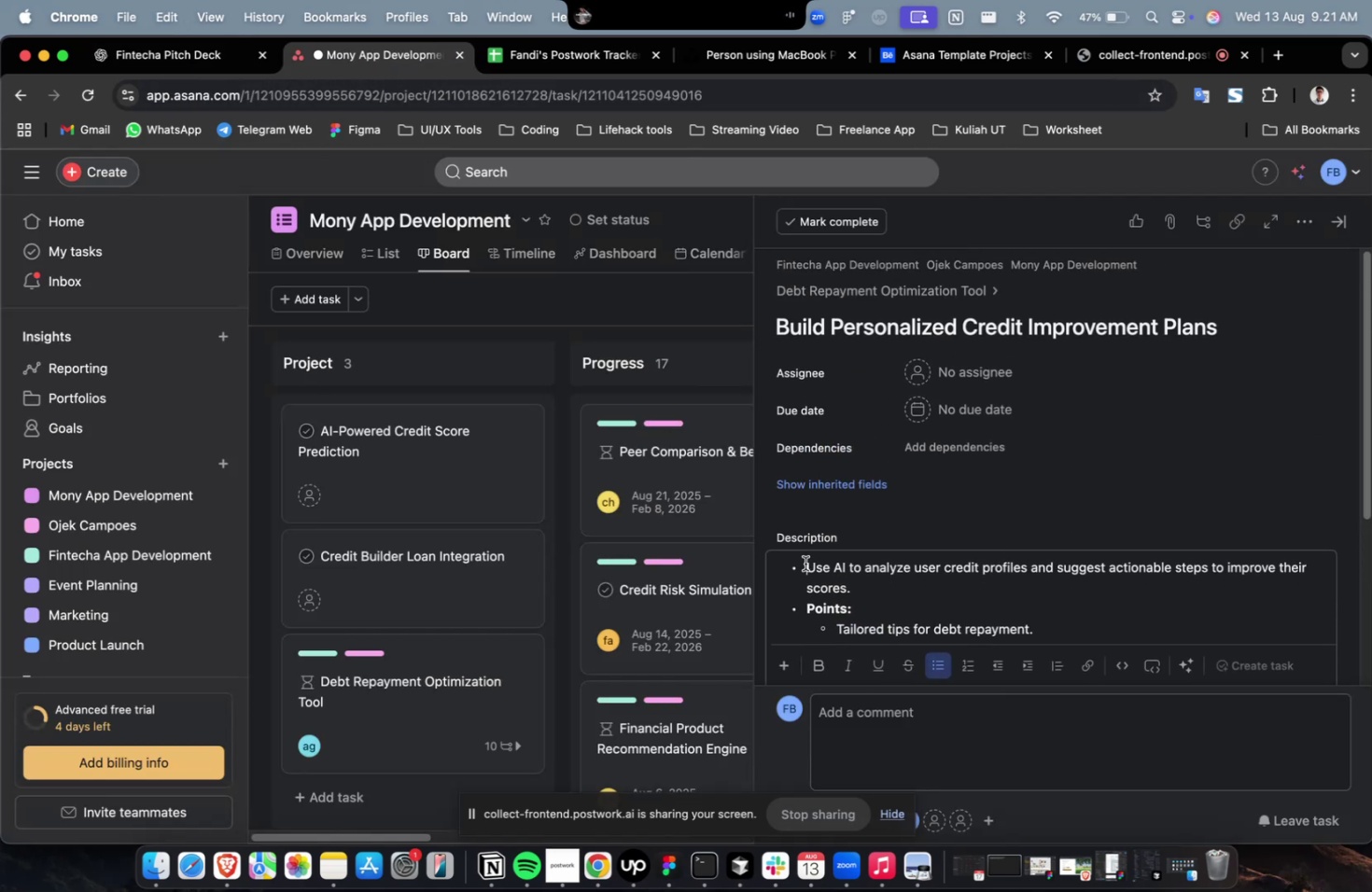 
left_click([805, 563])
 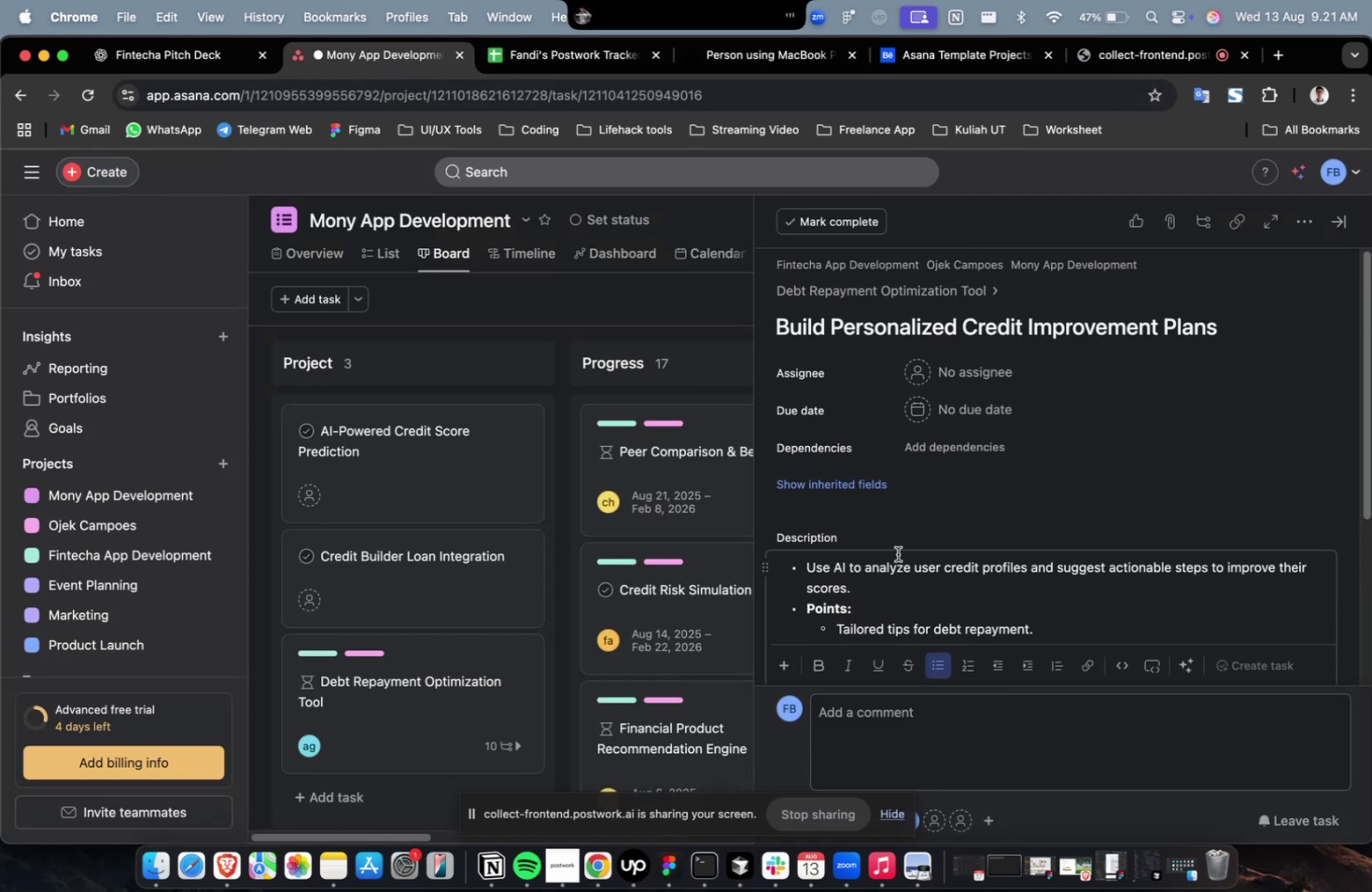 
key(Backspace)
 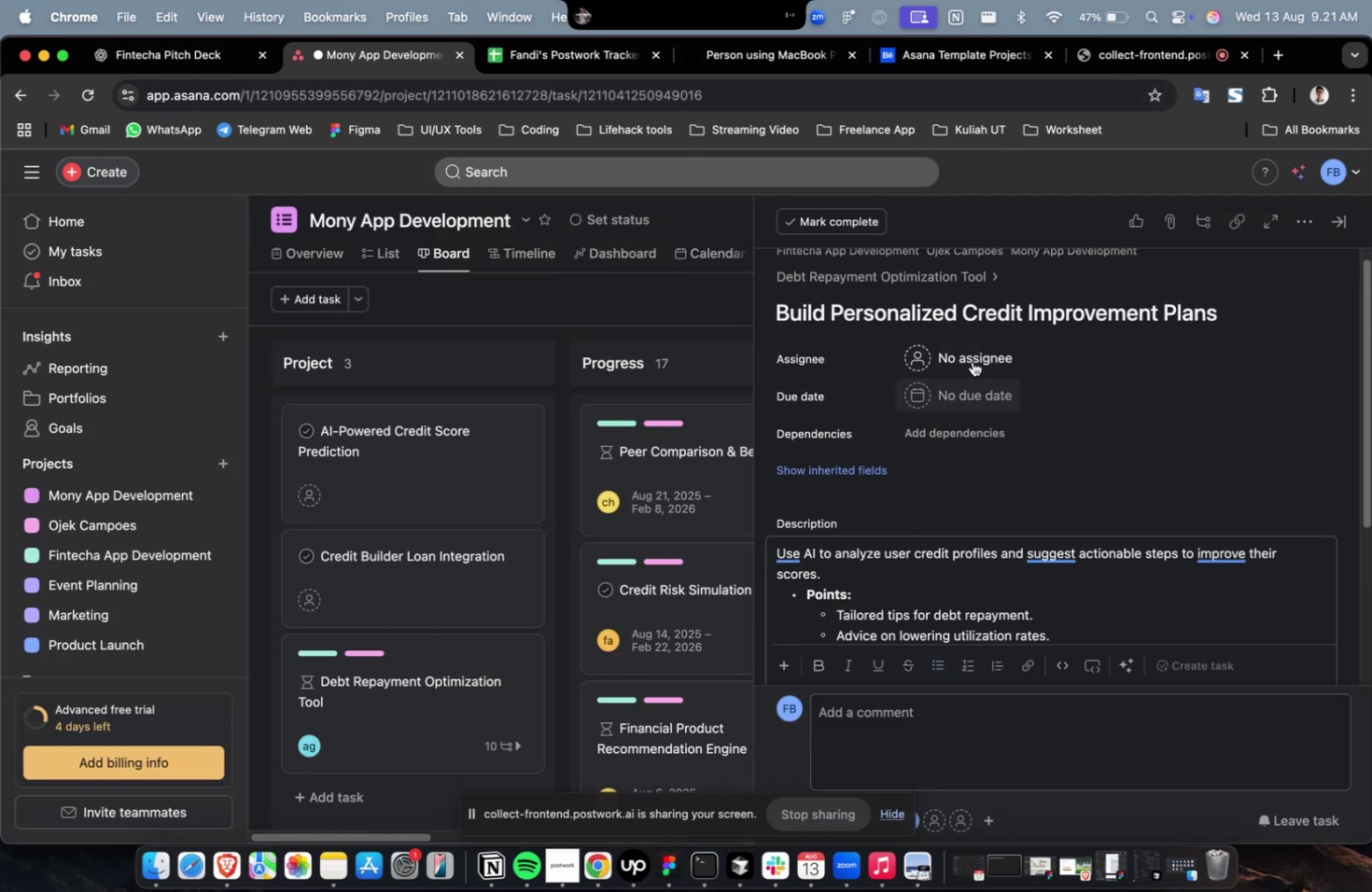 
left_click([973, 358])
 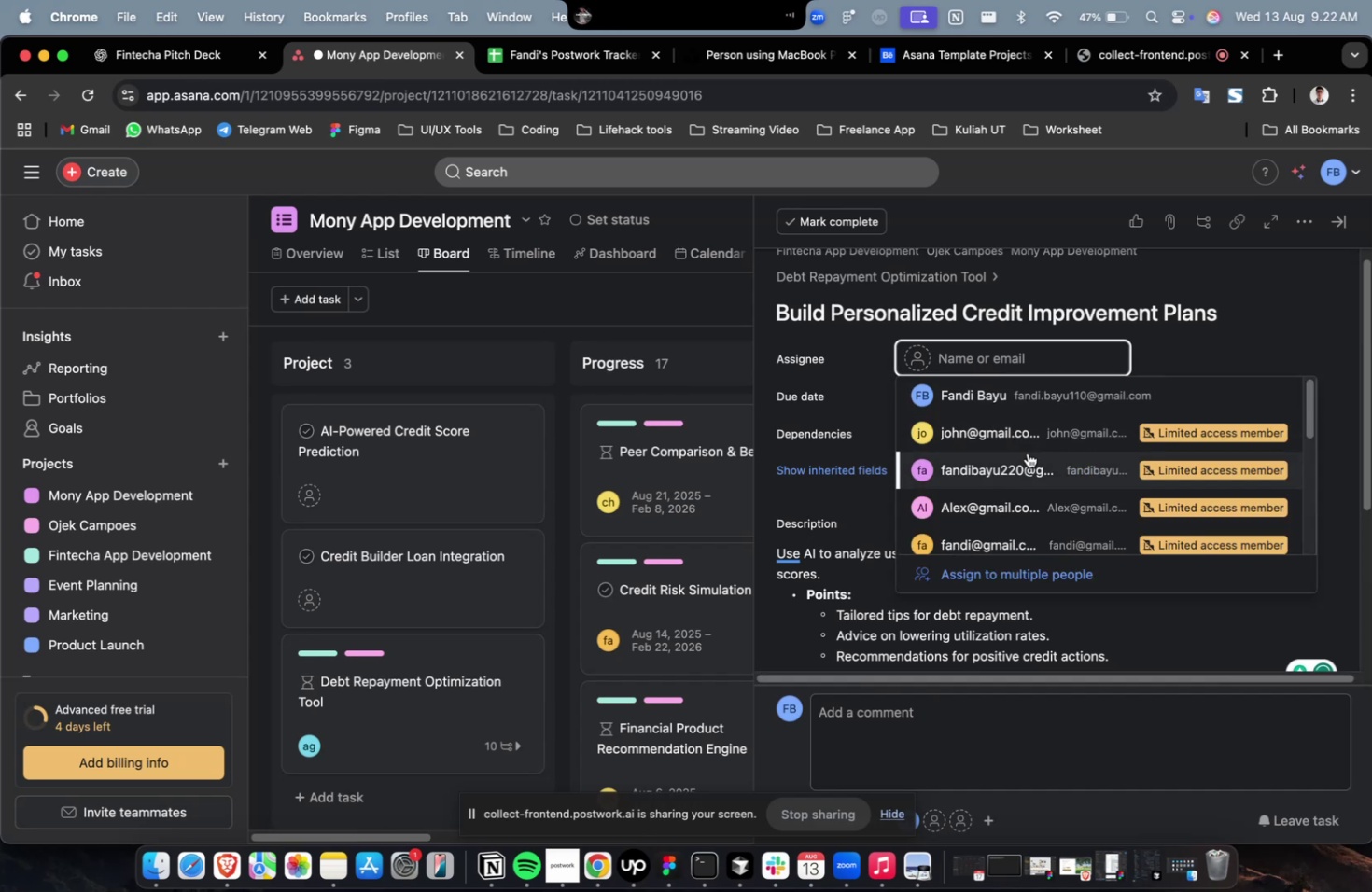 
double_click([1027, 453])
 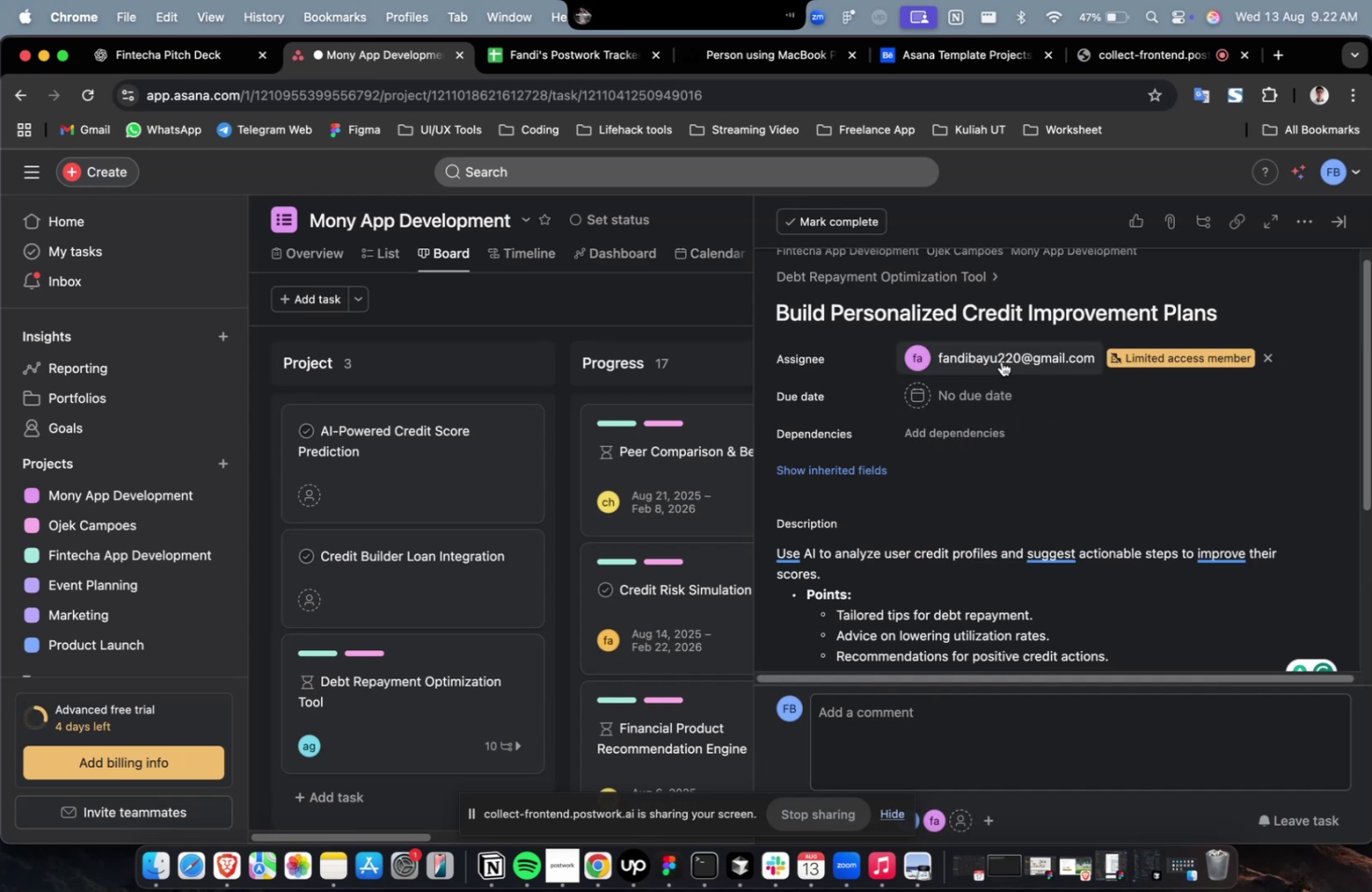 
triple_click([1001, 361])
 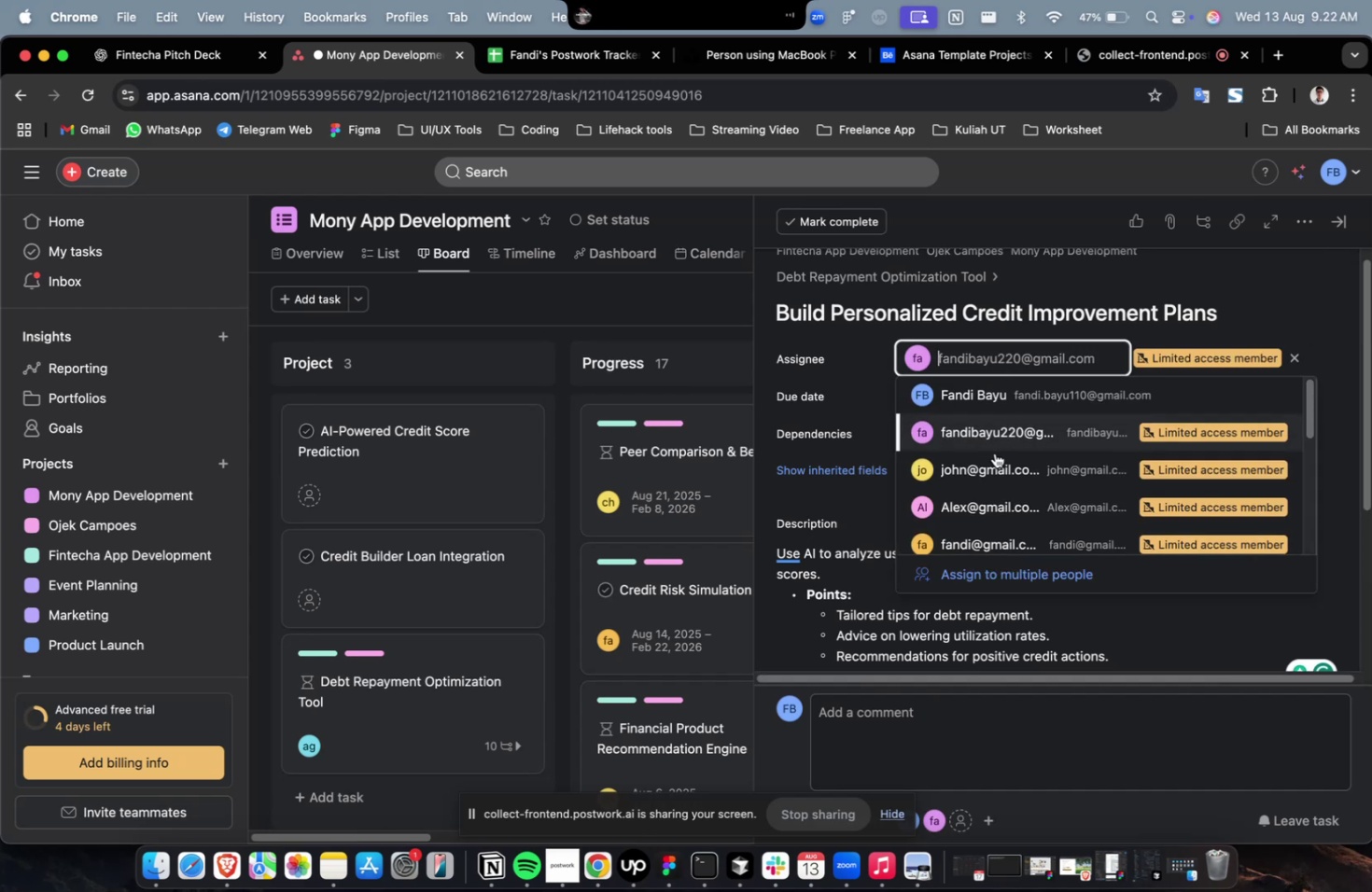 
scroll: coordinate [994, 453], scroll_direction: down, amount: 7.0
 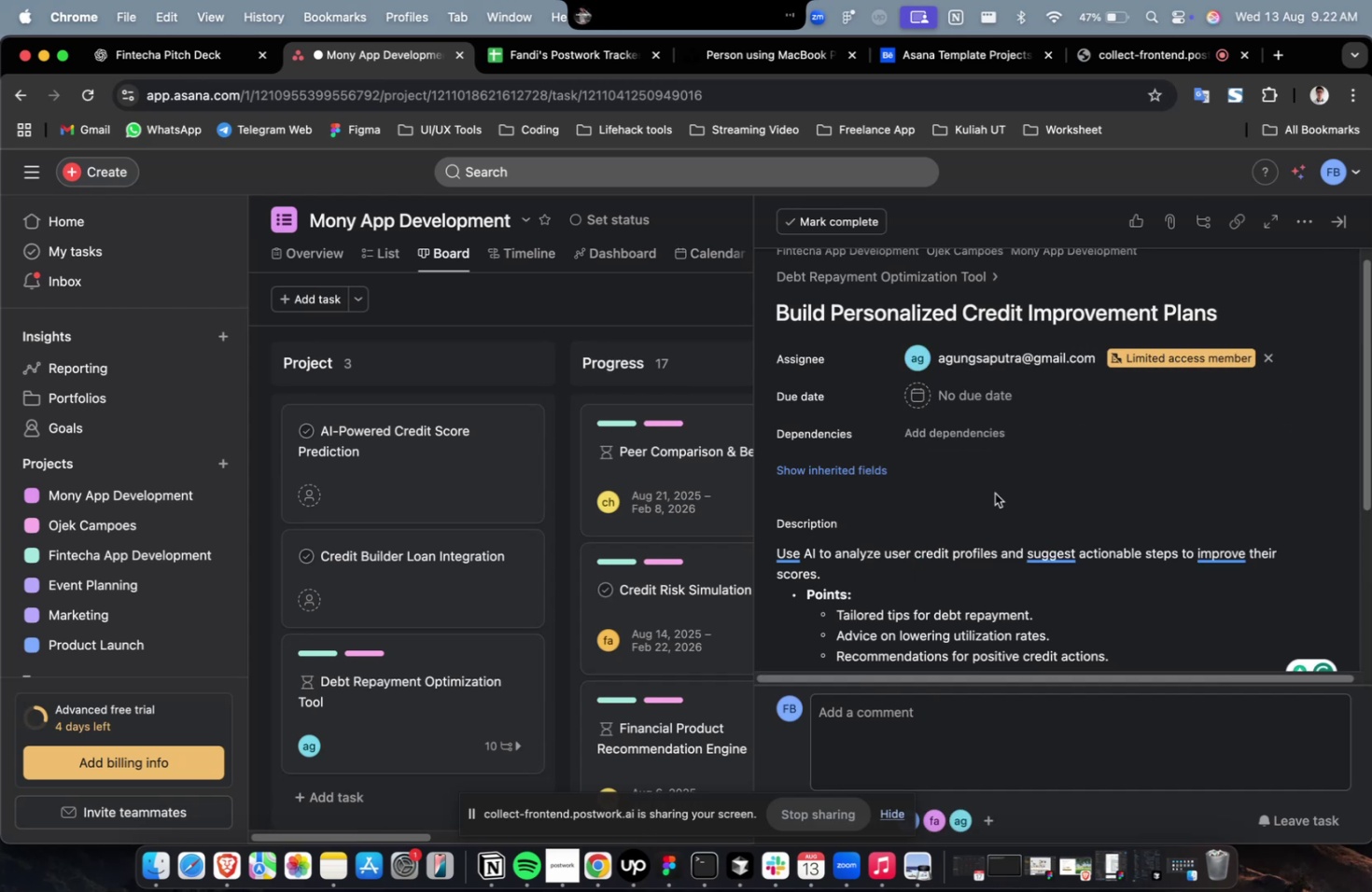 
left_click([994, 493])
 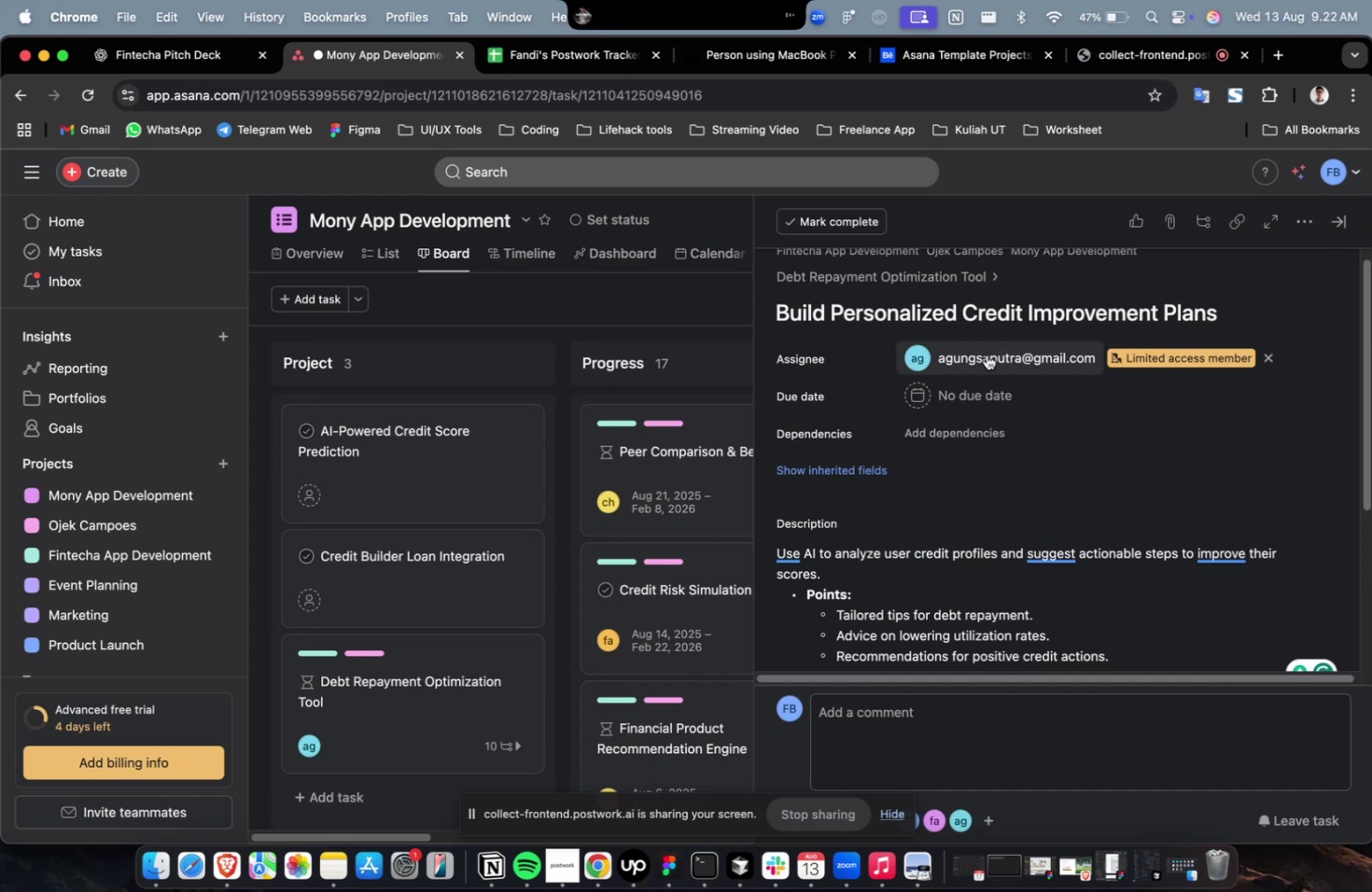 
double_click([986, 355])
 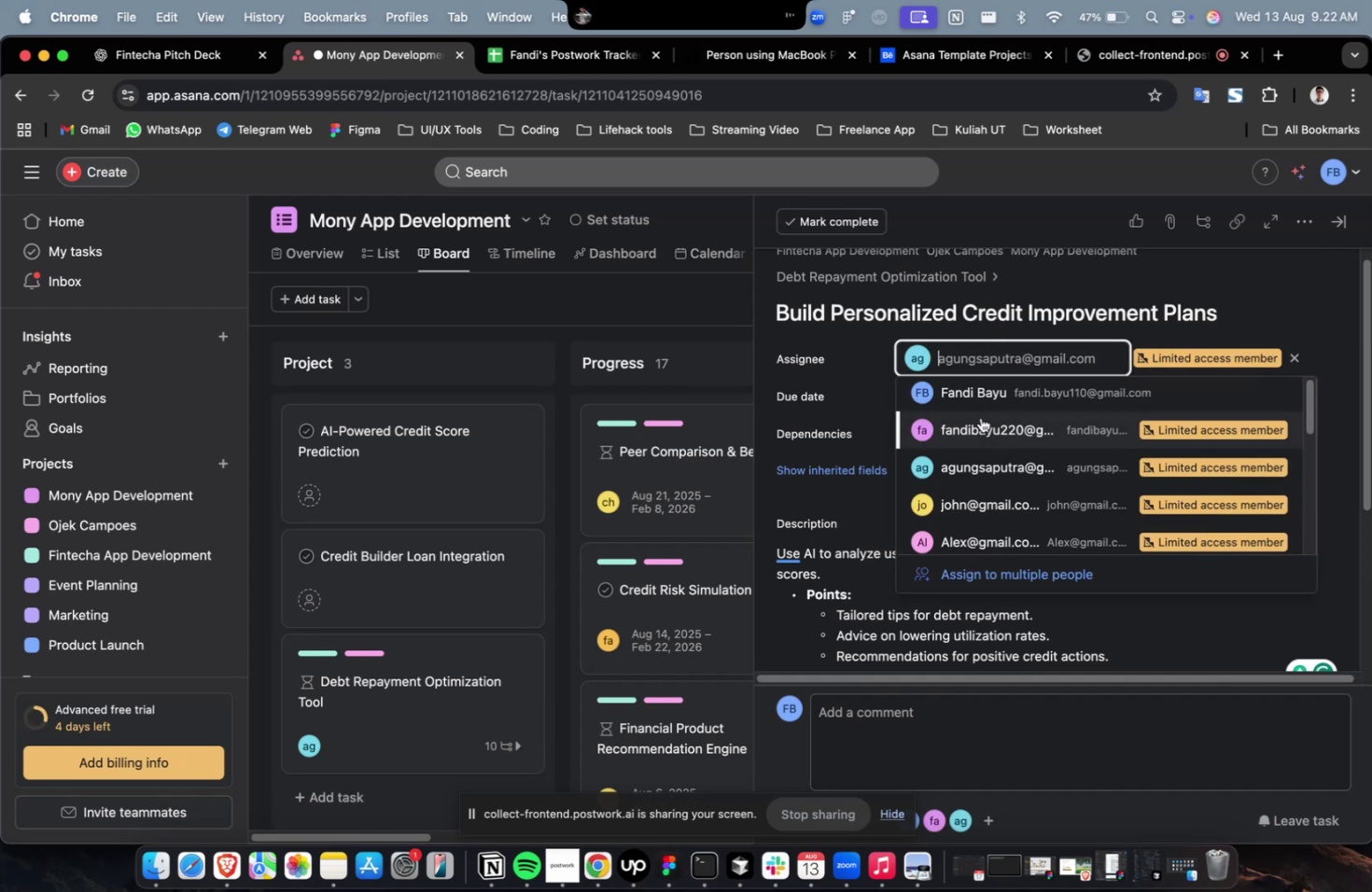 
scroll: coordinate [979, 425], scroll_direction: down, amount: 8.0
 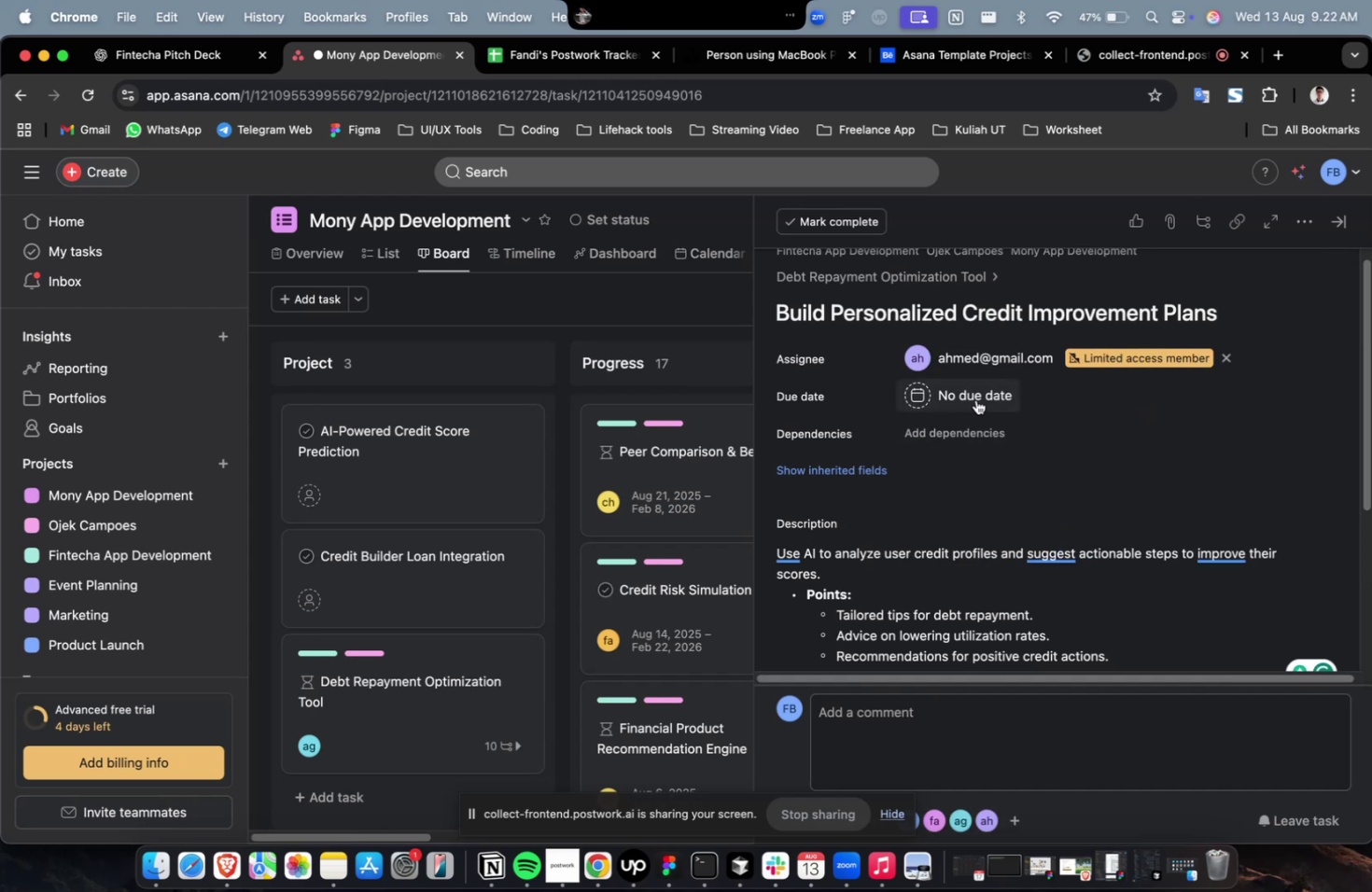 
double_click([975, 399])
 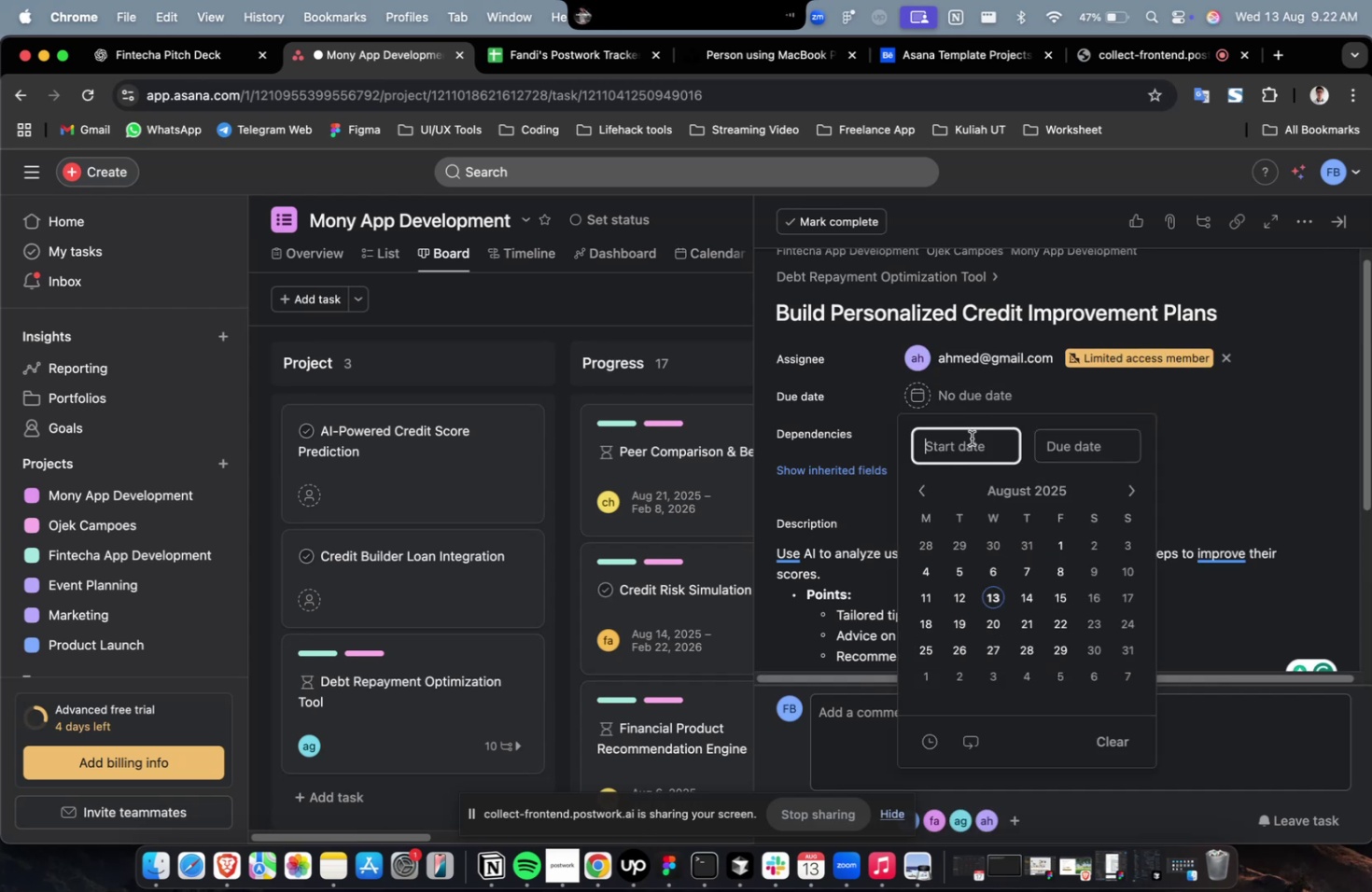 
triple_click([971, 437])
 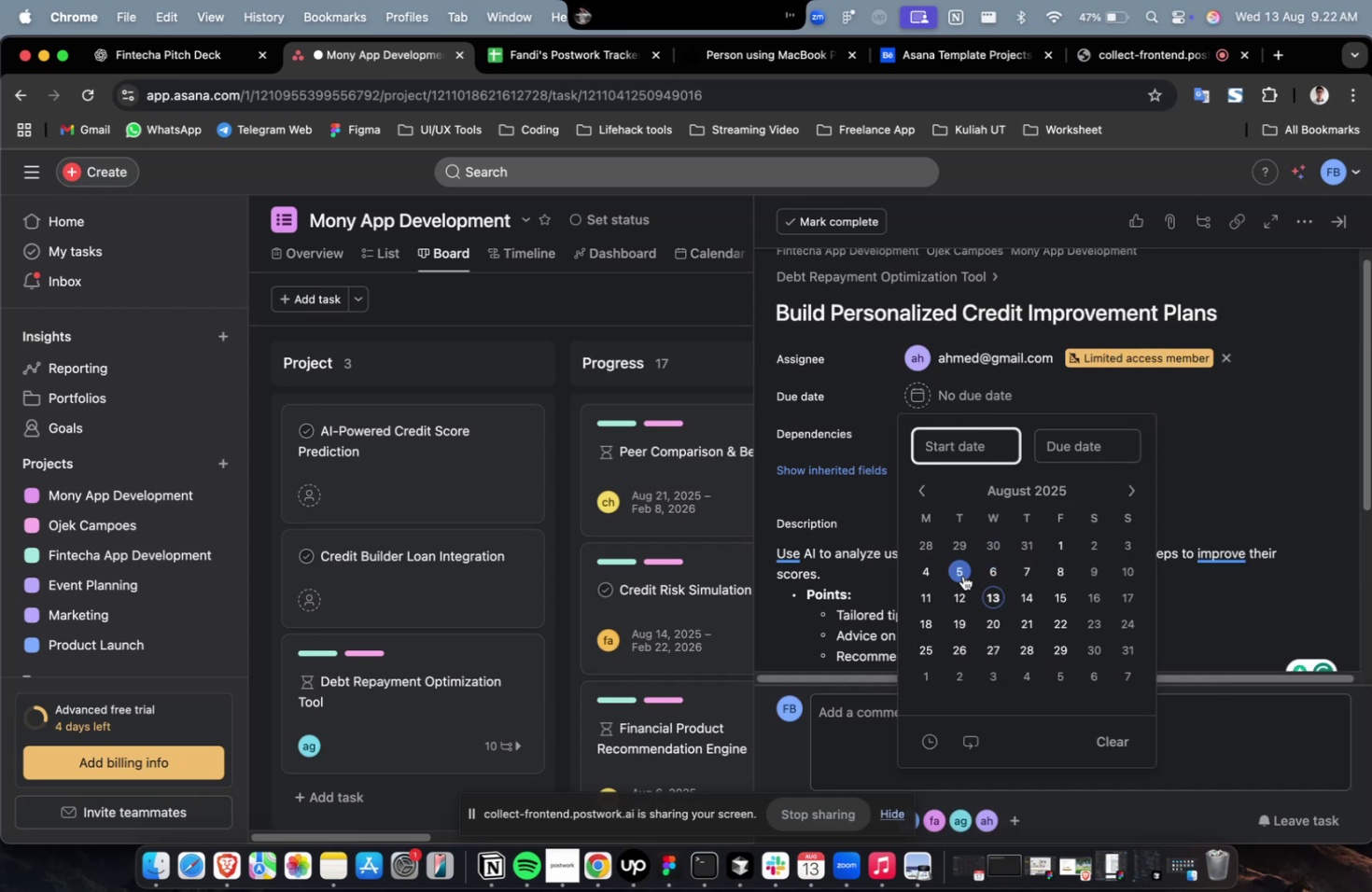 
left_click([962, 575])
 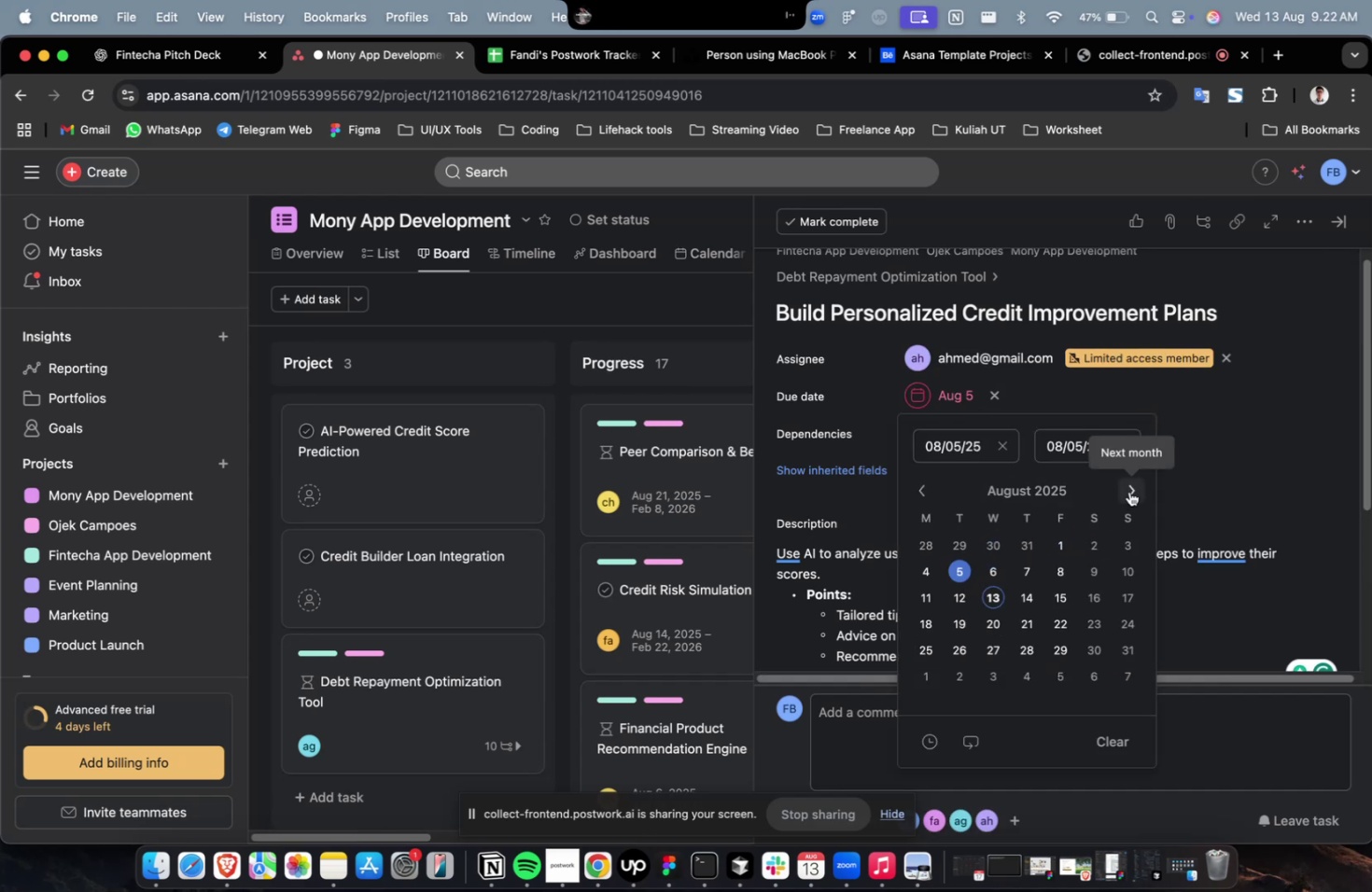 
double_click([1128, 491])
 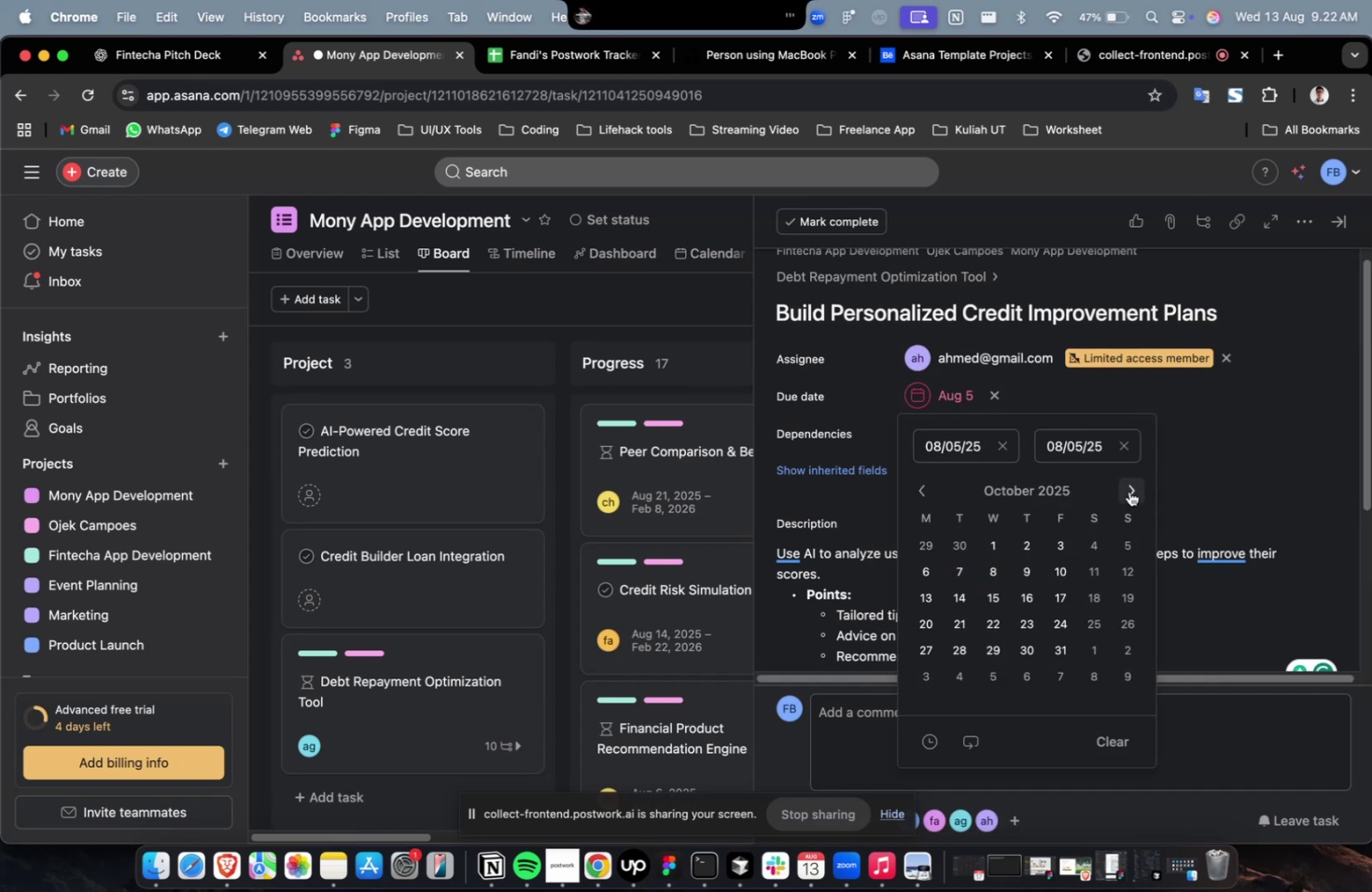 
triple_click([1128, 491])
 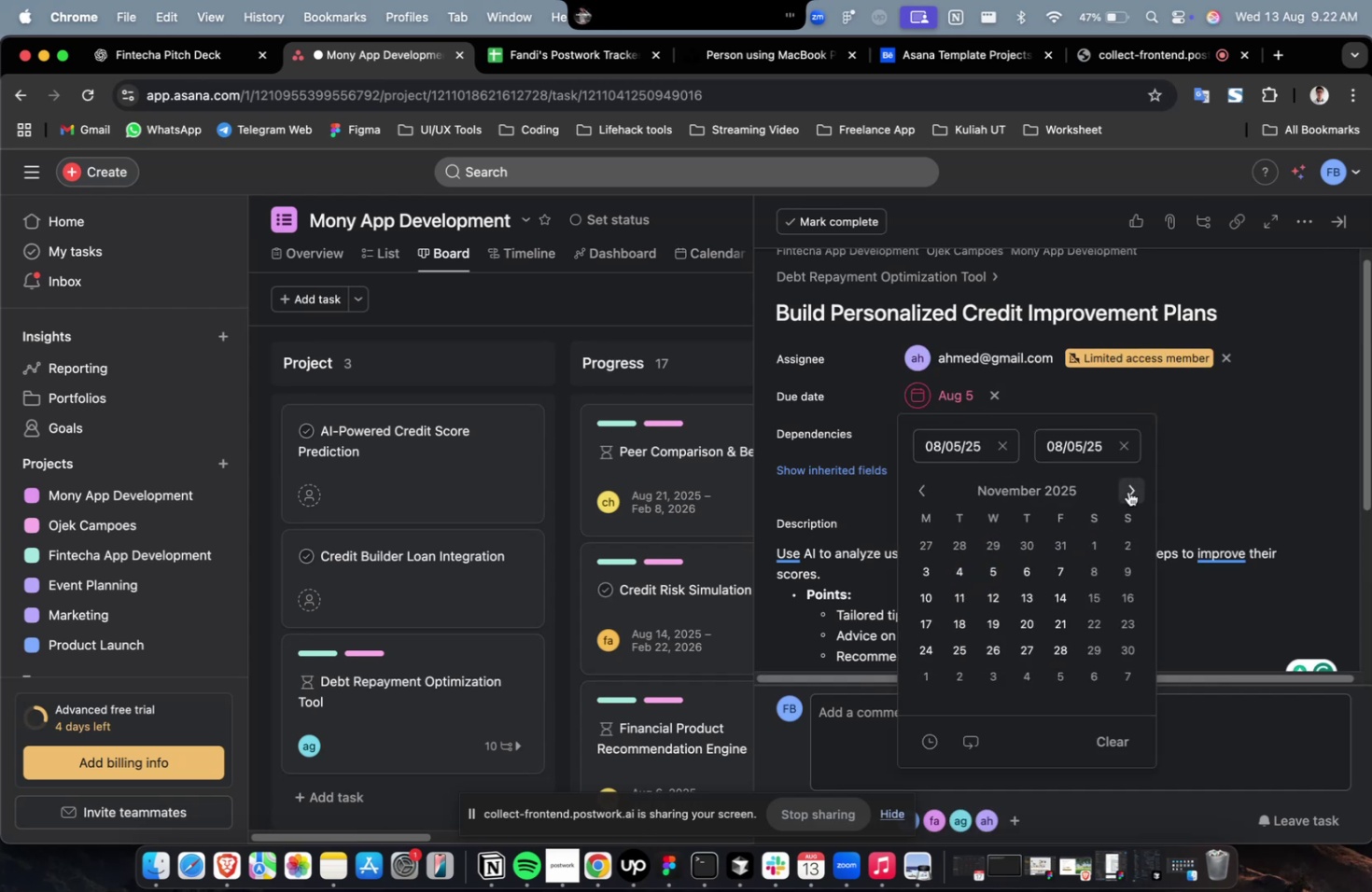 
triple_click([1127, 491])
 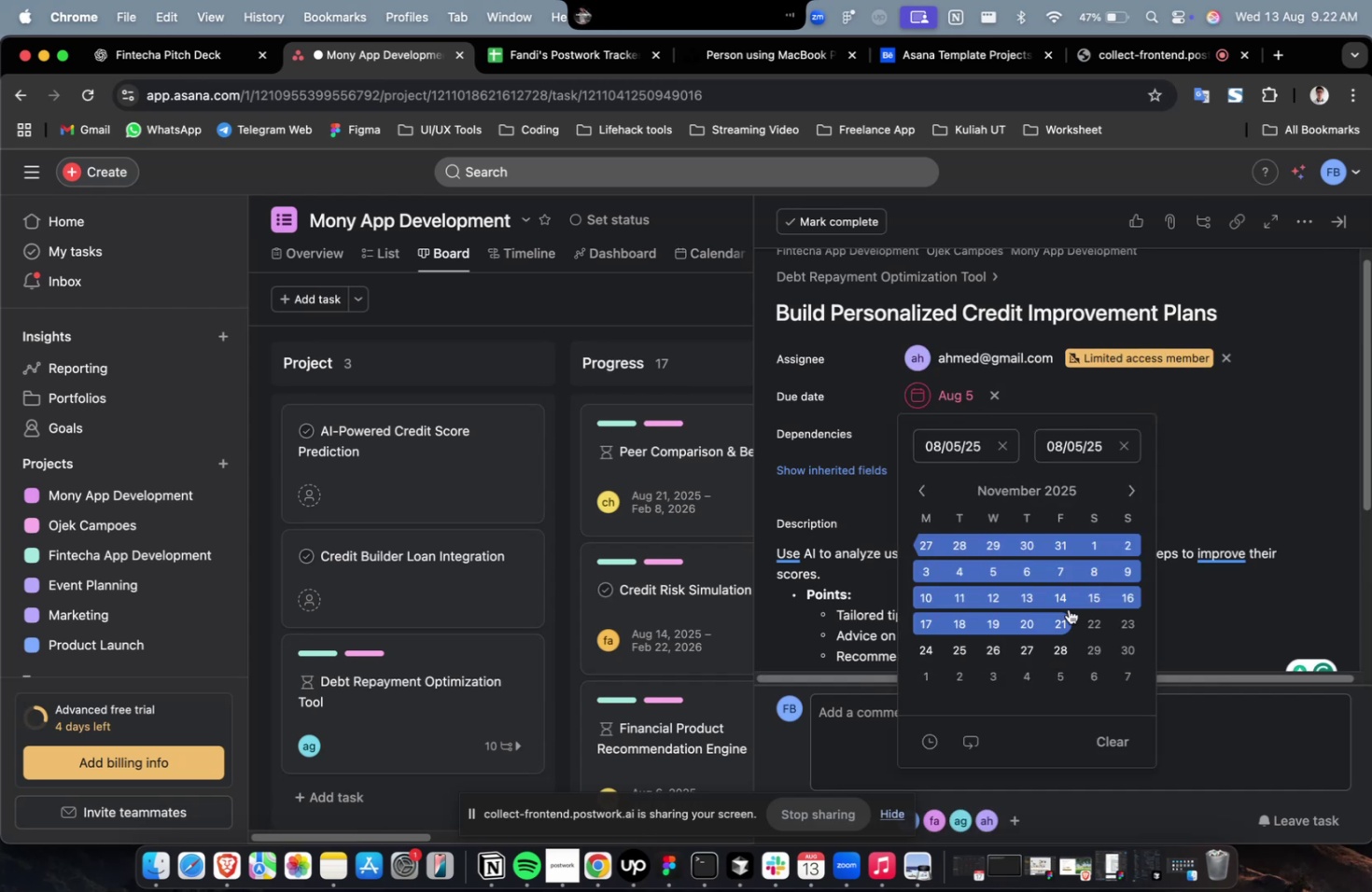 
left_click([1062, 613])
 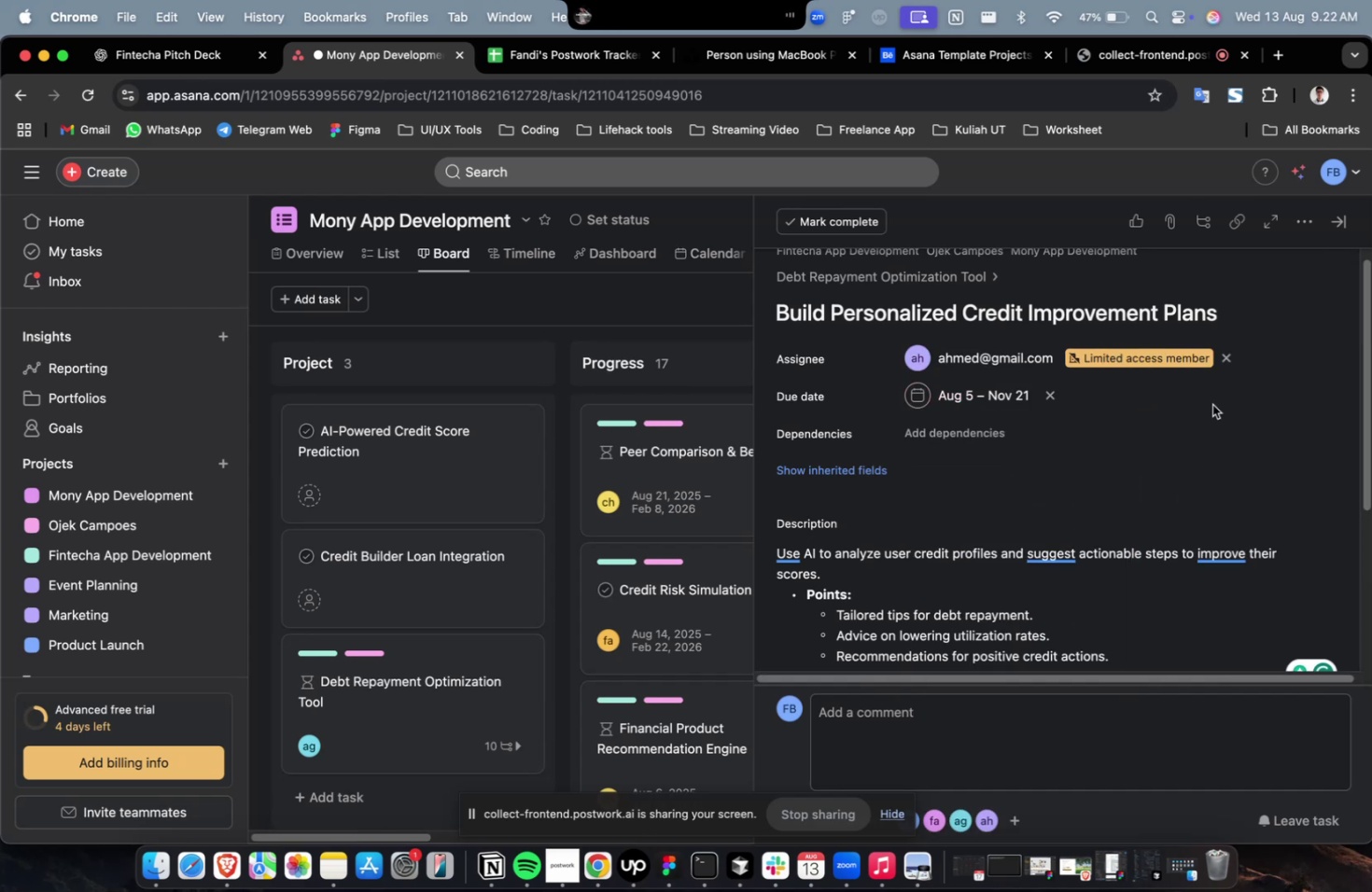 
double_click([1211, 404])
 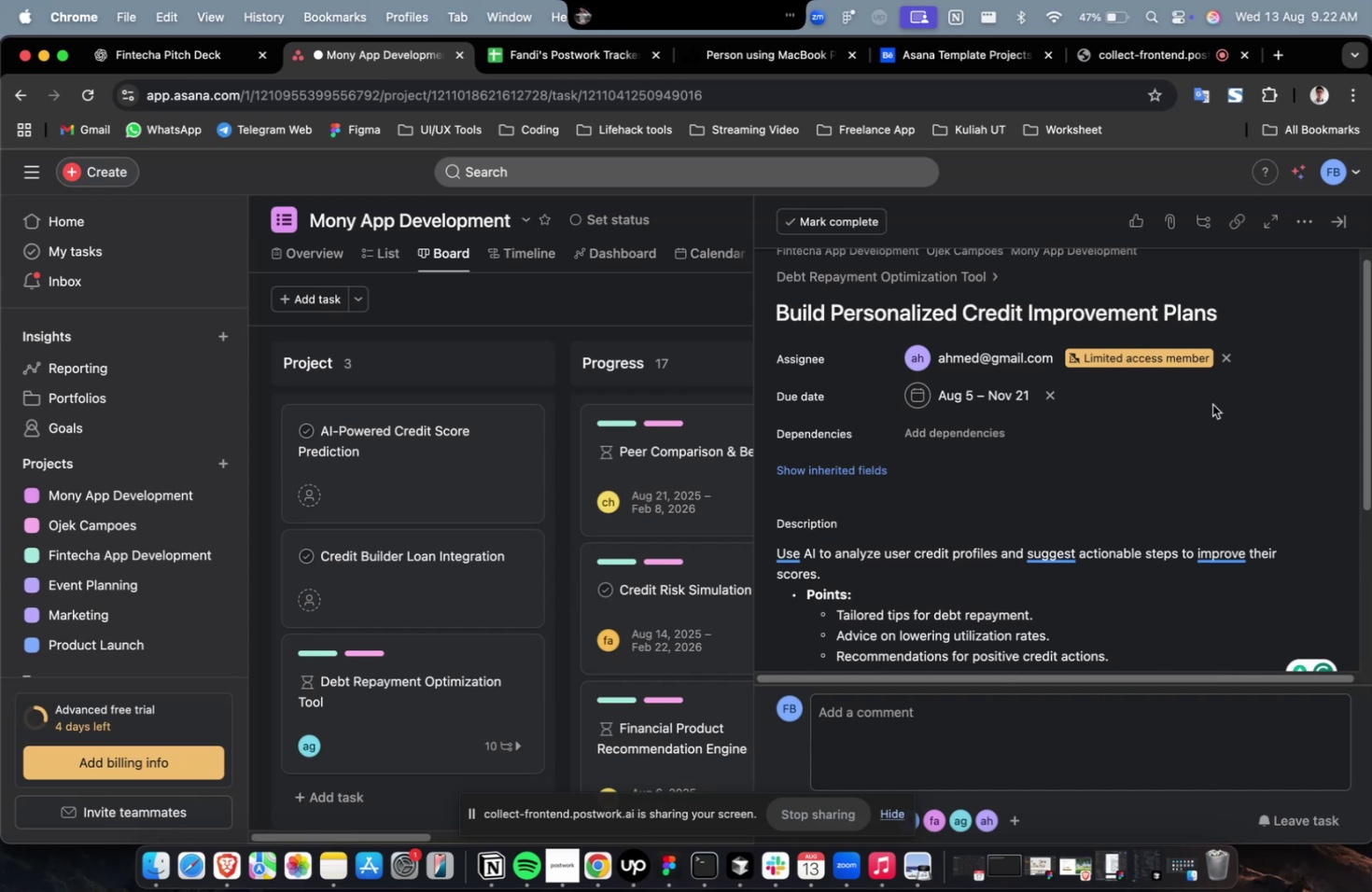 
wait(40.52)
 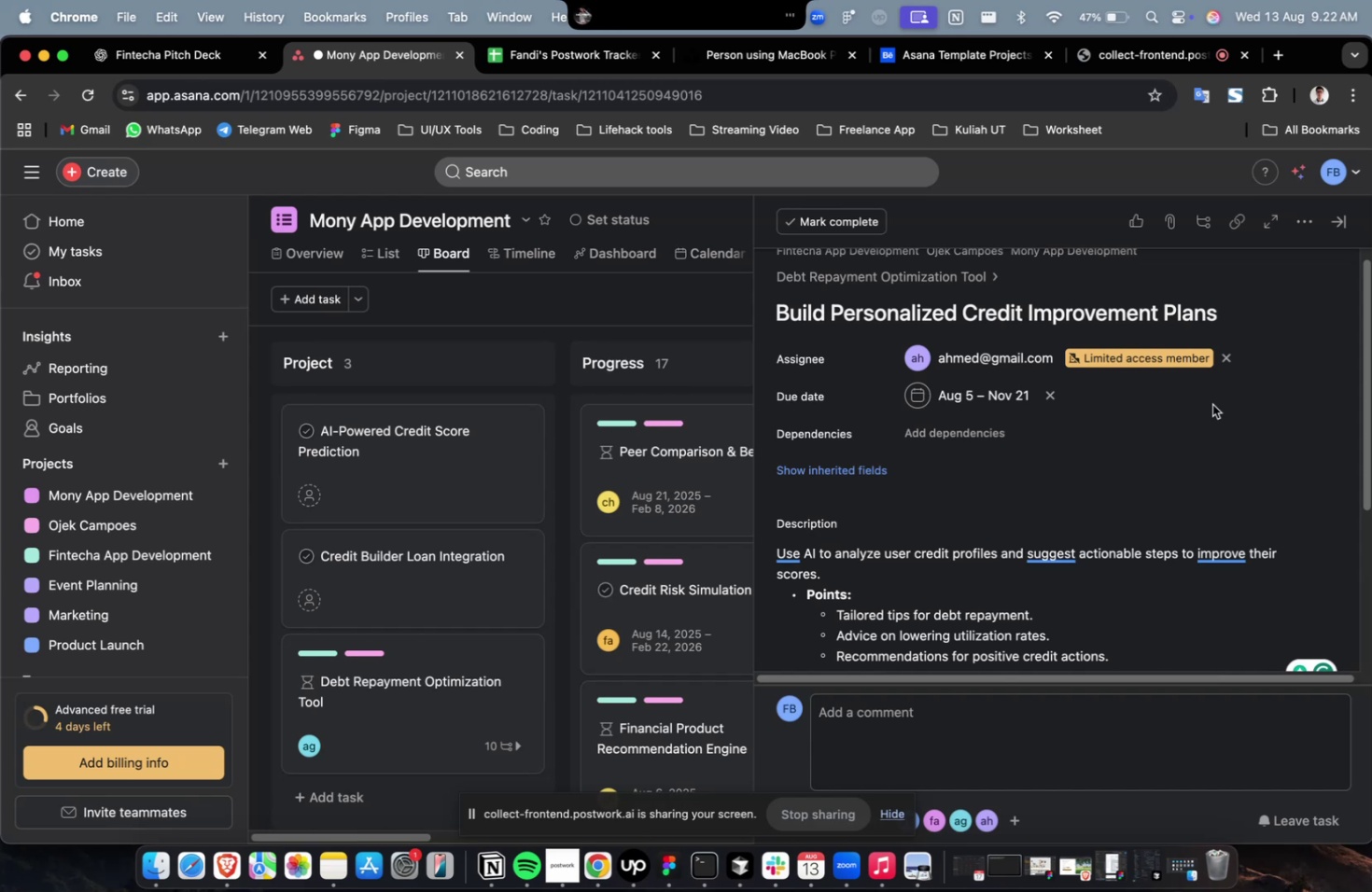 
left_click([986, 444])
 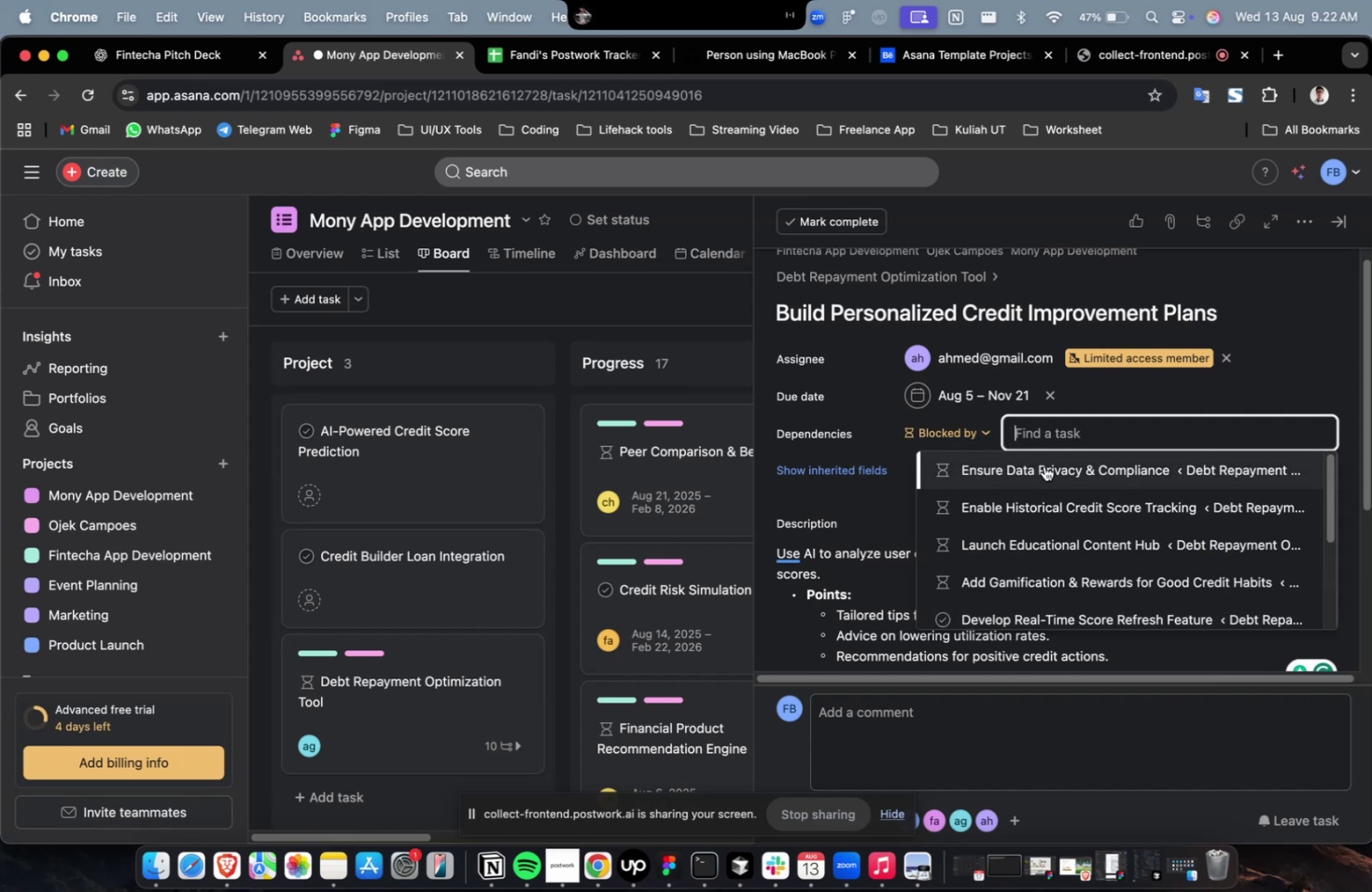 
double_click([1043, 466])
 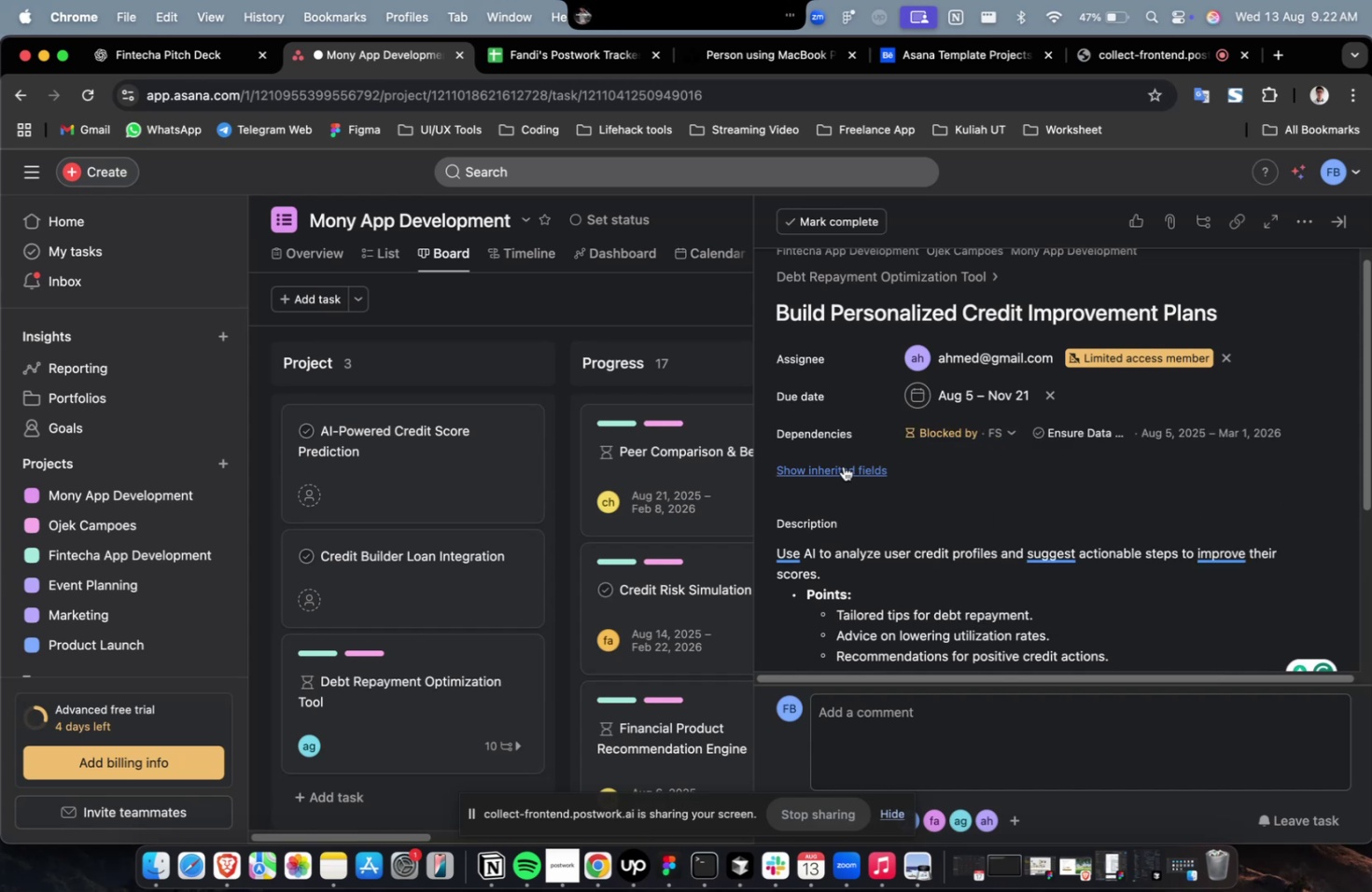 
triple_click([843, 466])
 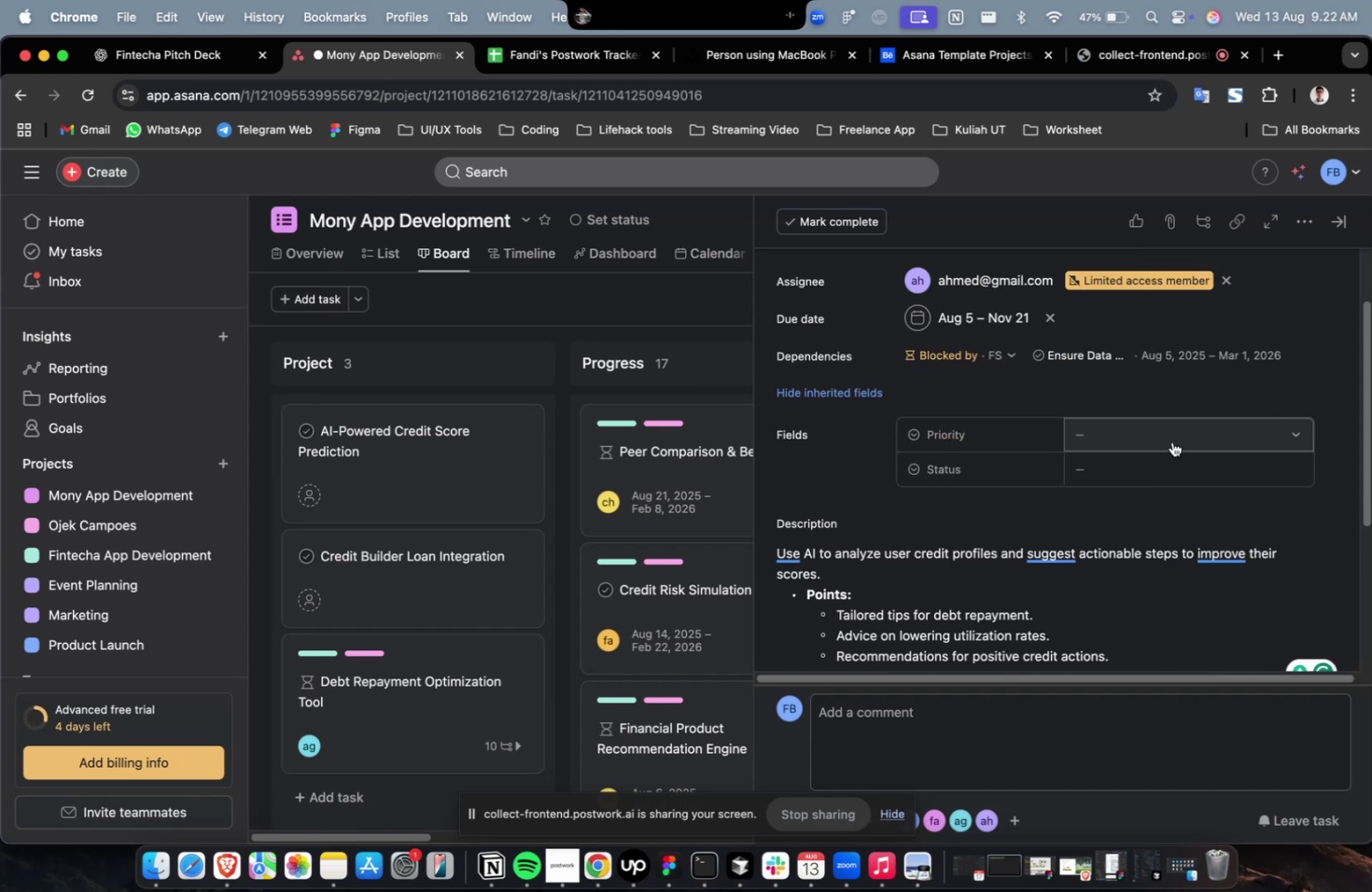 
triple_click([1171, 441])
 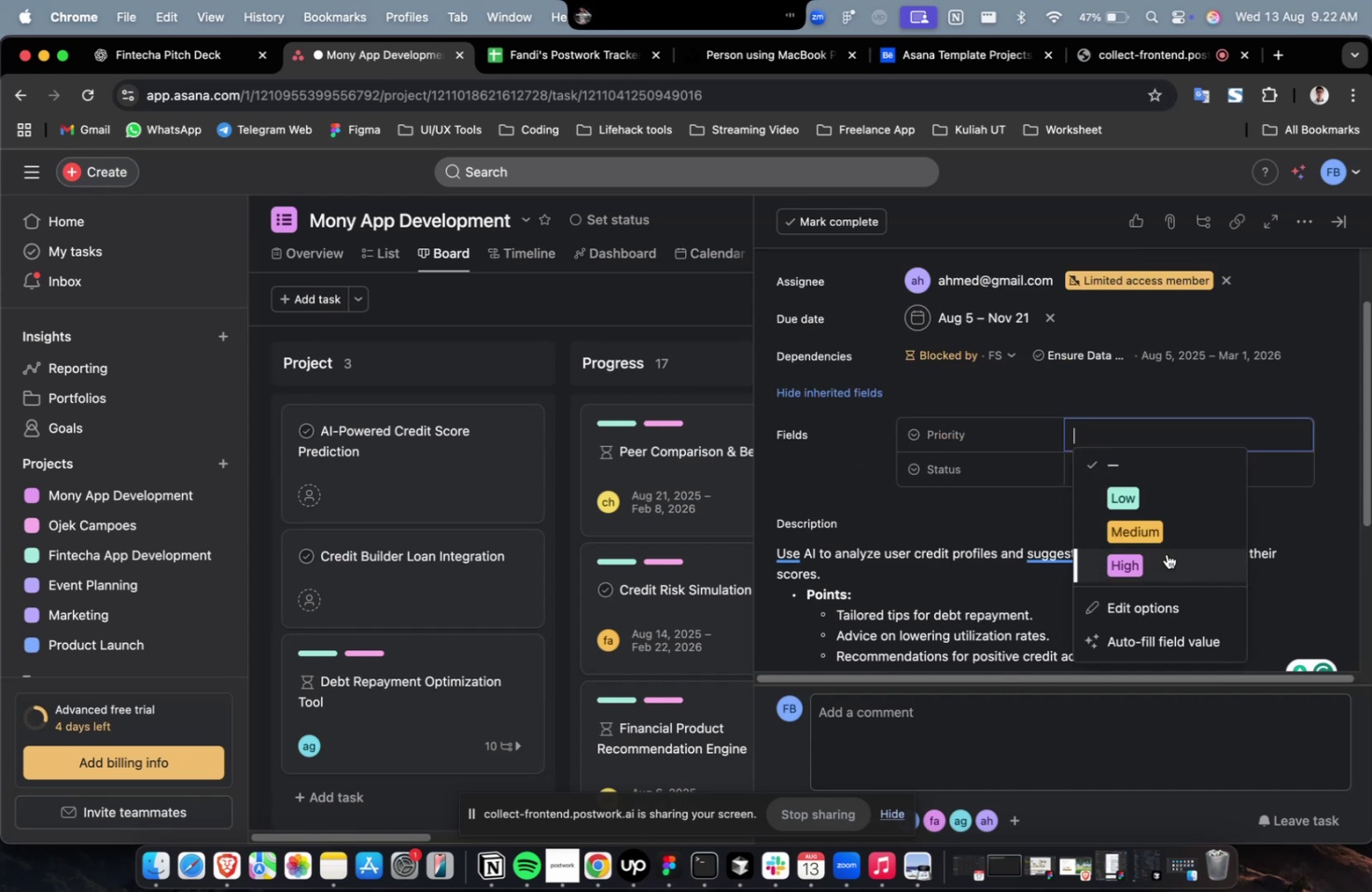 
triple_click([1166, 553])
 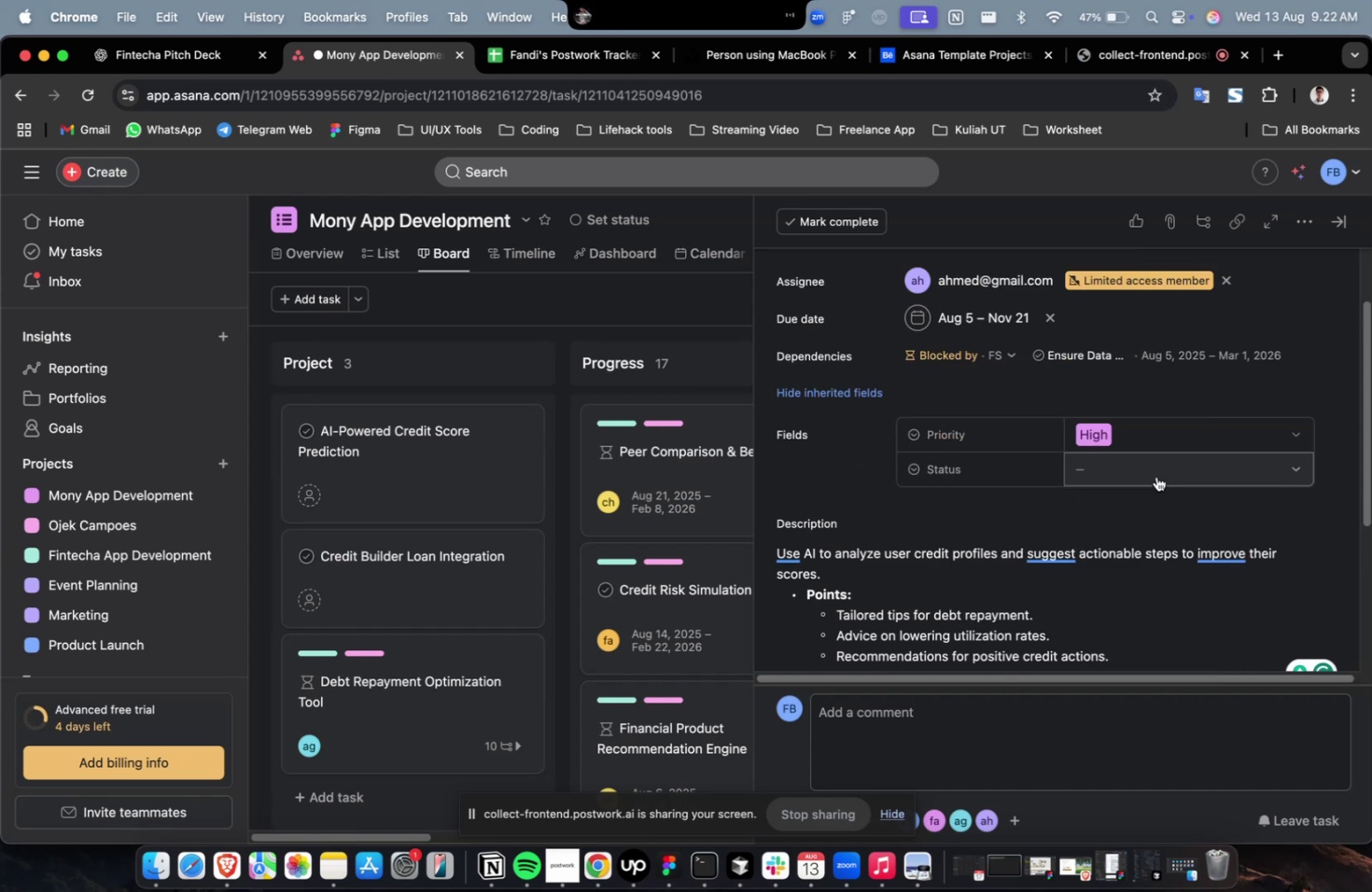 
triple_click([1155, 476])
 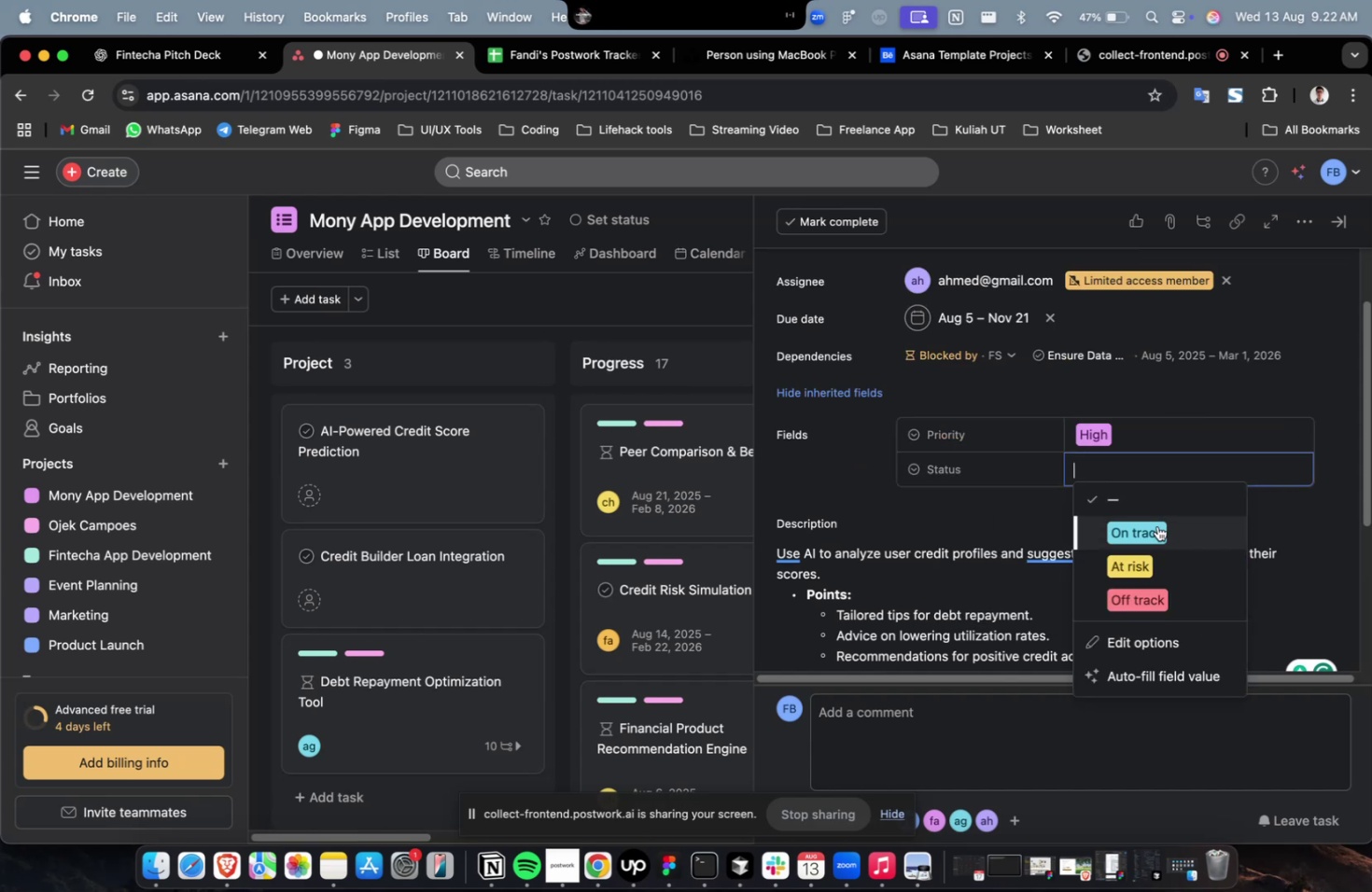 
triple_click([1156, 525])
 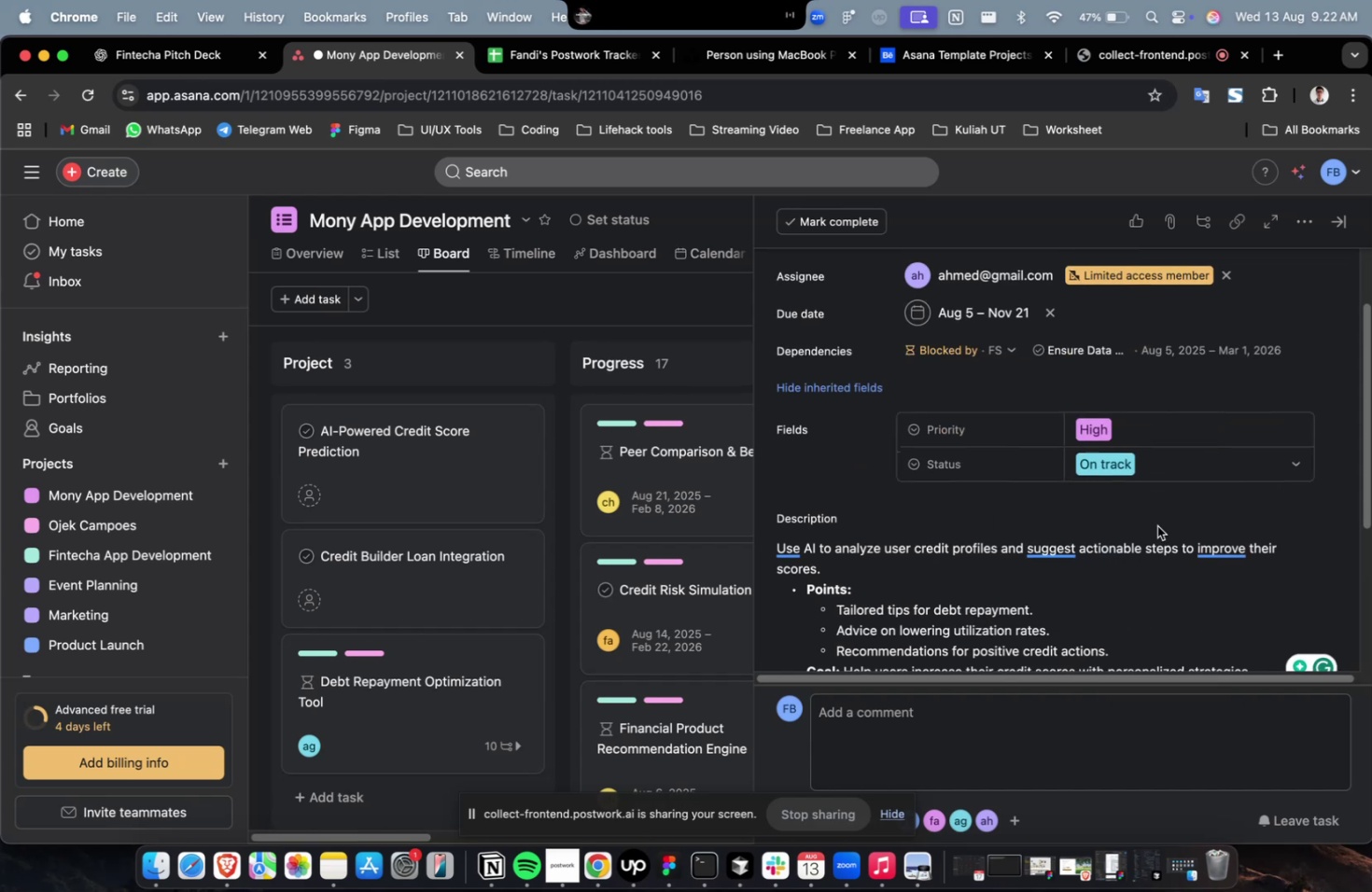 
scroll: coordinate [1156, 525], scroll_direction: down, amount: 16.0
 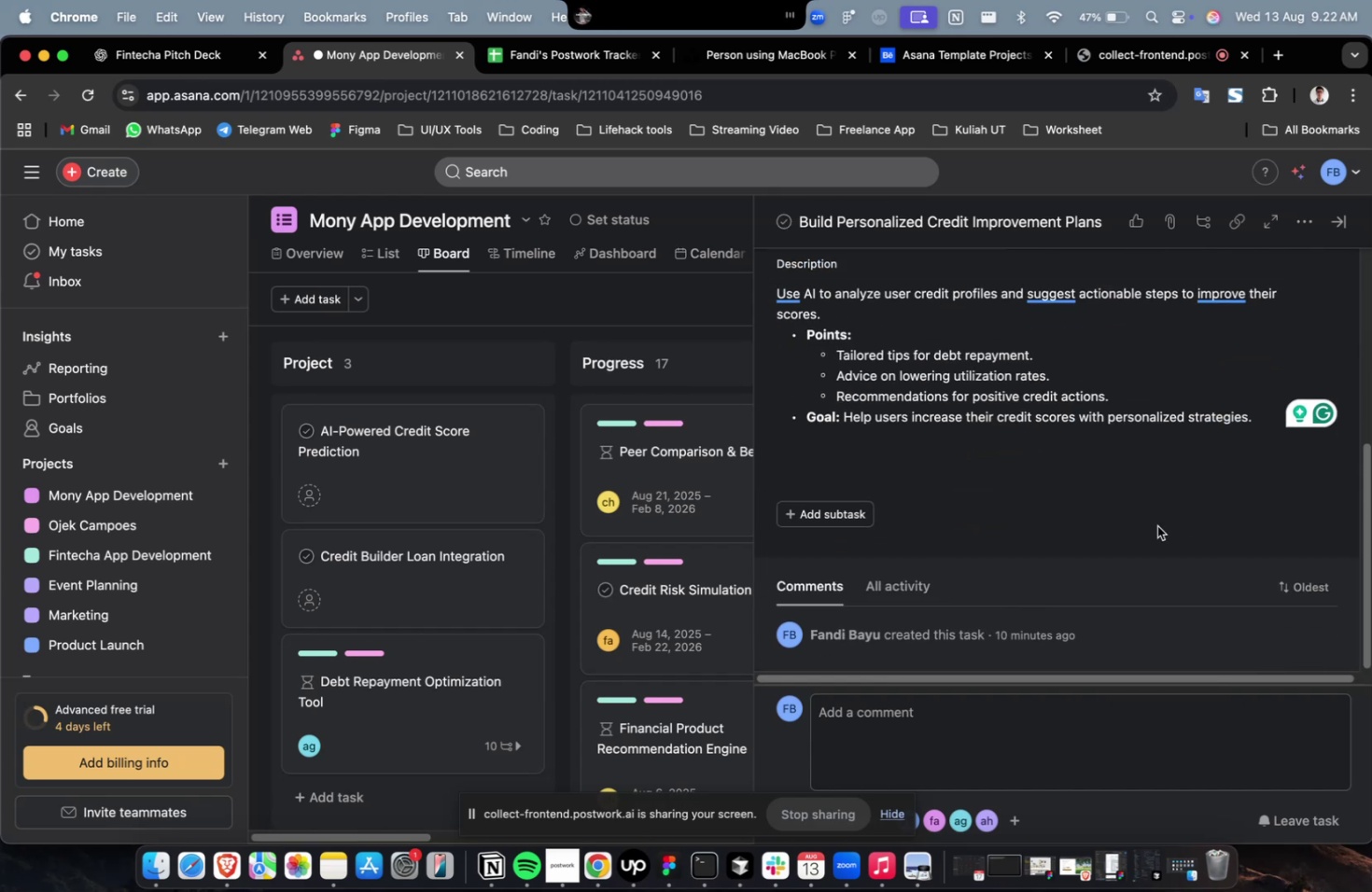 
scroll: coordinate [1156, 525], scroll_direction: up, amount: 19.0
 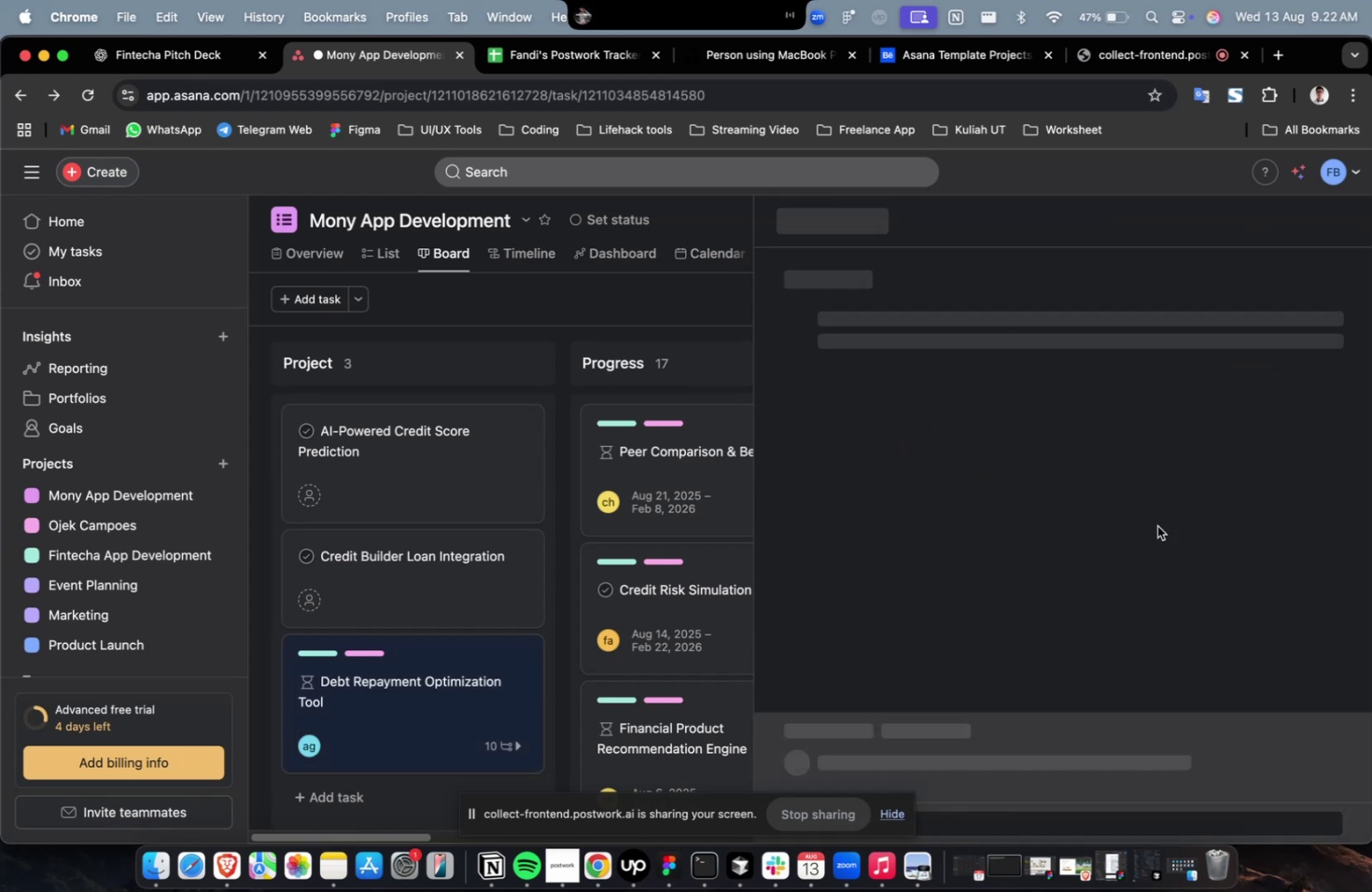 
scroll: coordinate [1156, 525], scroll_direction: down, amount: 46.0
 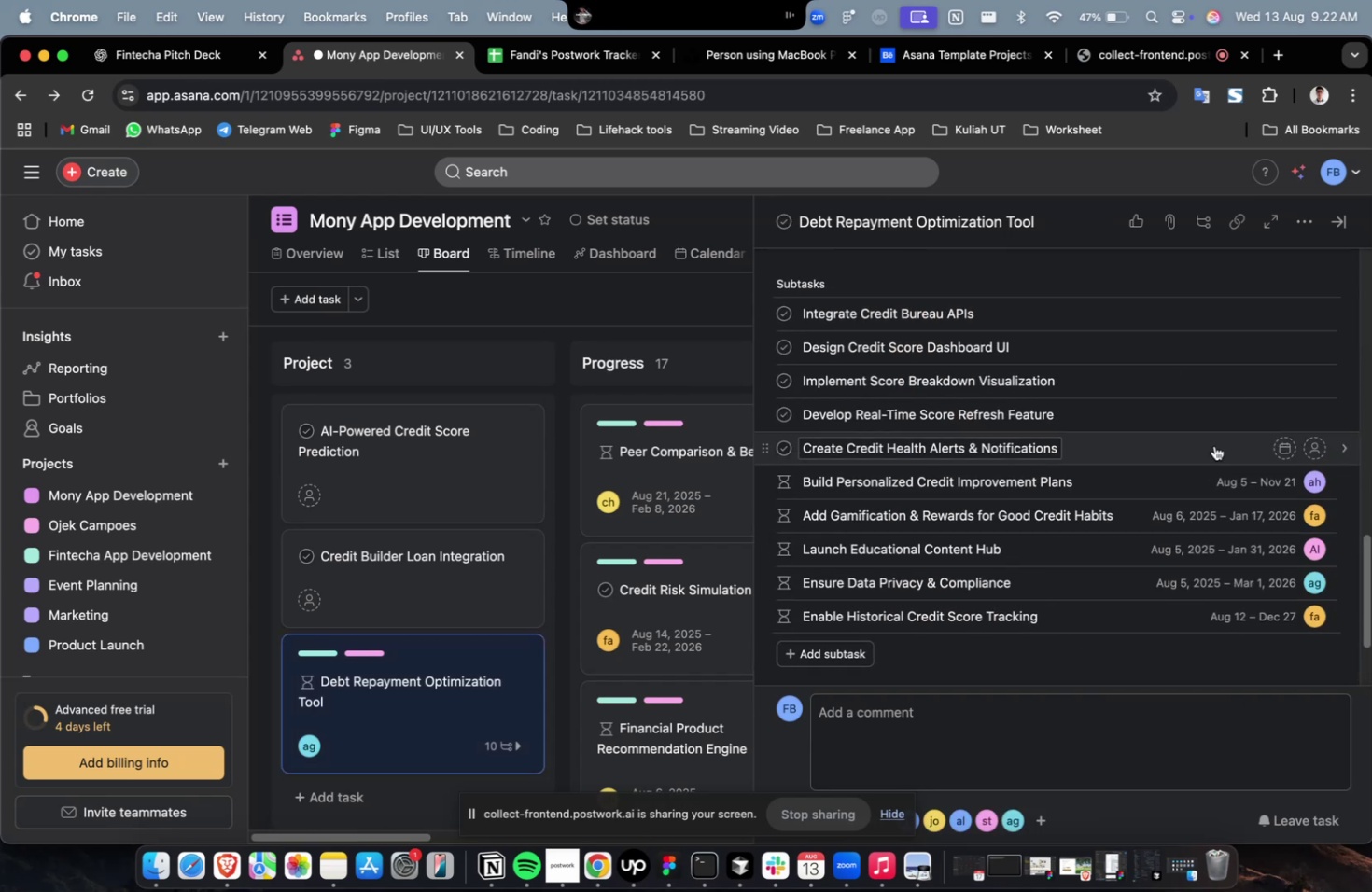 
left_click([1213, 445])
 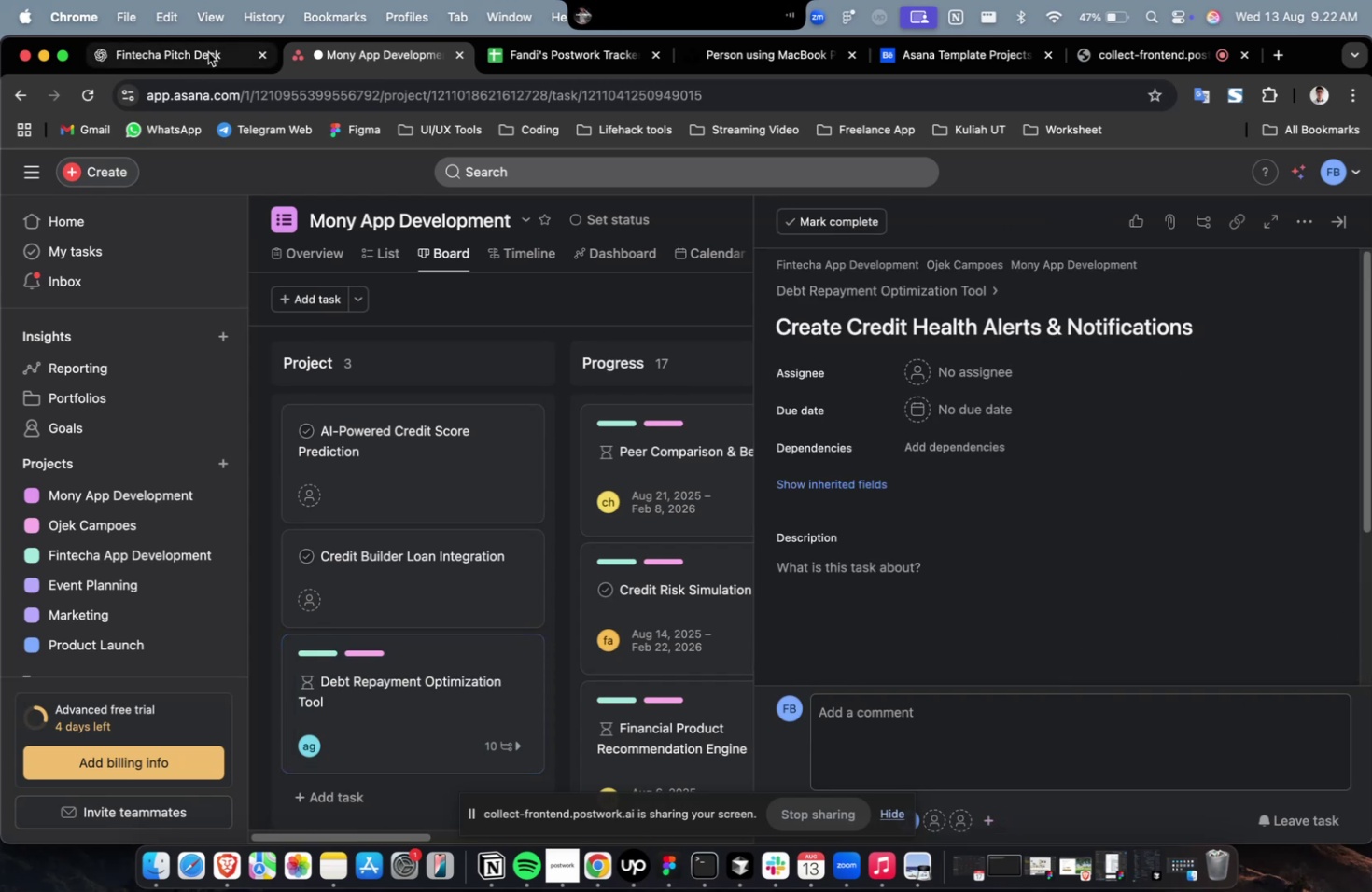 
left_click([208, 53])
 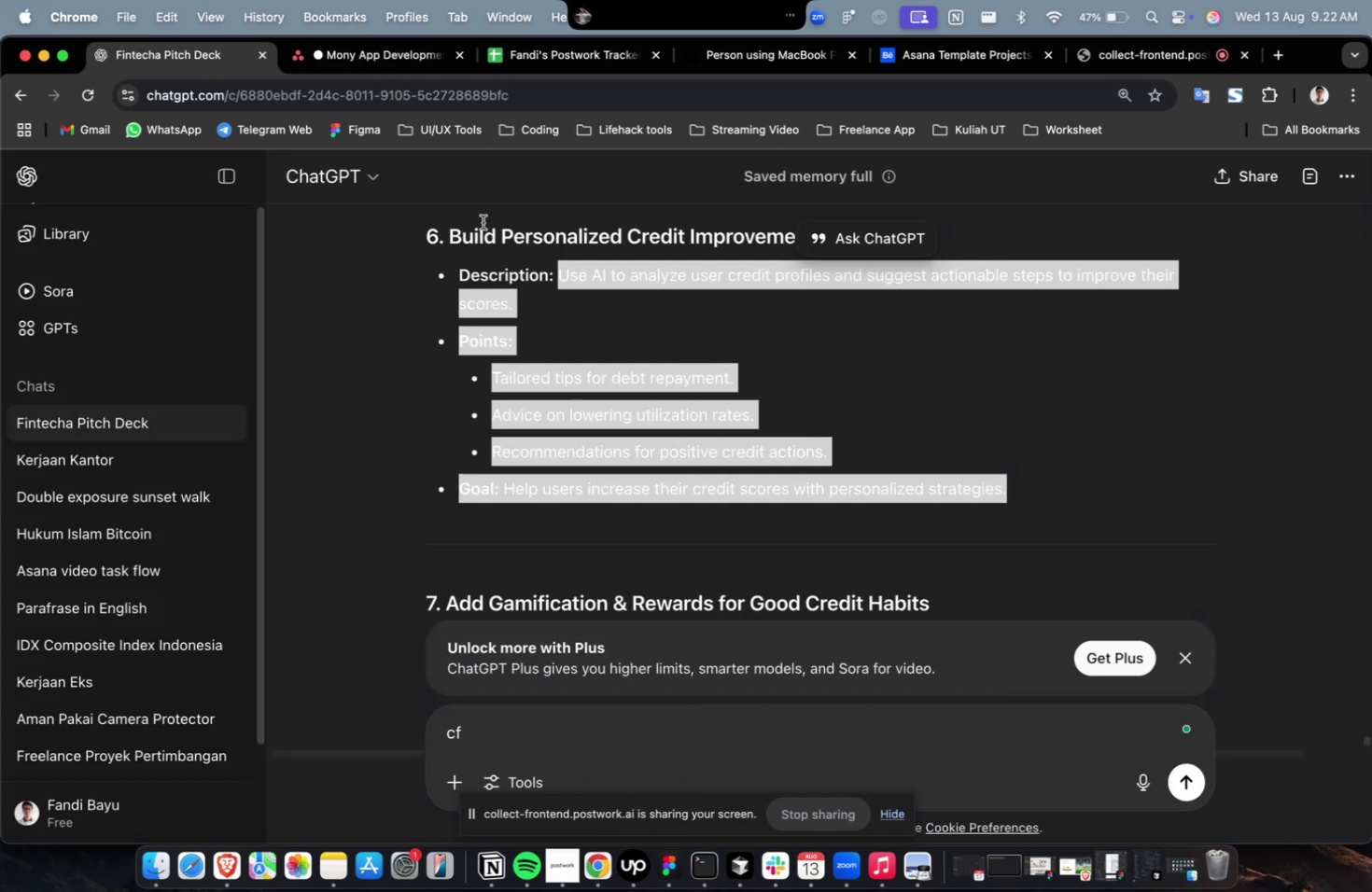 
scroll: coordinate [579, 275], scroll_direction: up, amount: 8.0
 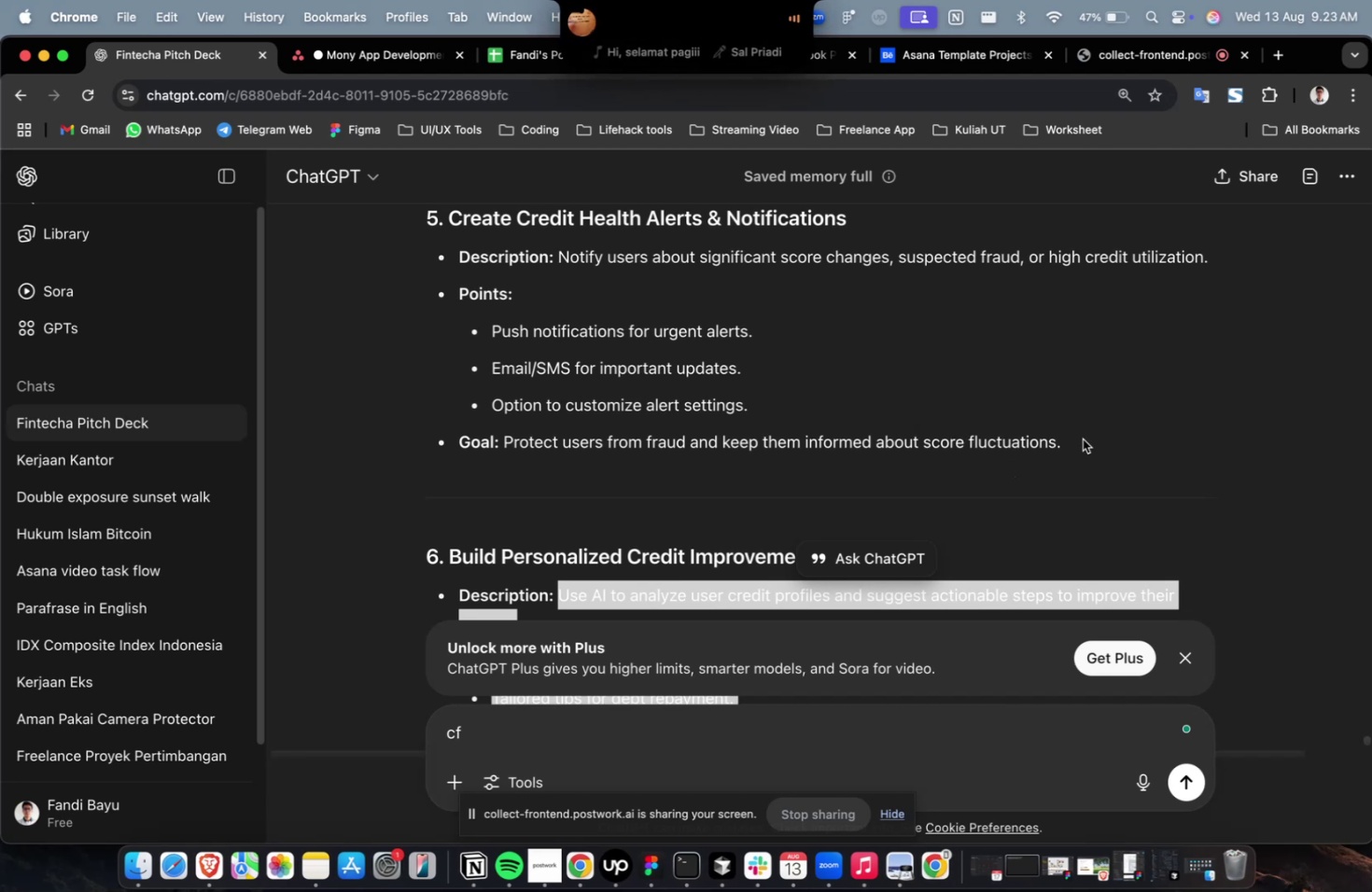 
wait(7.46)
 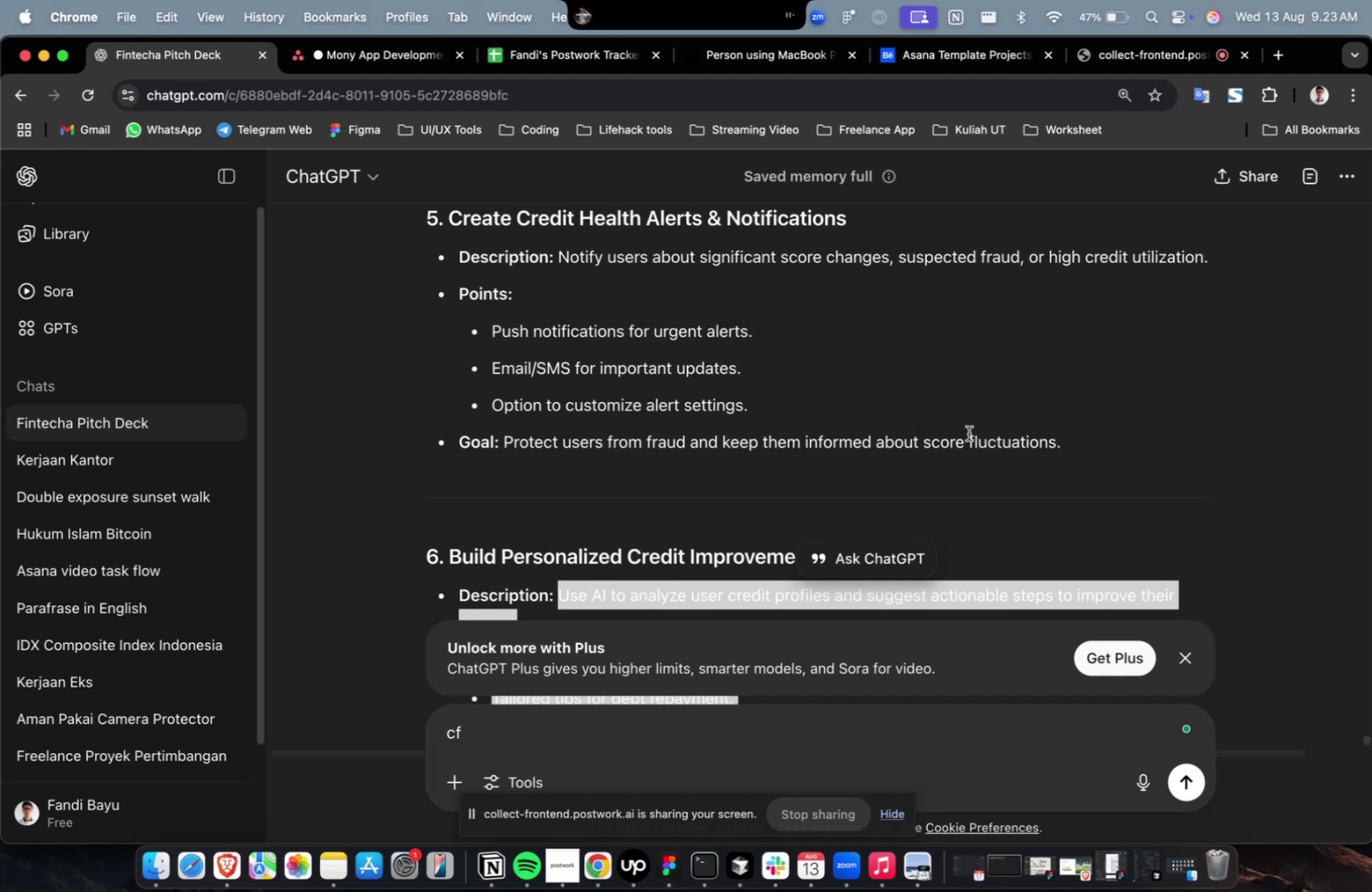 
key(Meta+C)
 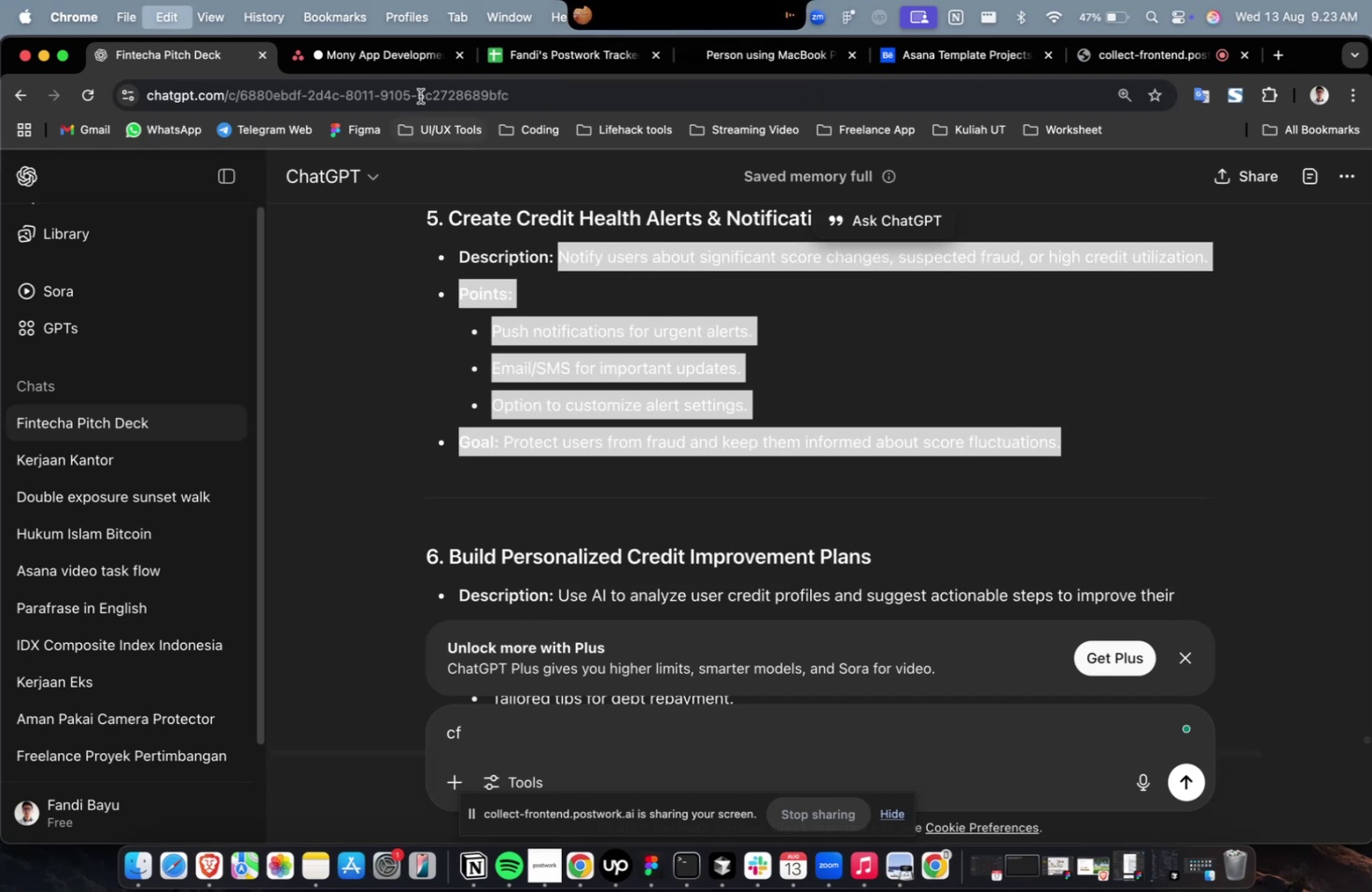 
key(Meta+C)
 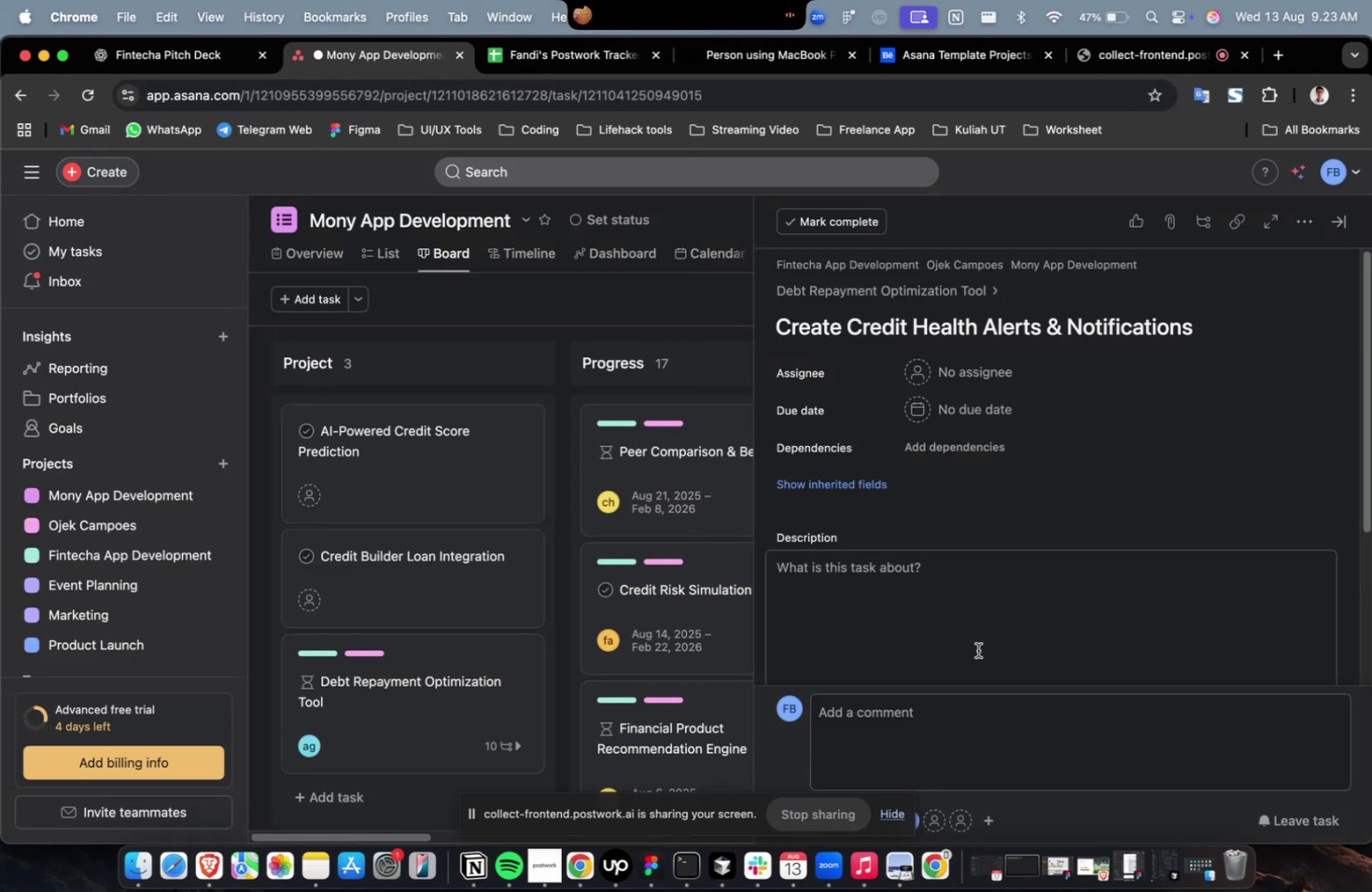 
double_click([977, 649])
 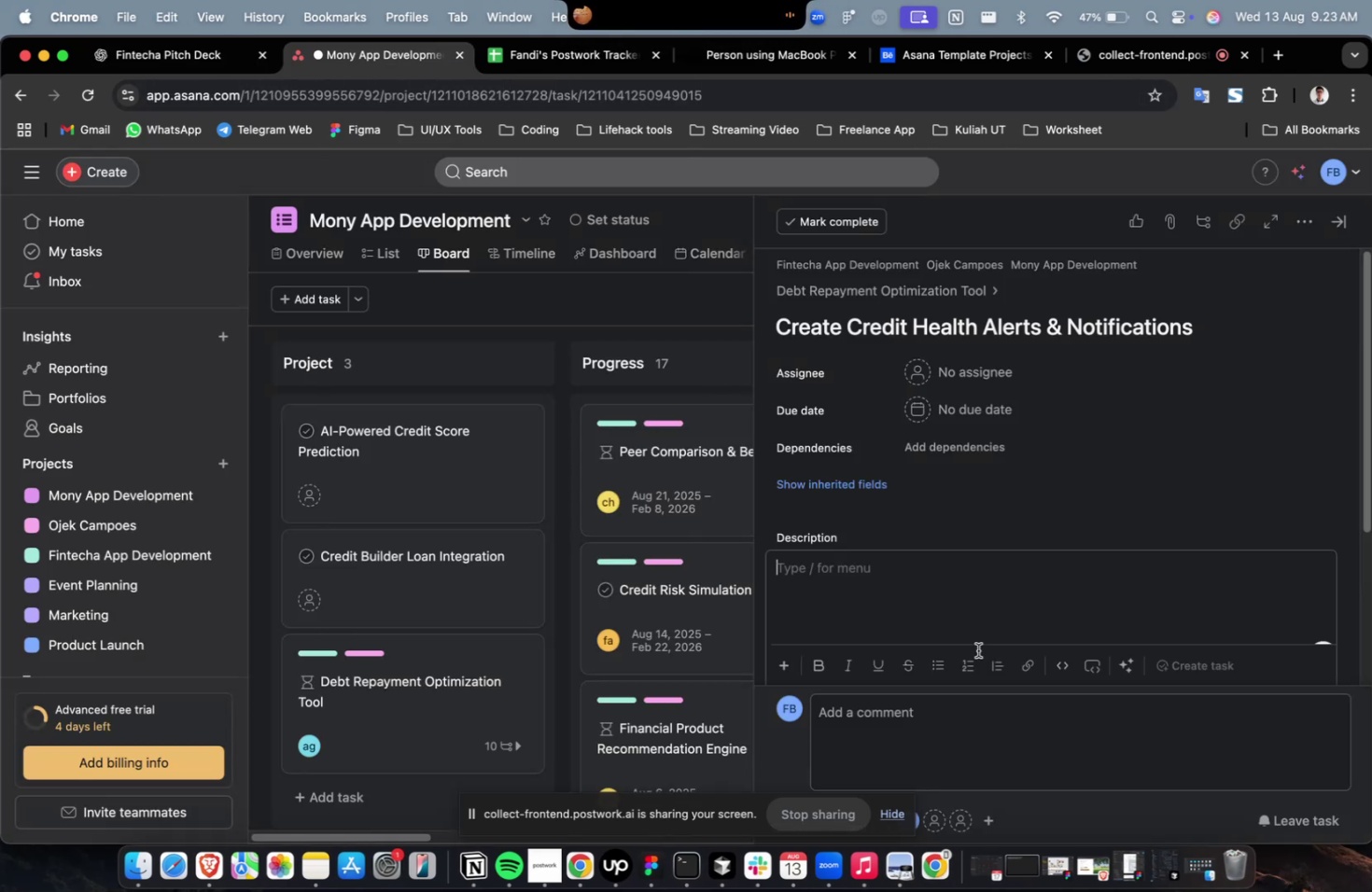 
key(Meta+V)
 